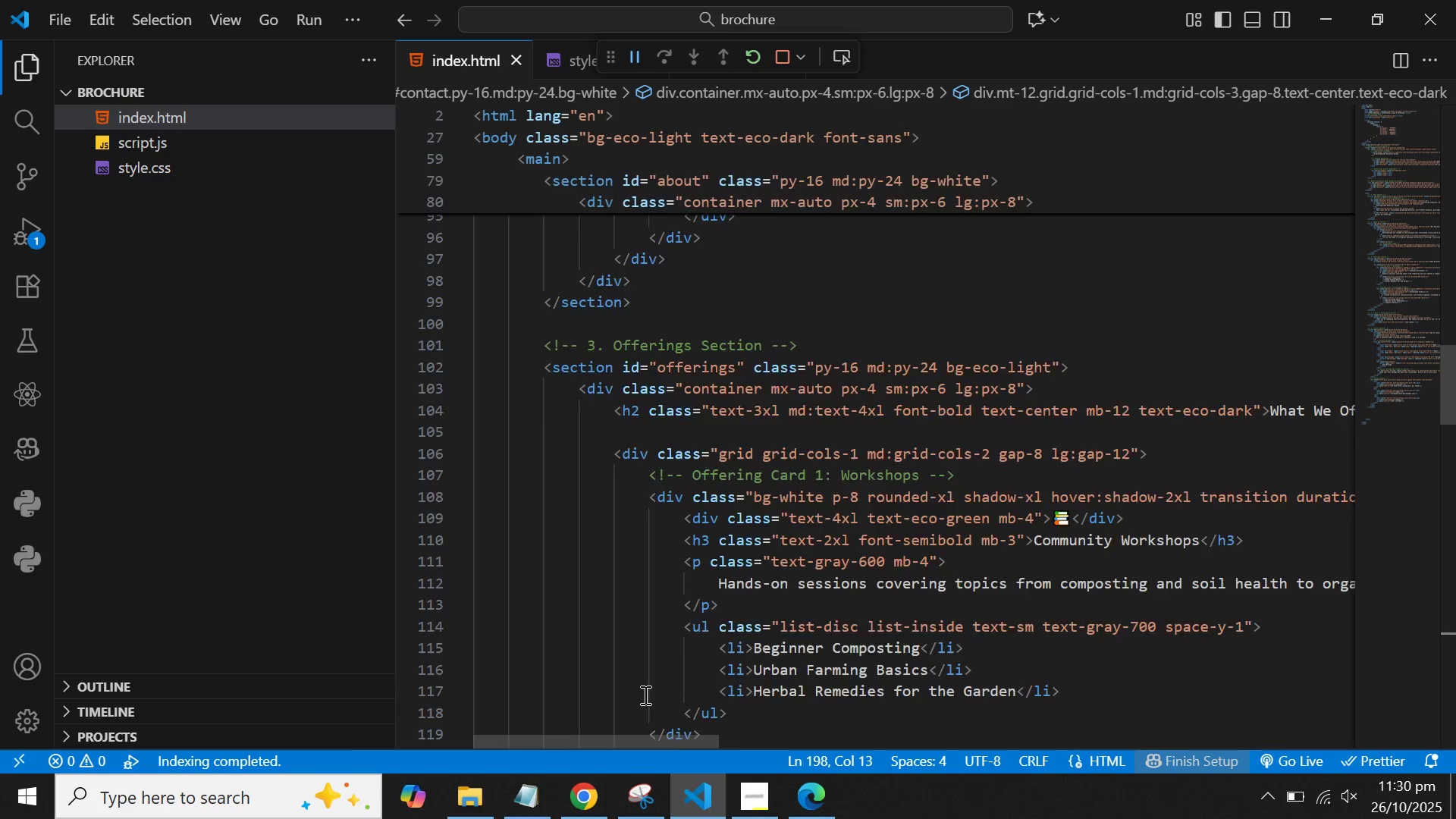 
scroll: coordinate [645, 692], scroll_direction: down, amount: 36.0
 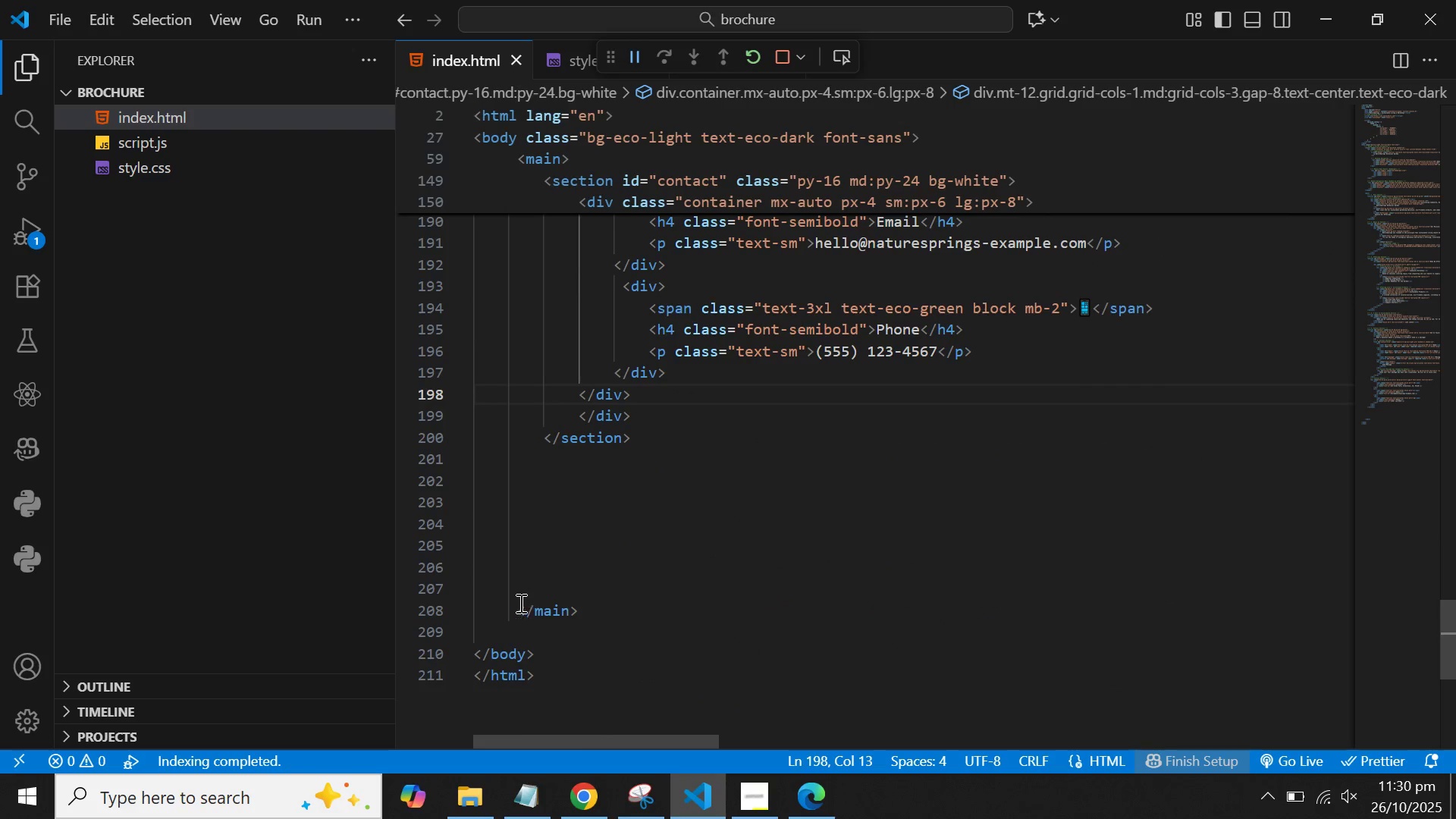 
left_click([517, 605])
 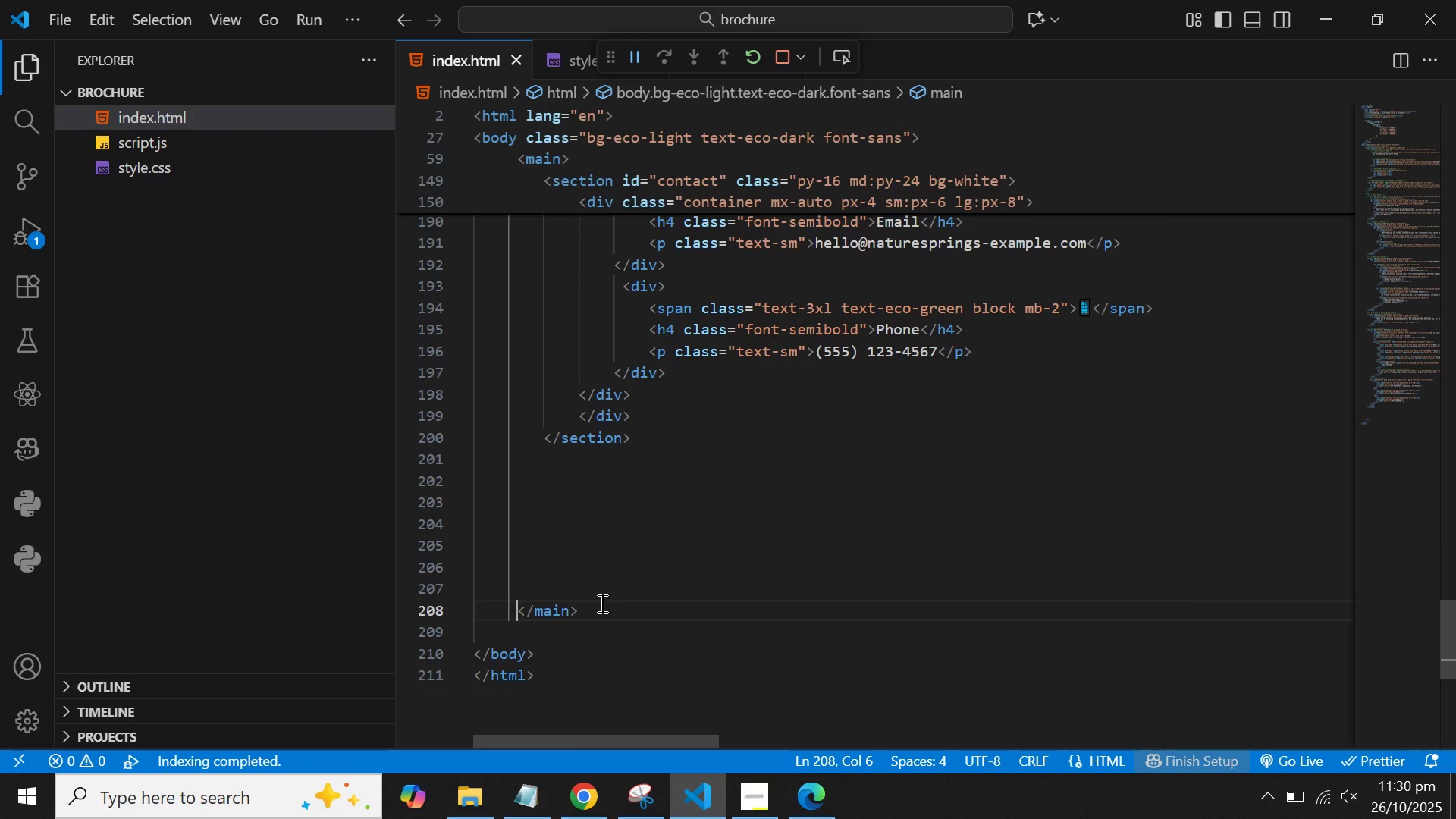 
key(Backspace)
 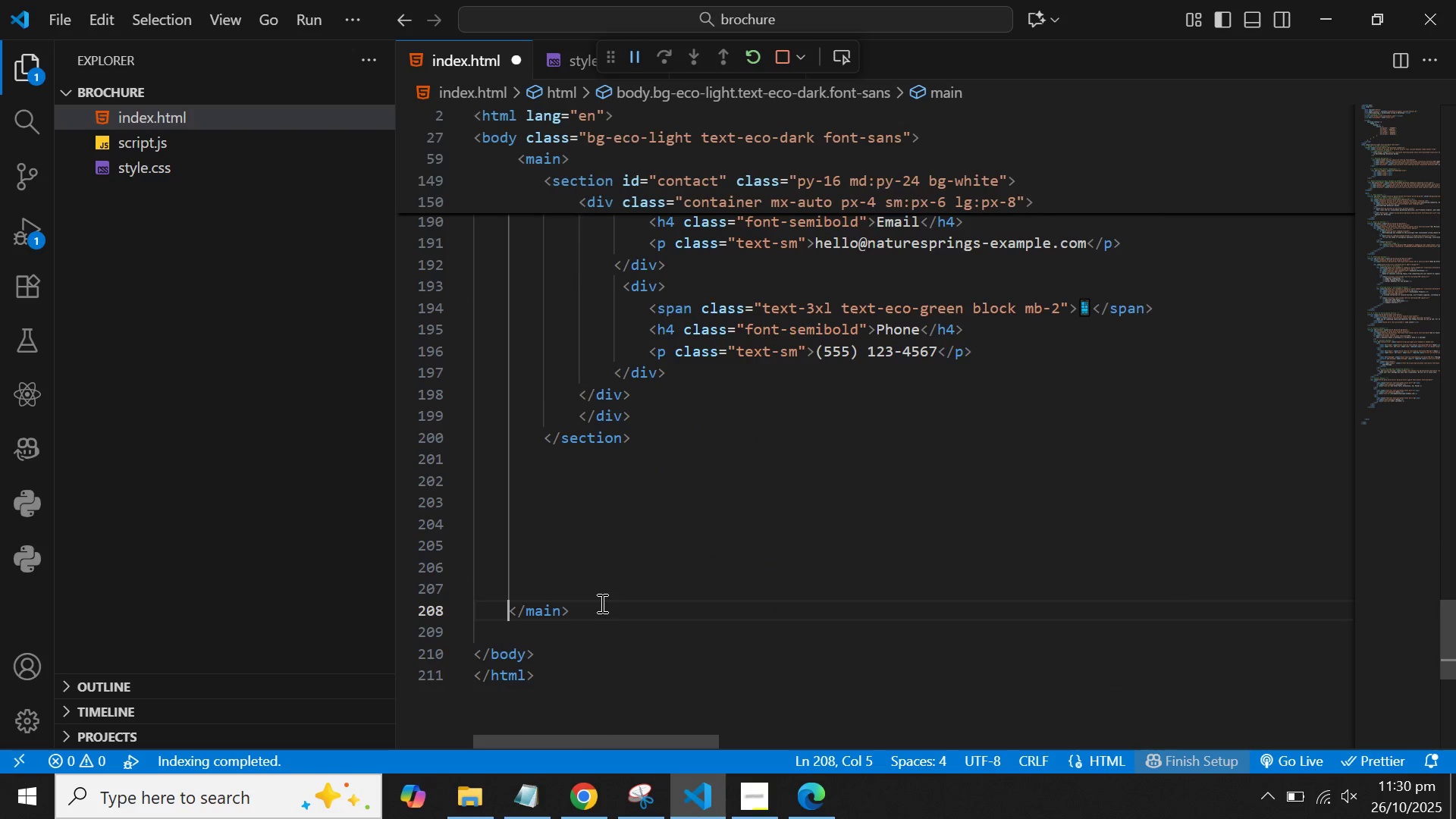 
key(ArrowUp)
 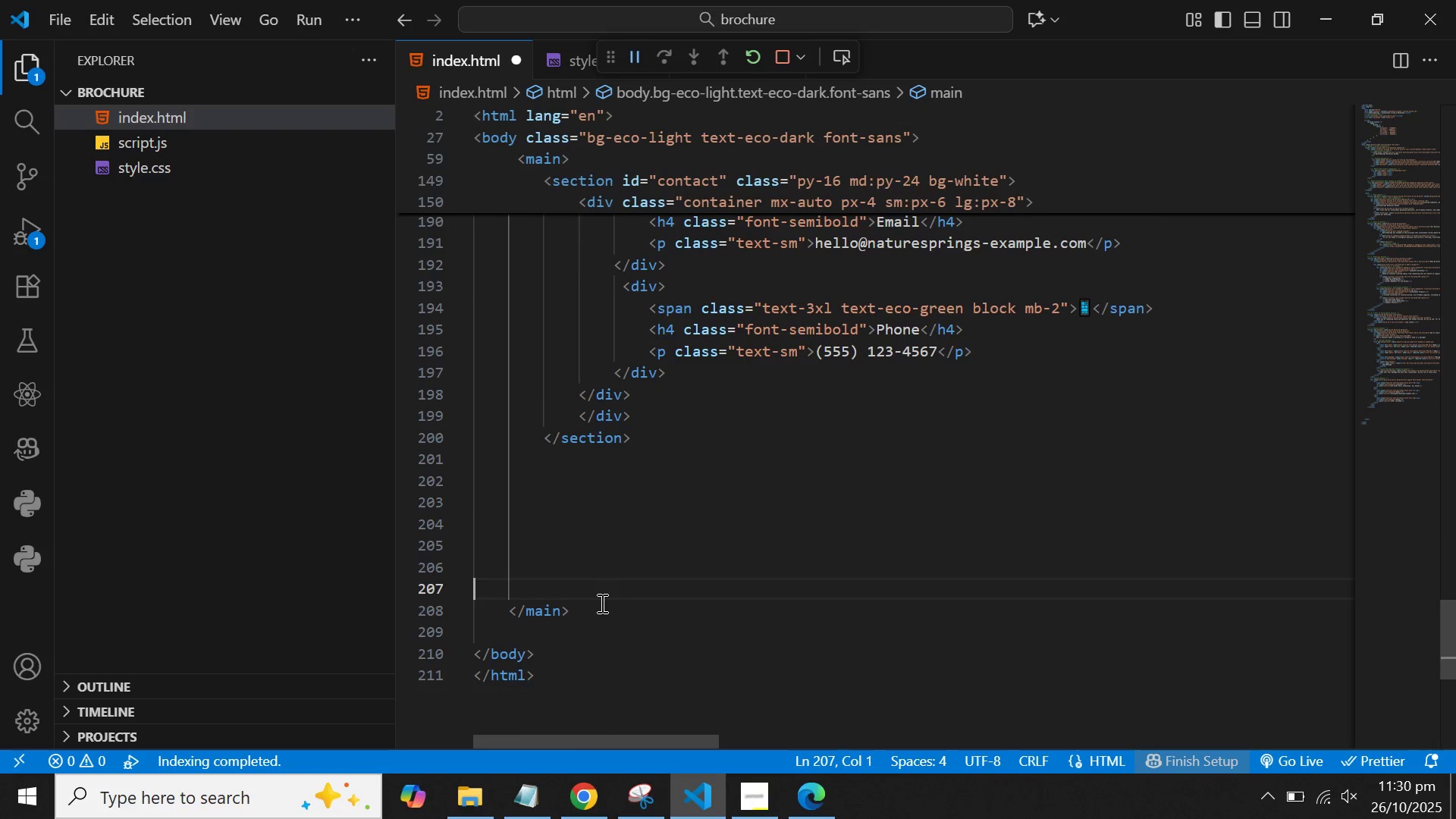 
key(Backspace)
 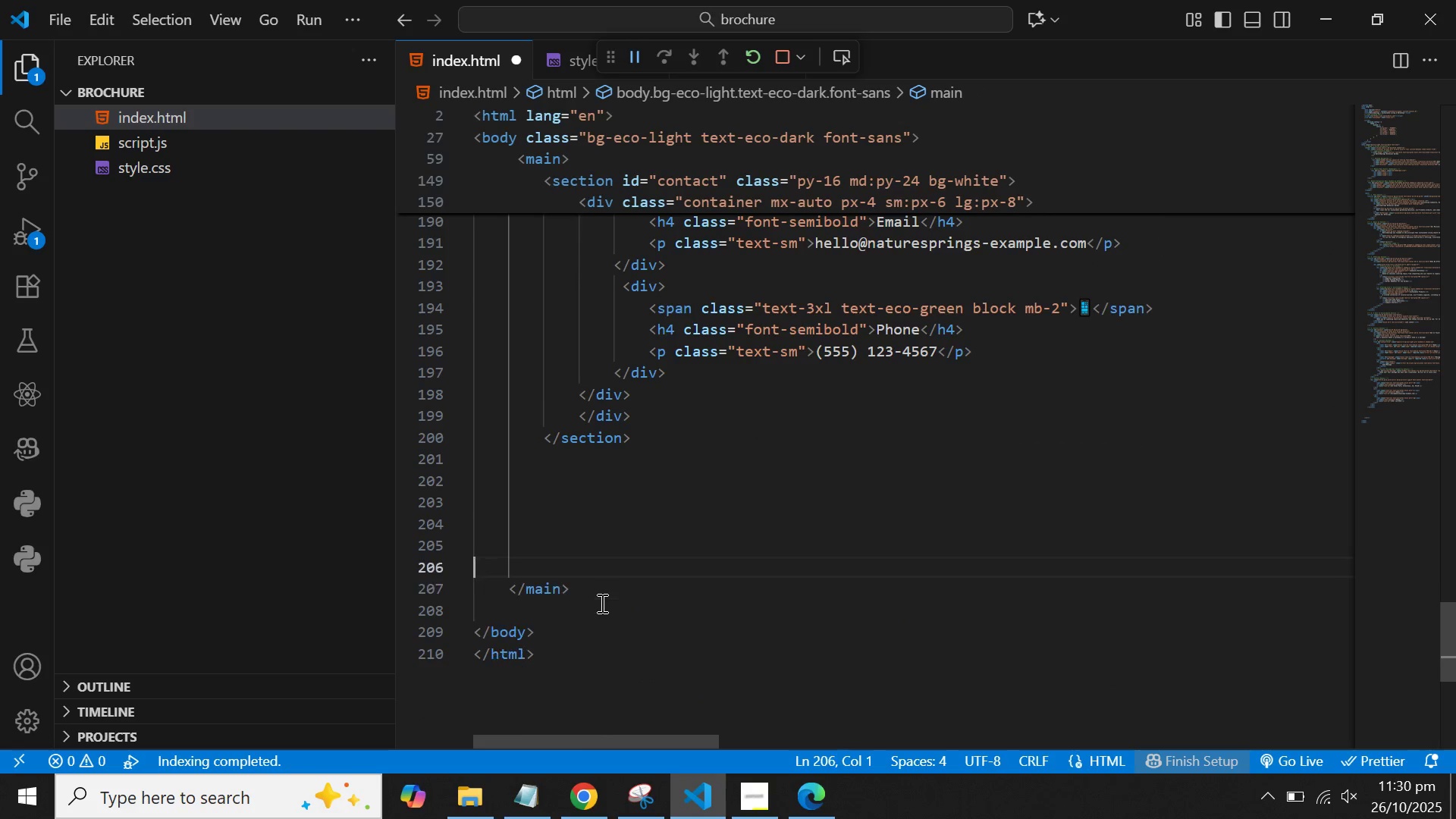 
key(Backspace)
 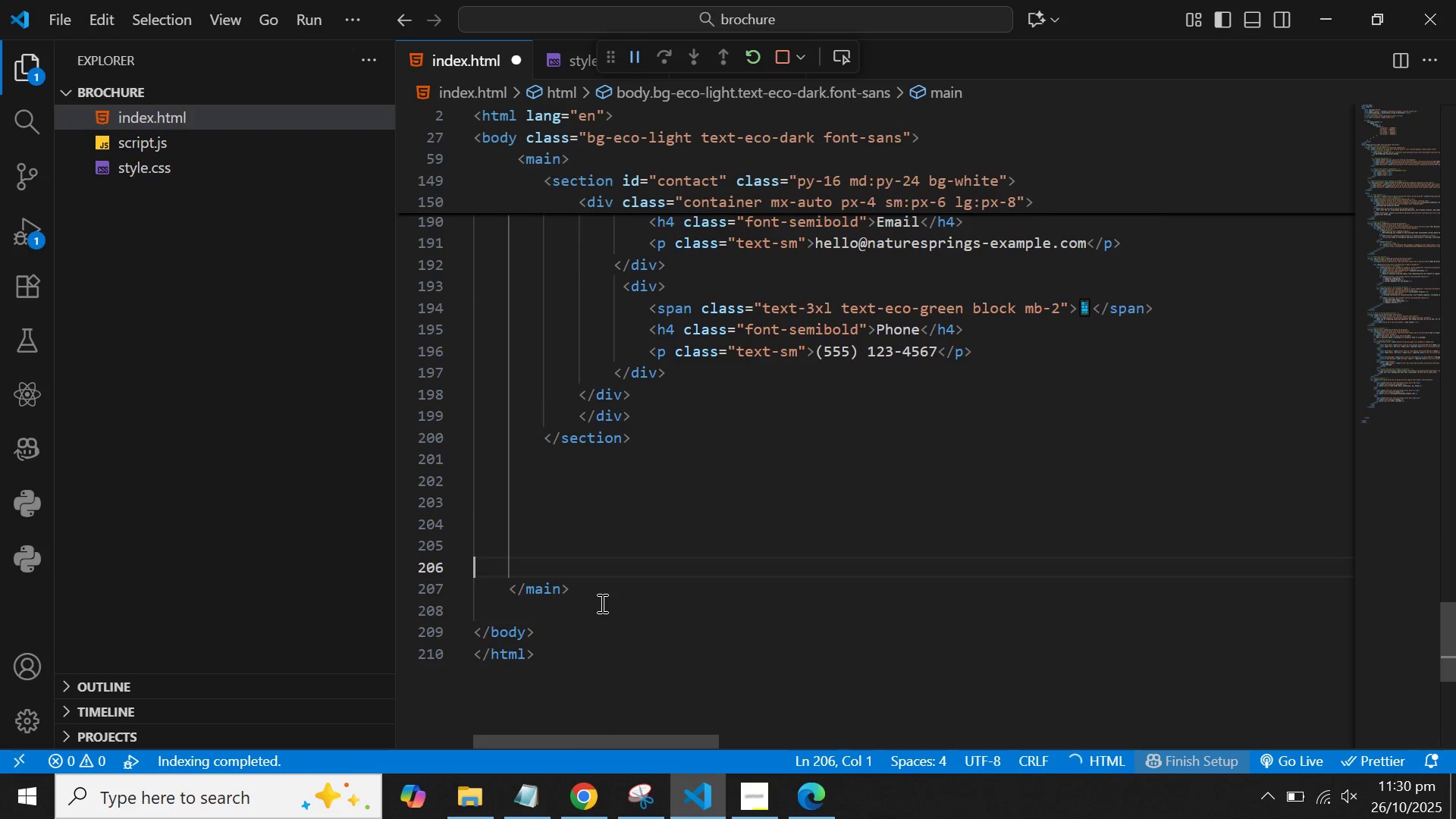 
key(Backspace)
 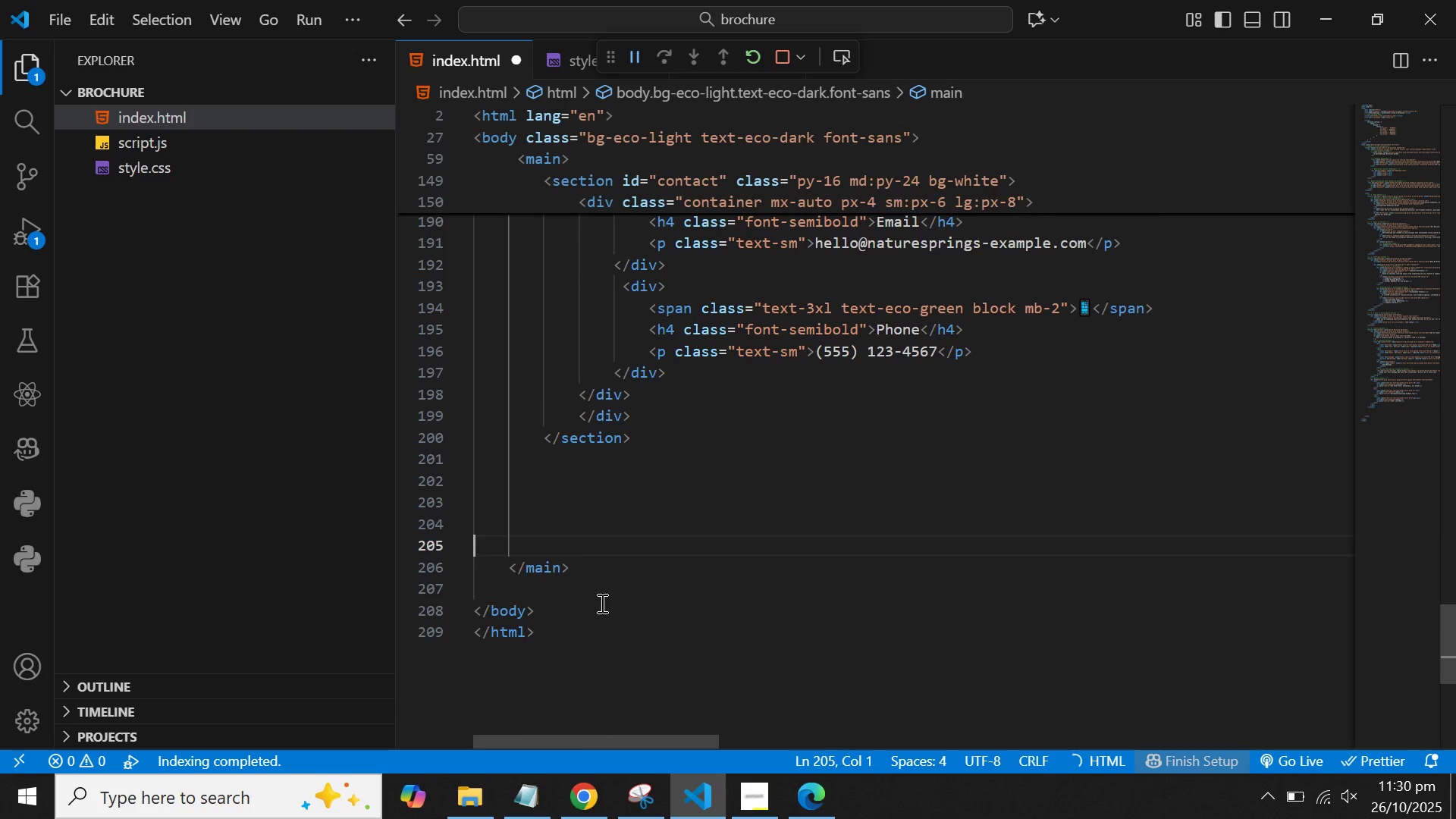 
key(Backspace)
 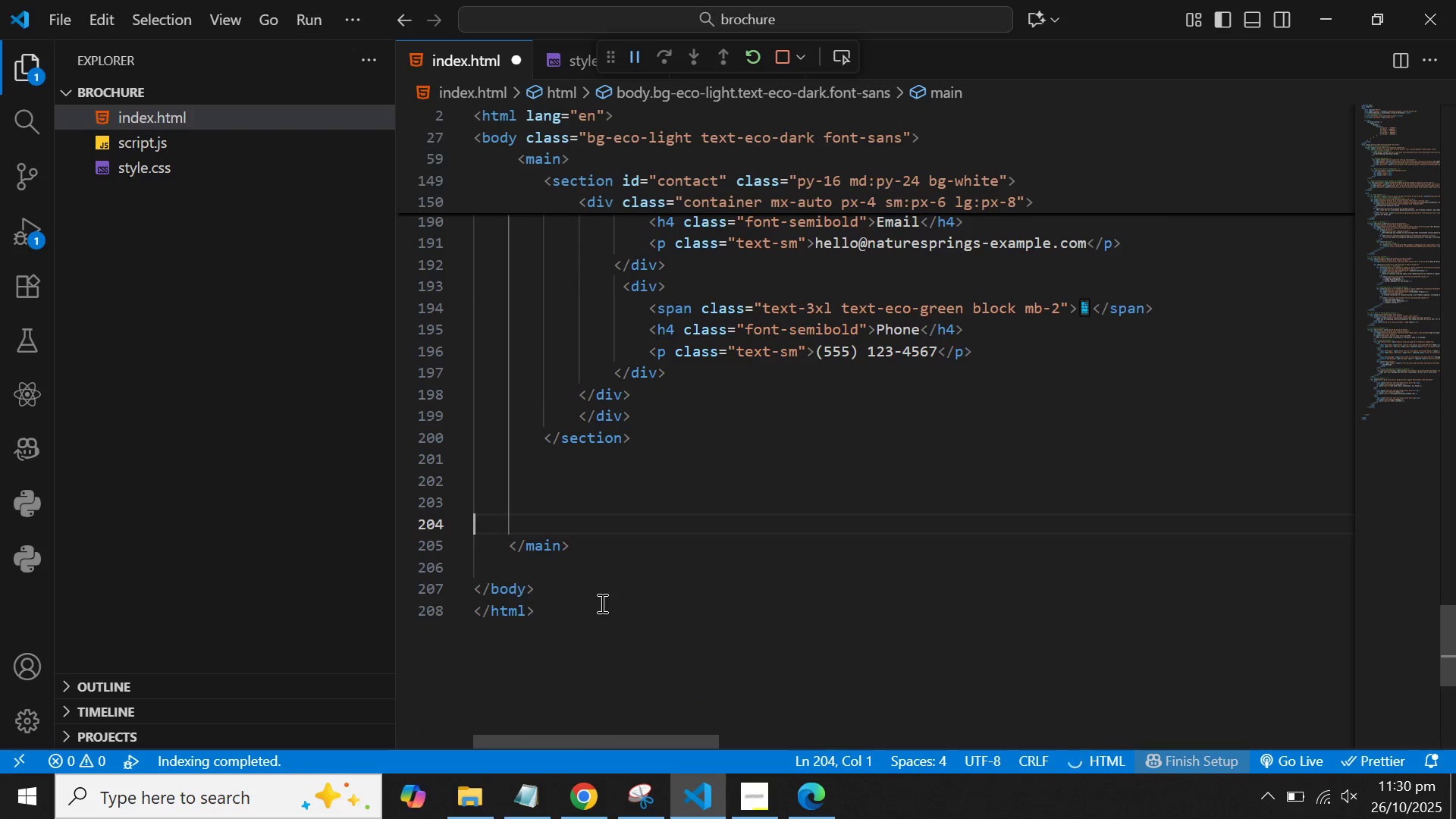 
key(Backspace)
 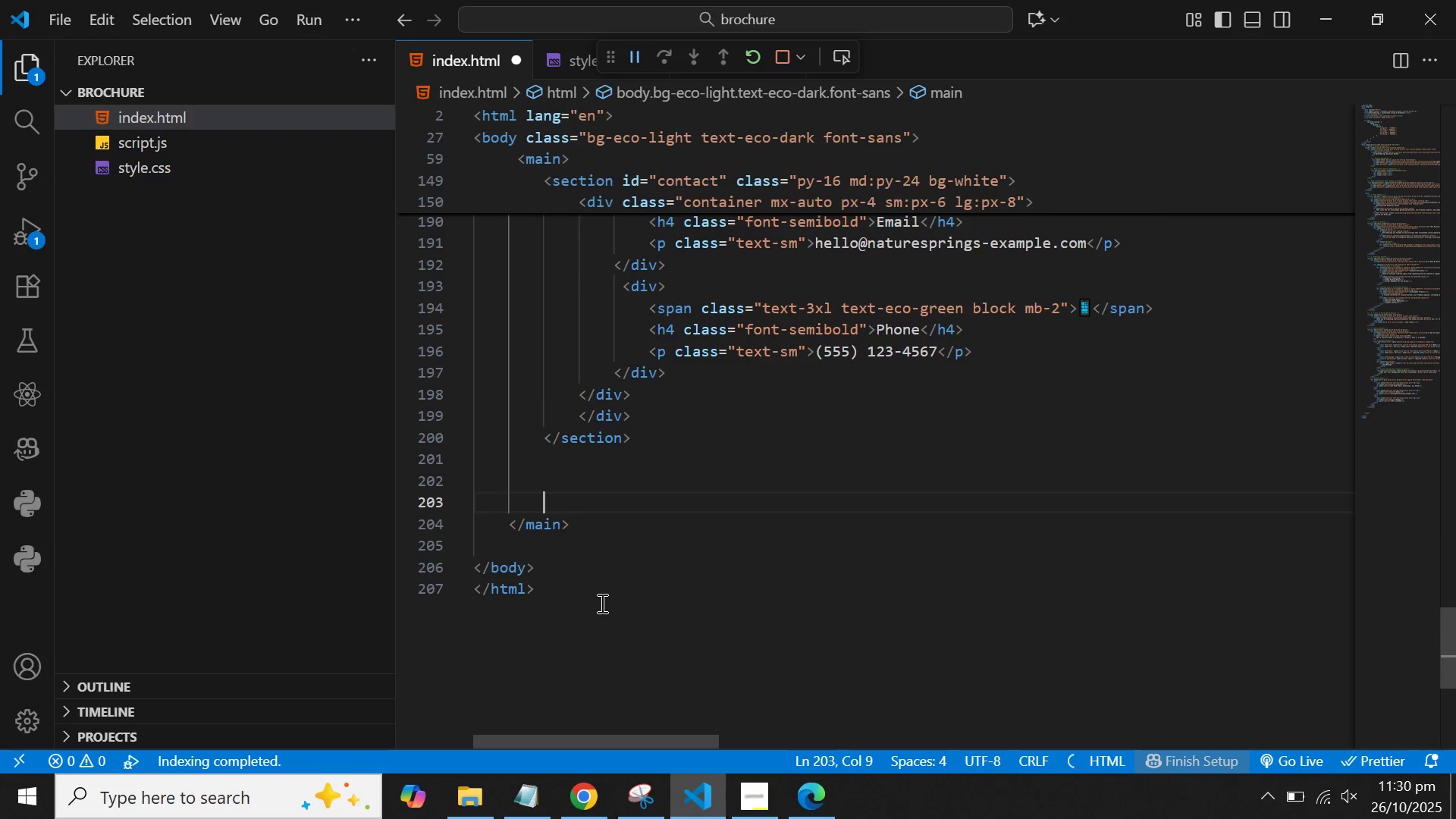 
key(Backspace)
 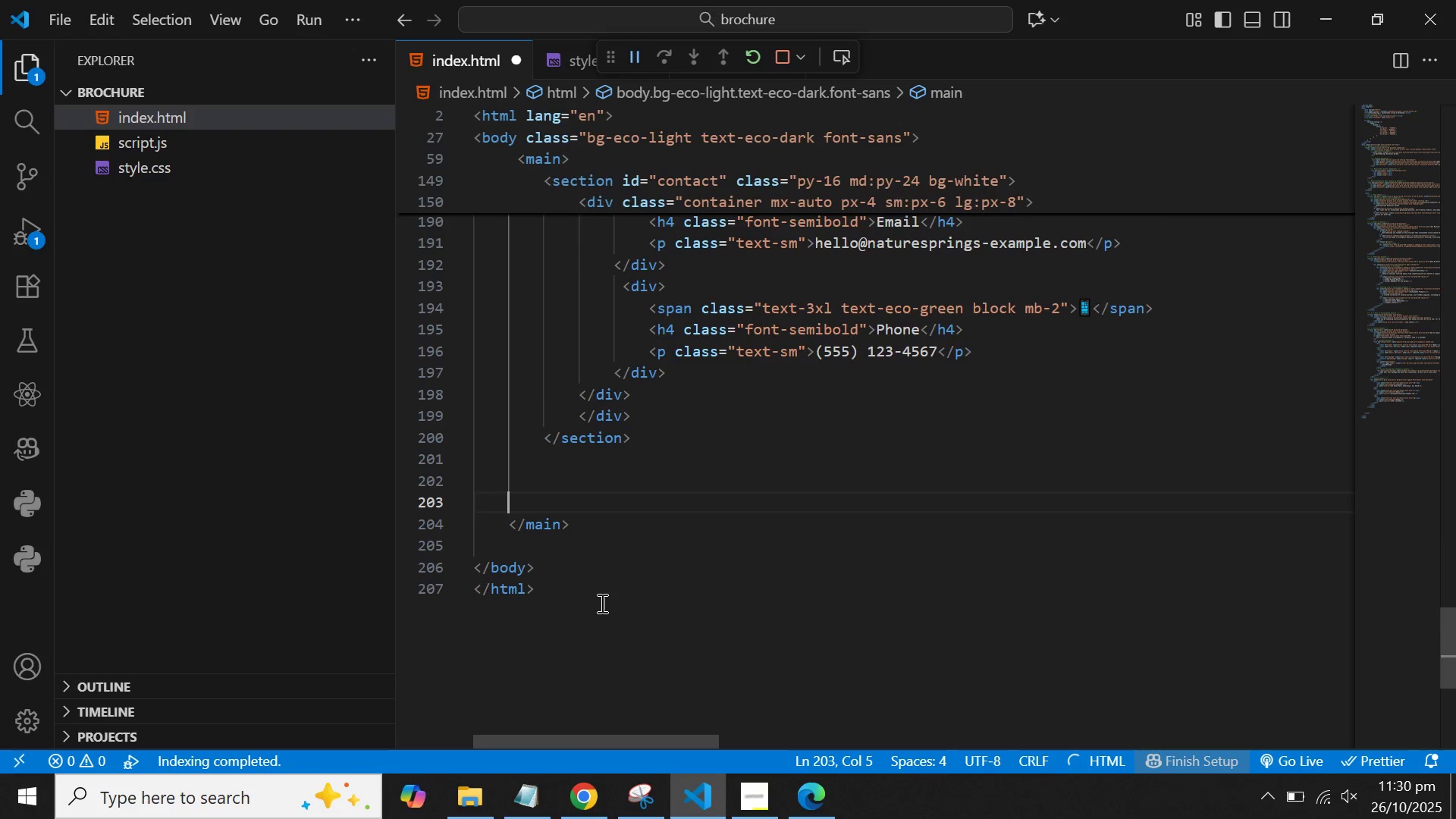 
key(Backspace)
 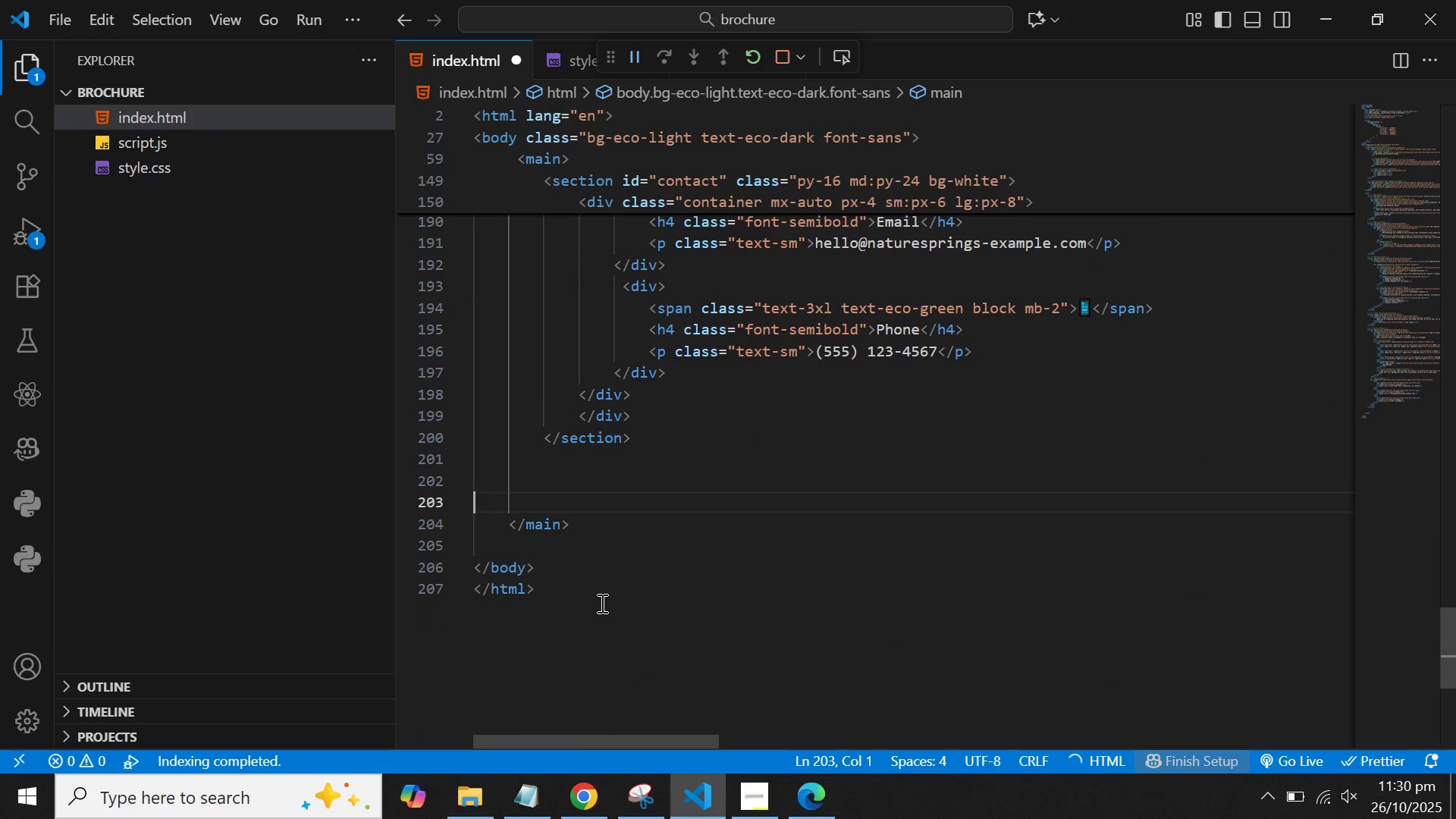 
key(Backspace)
 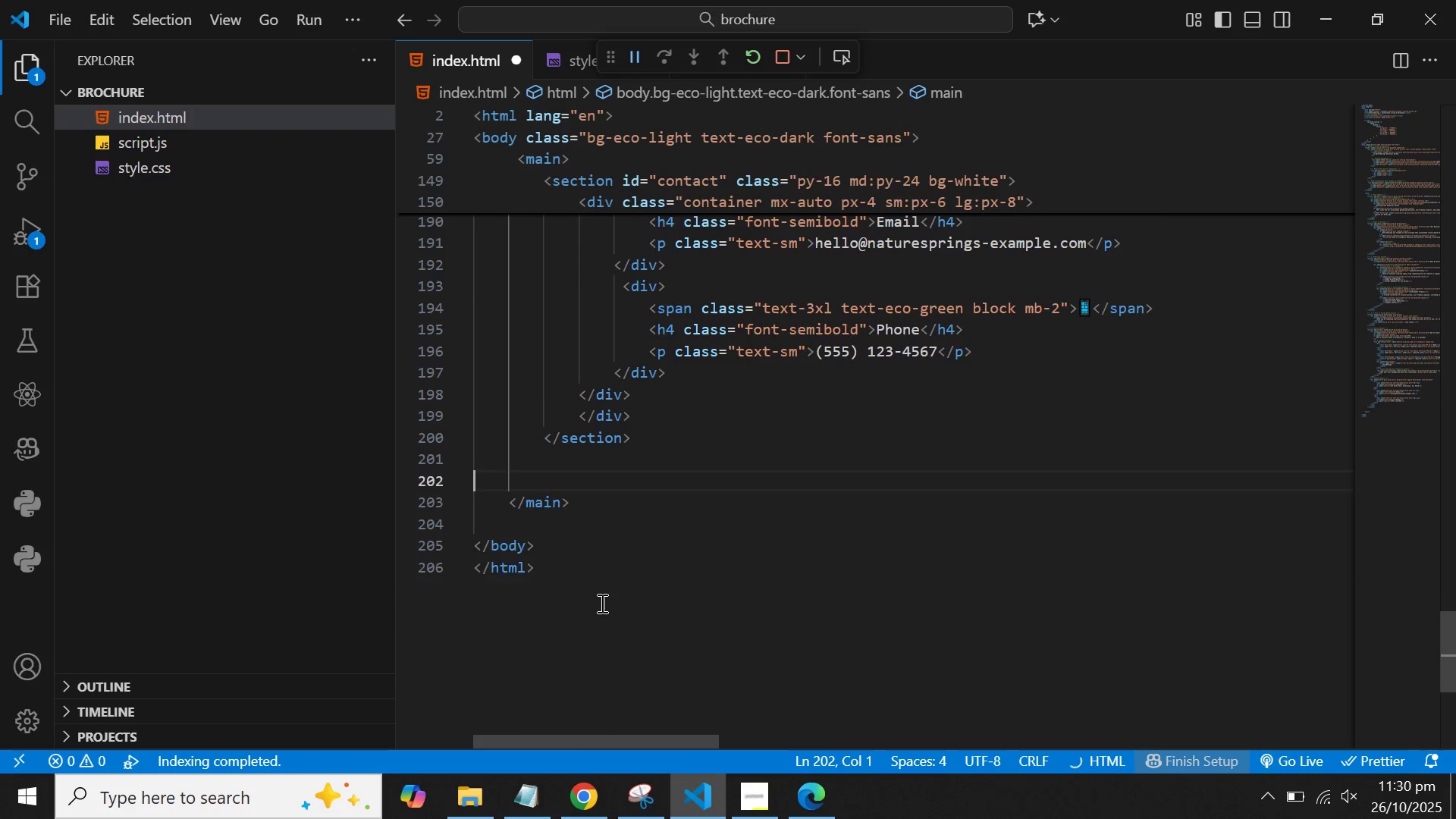 
key(Backspace)
 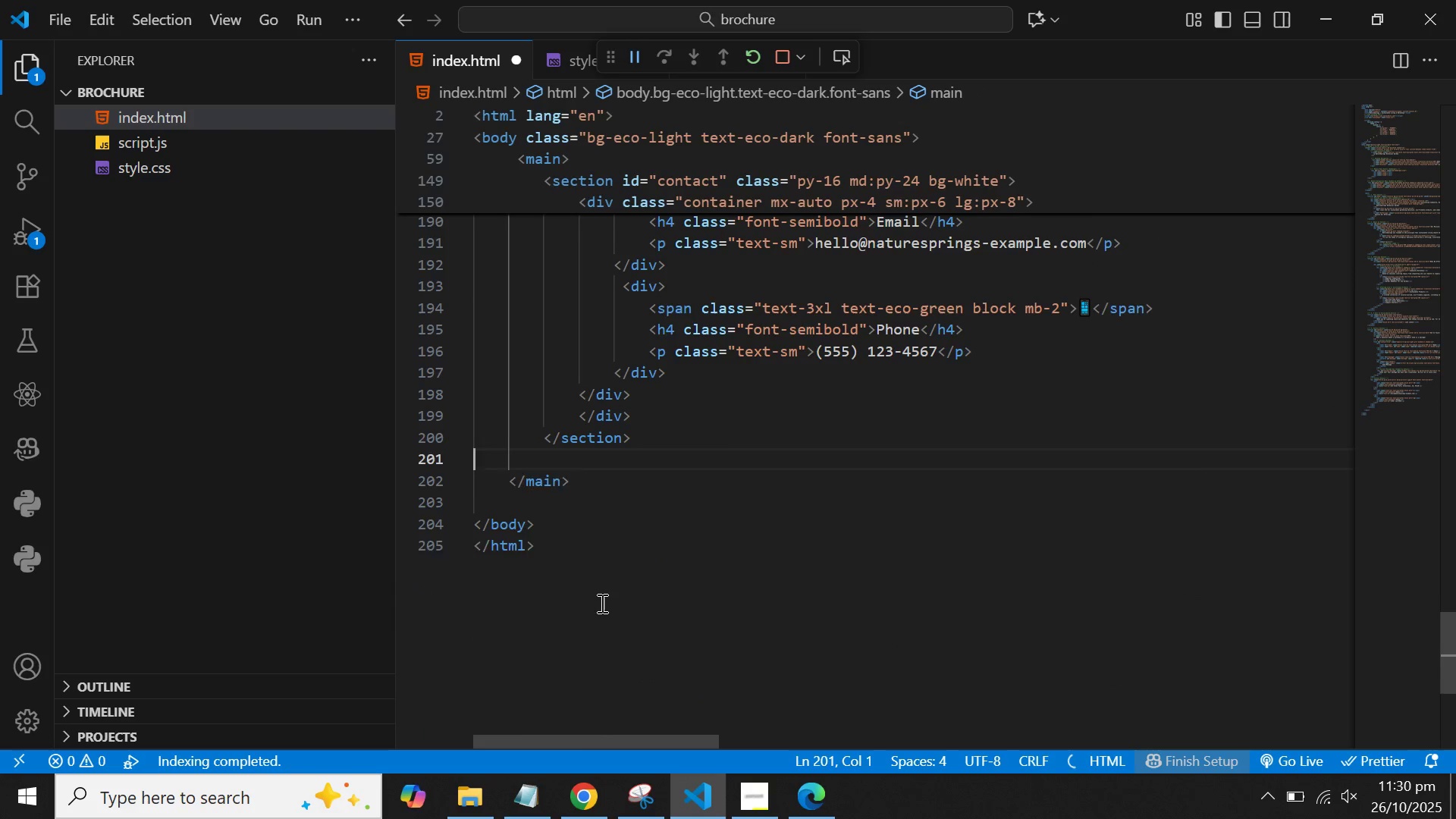 
key(Backspace)
 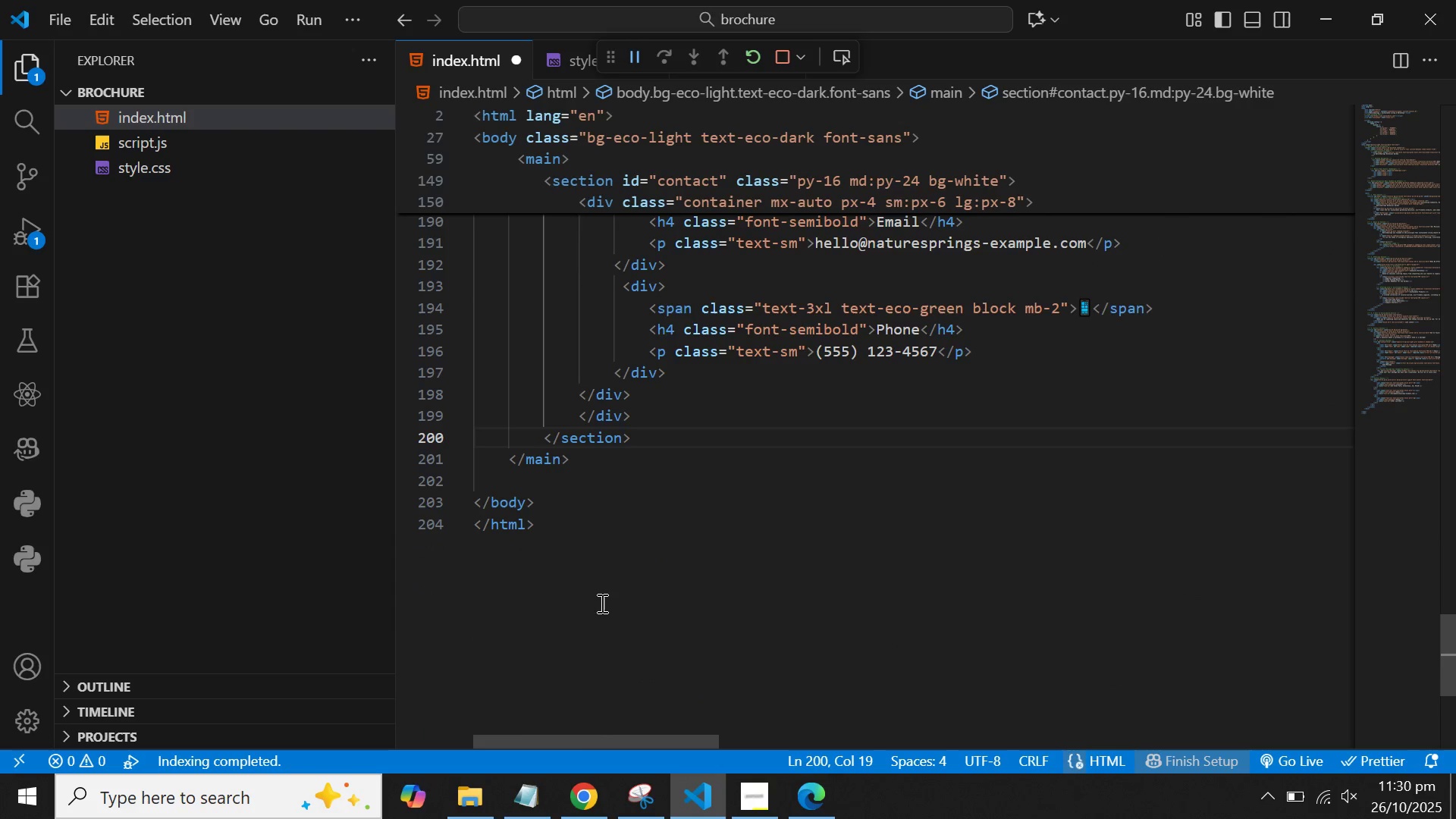 
key(ArrowDown)
 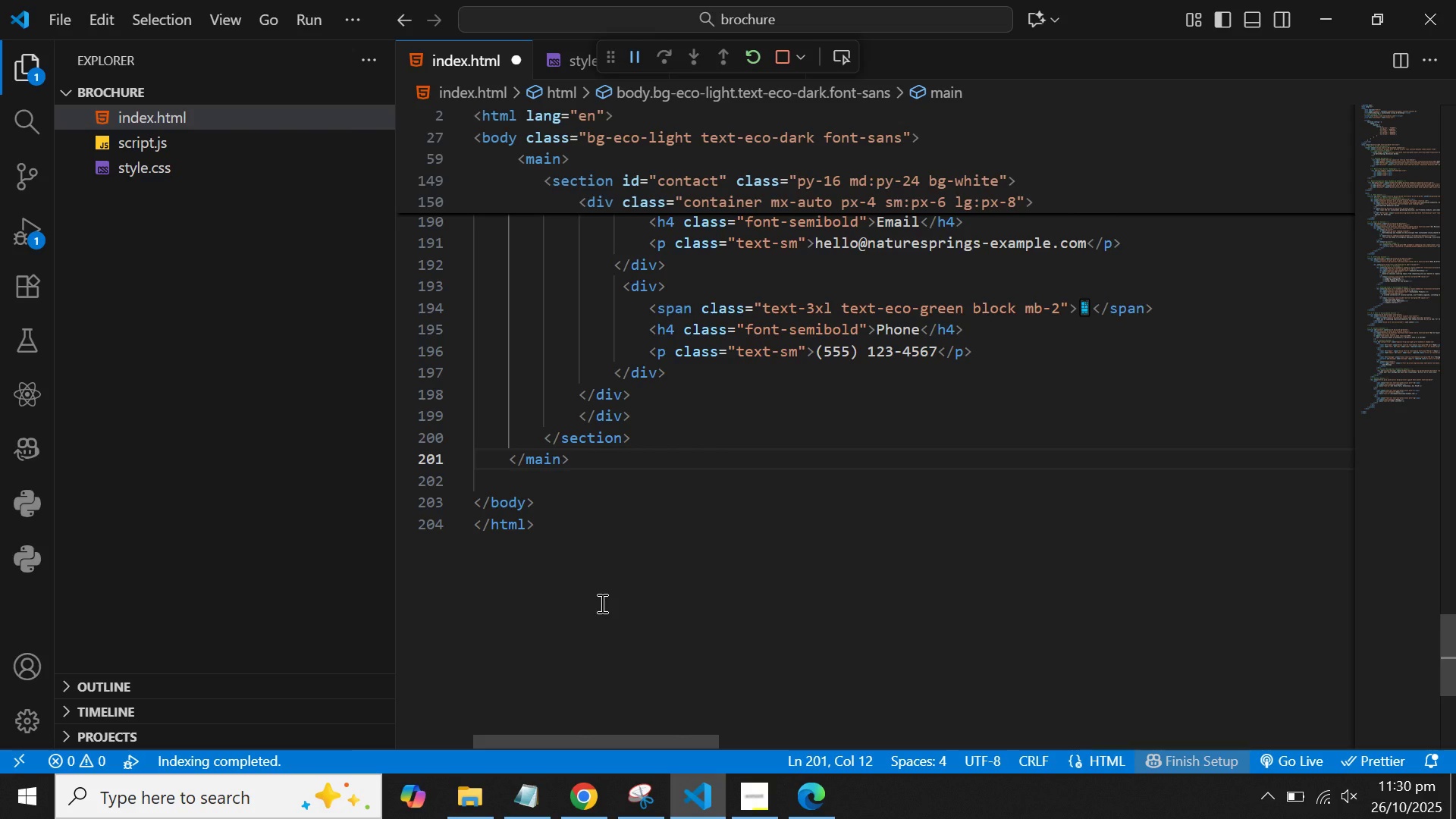 
key(Enter)
 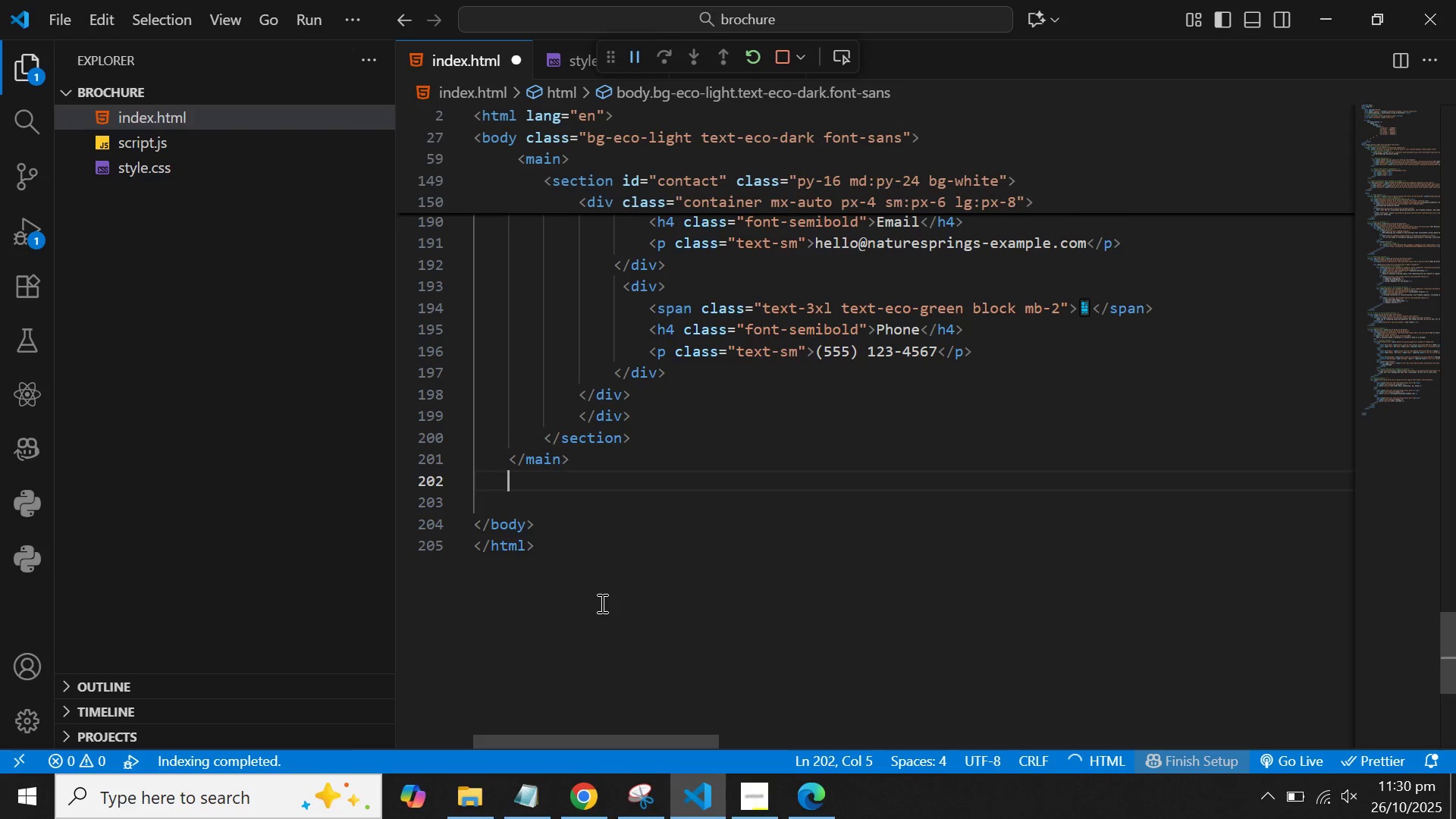 
key(Enter)
 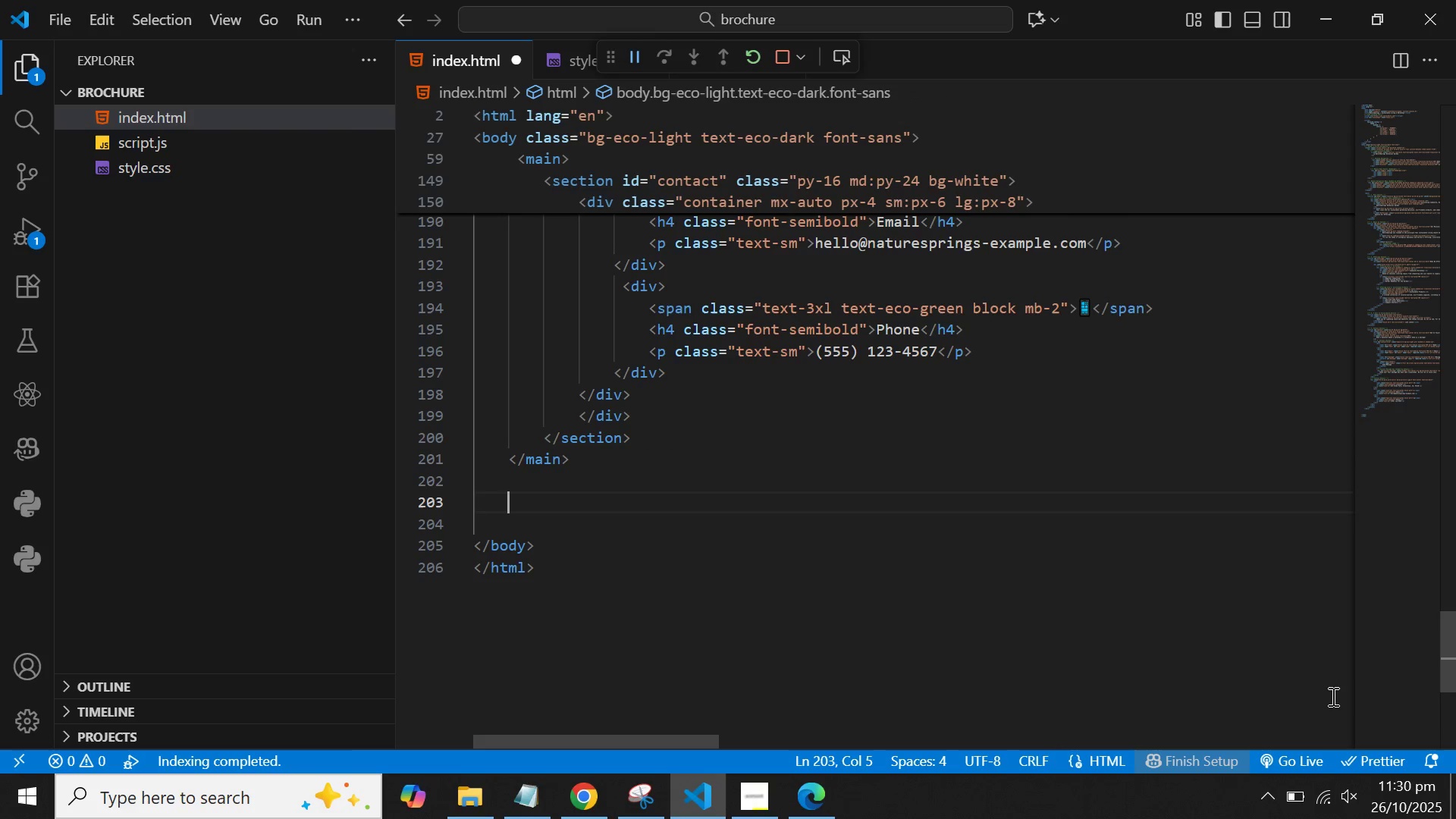 
type(<!-- fOOTE)
key(Backspace)
key(Backspace)
key(Backspace)
key(Backspace)
key(Backspace)
type(Footer )
 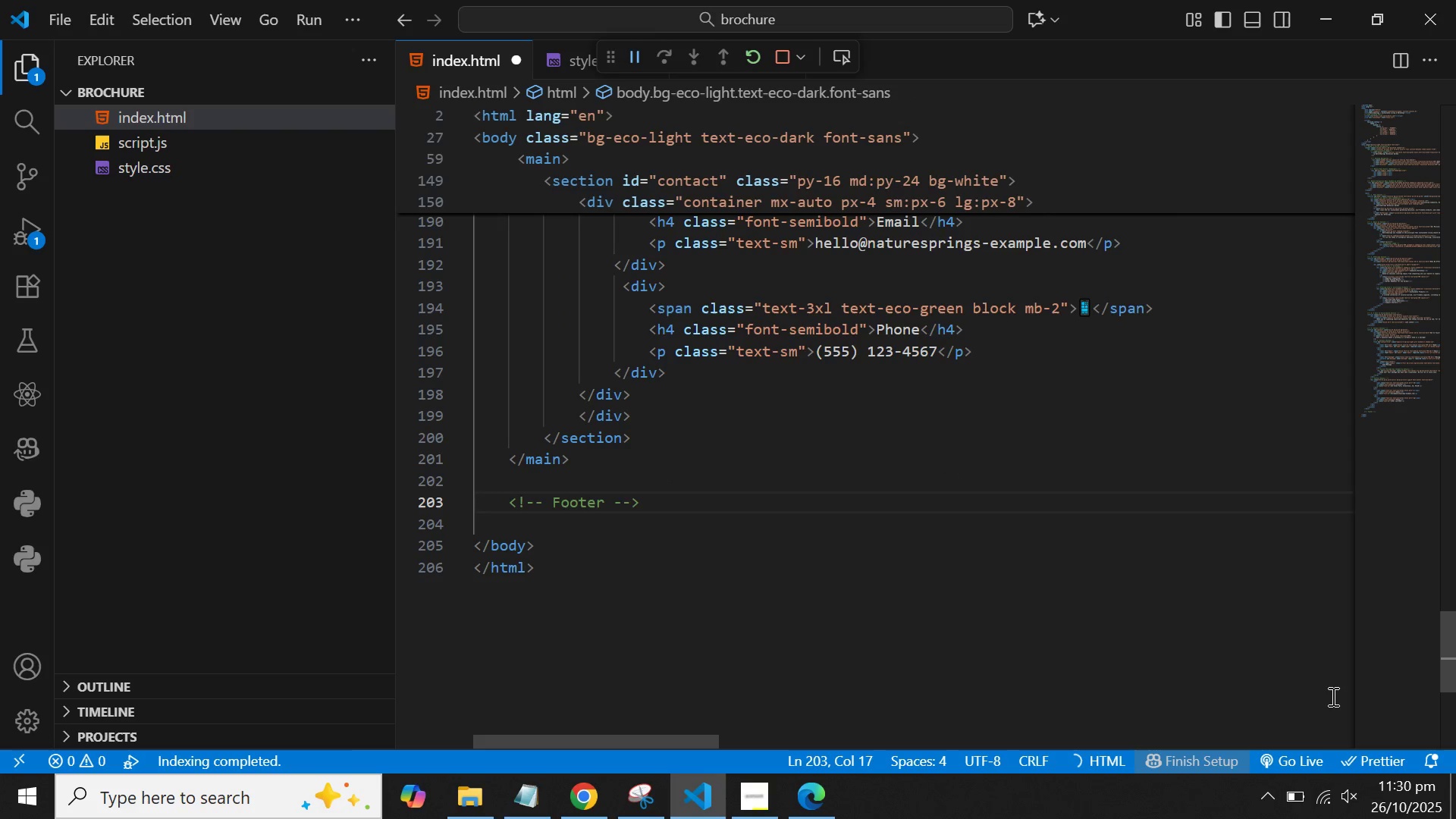 
 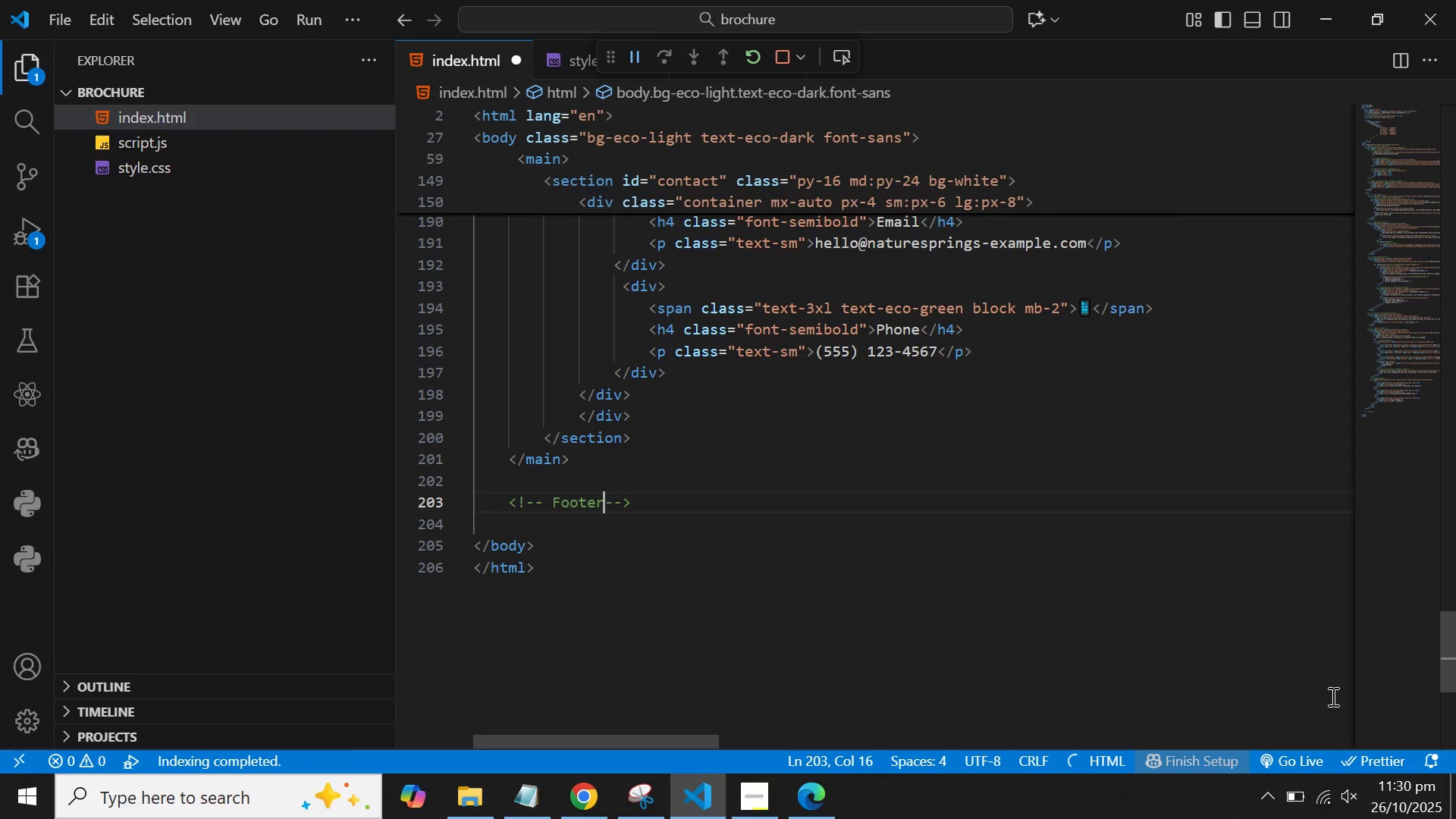 
key(ArrowRight)
 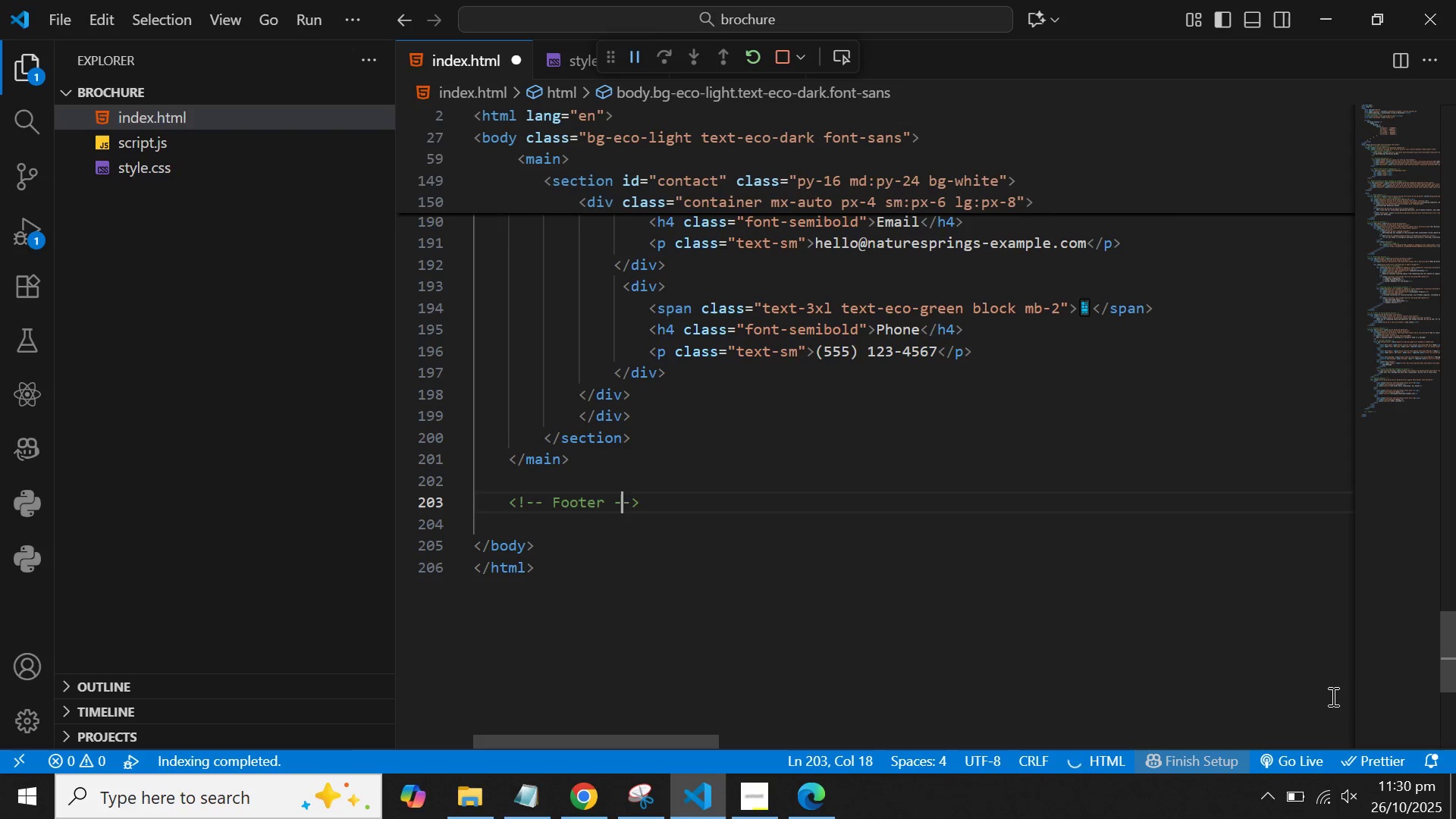 
key(ArrowRight)
 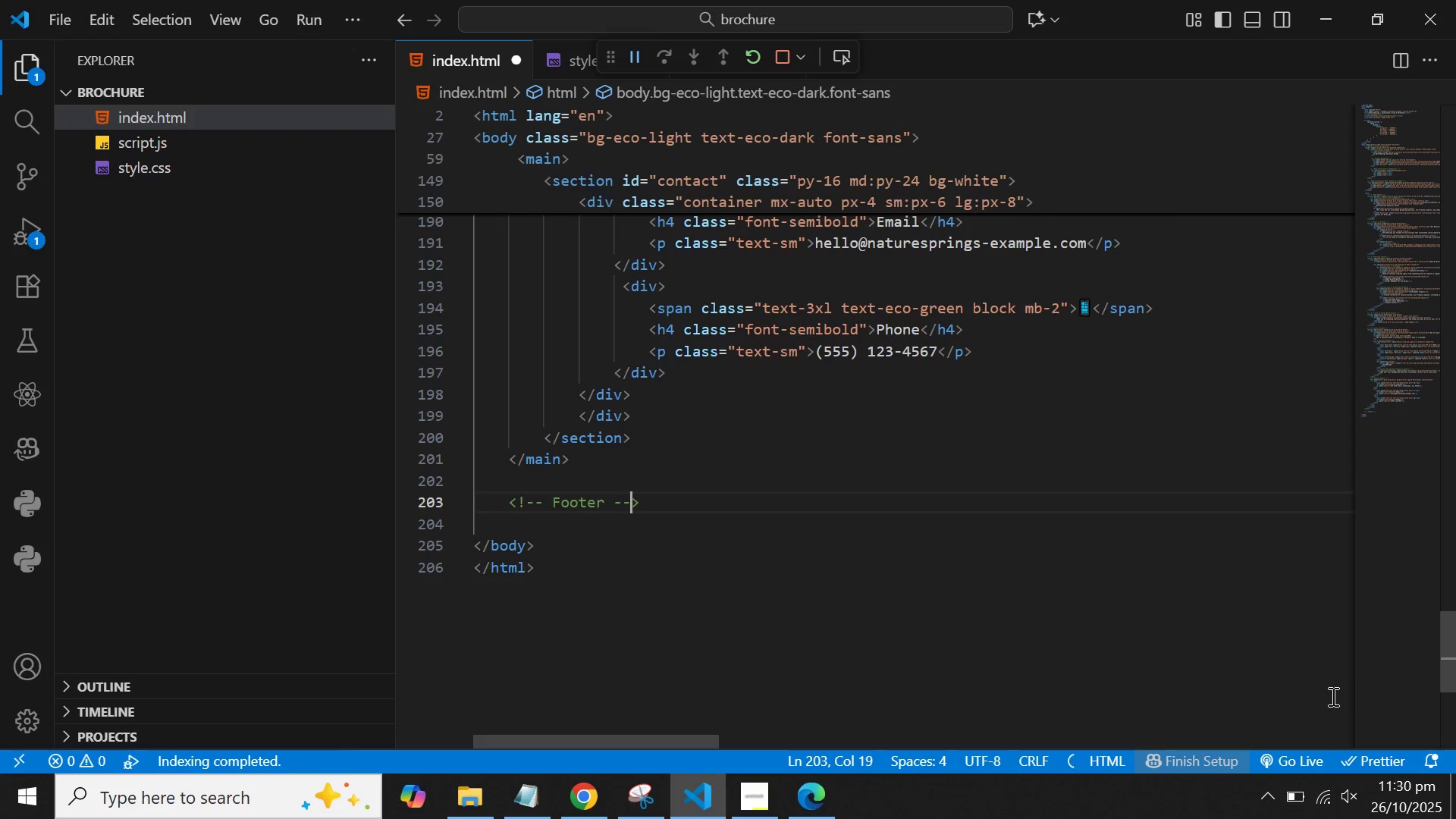 
key(ArrowRight)
 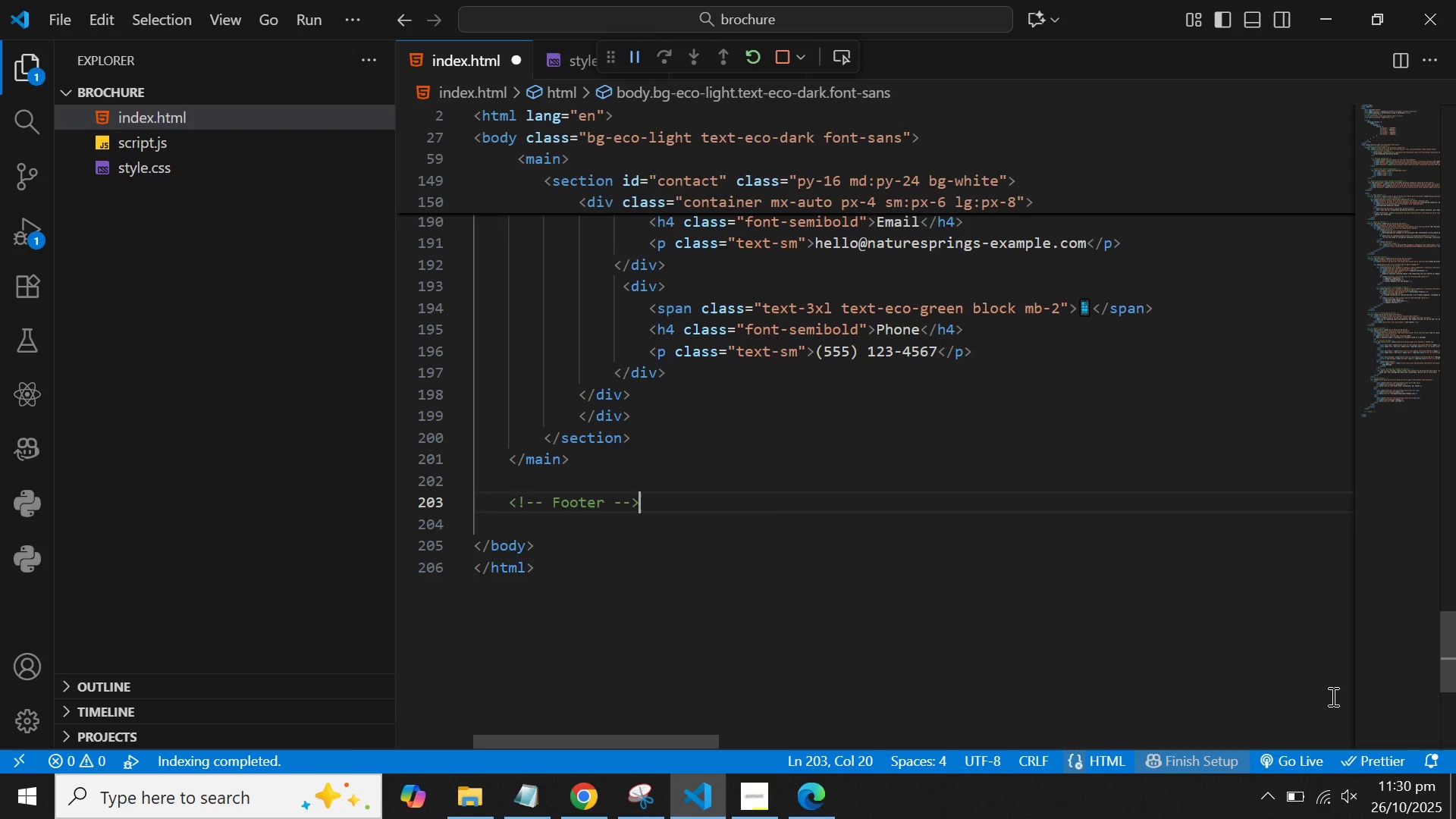 
key(Enter)
 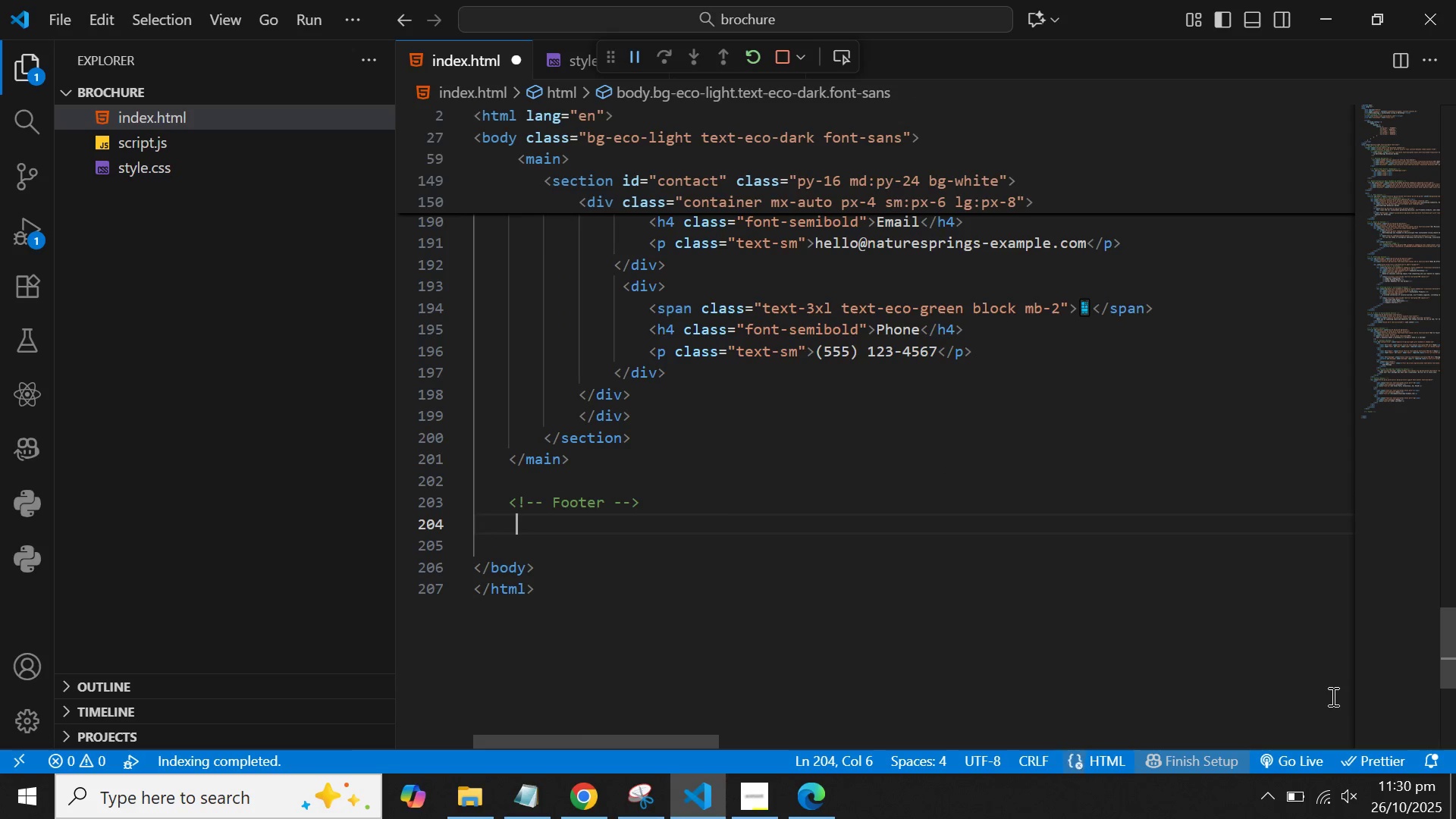 
type(<foo)
 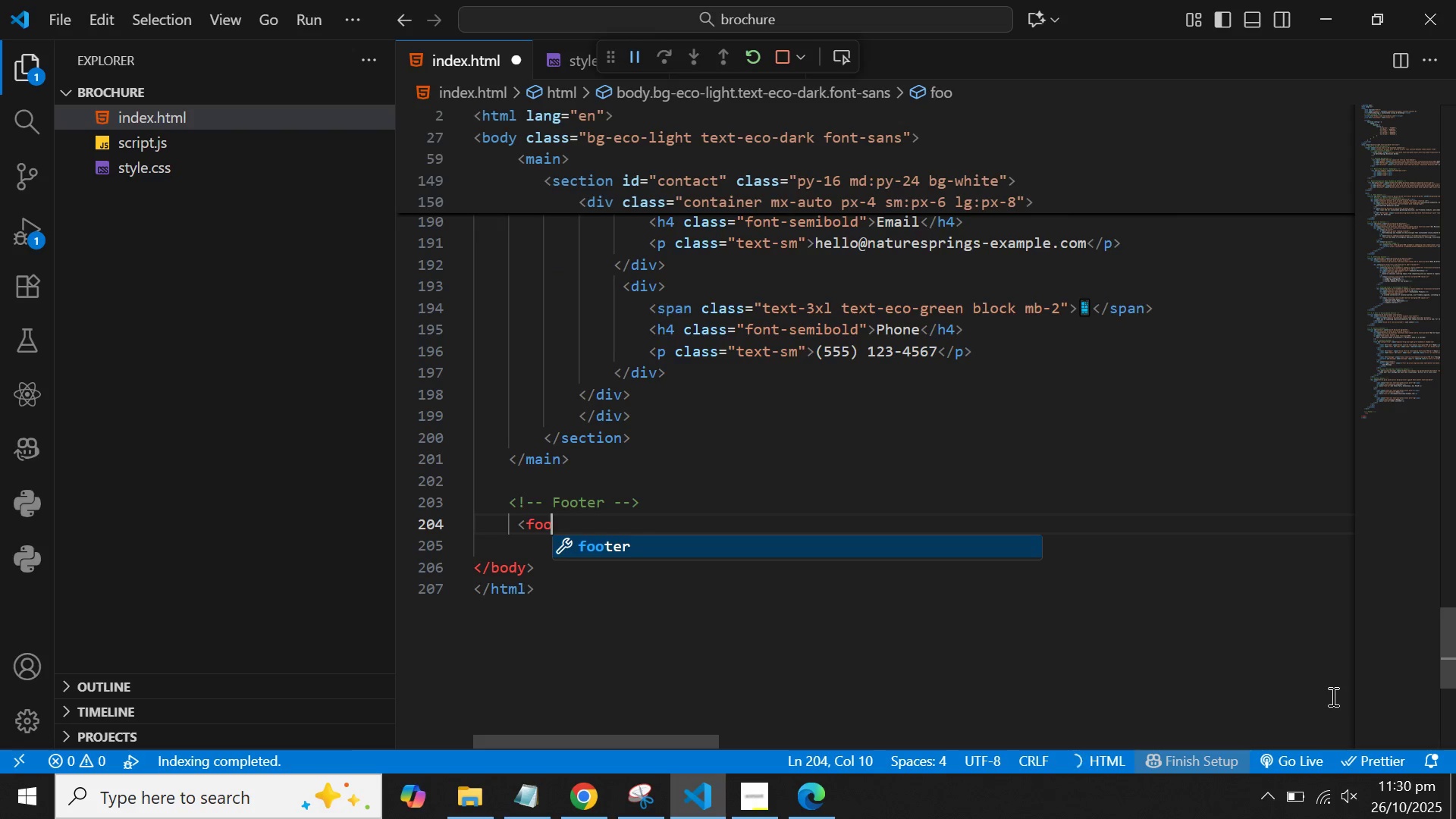 
key(Enter)
 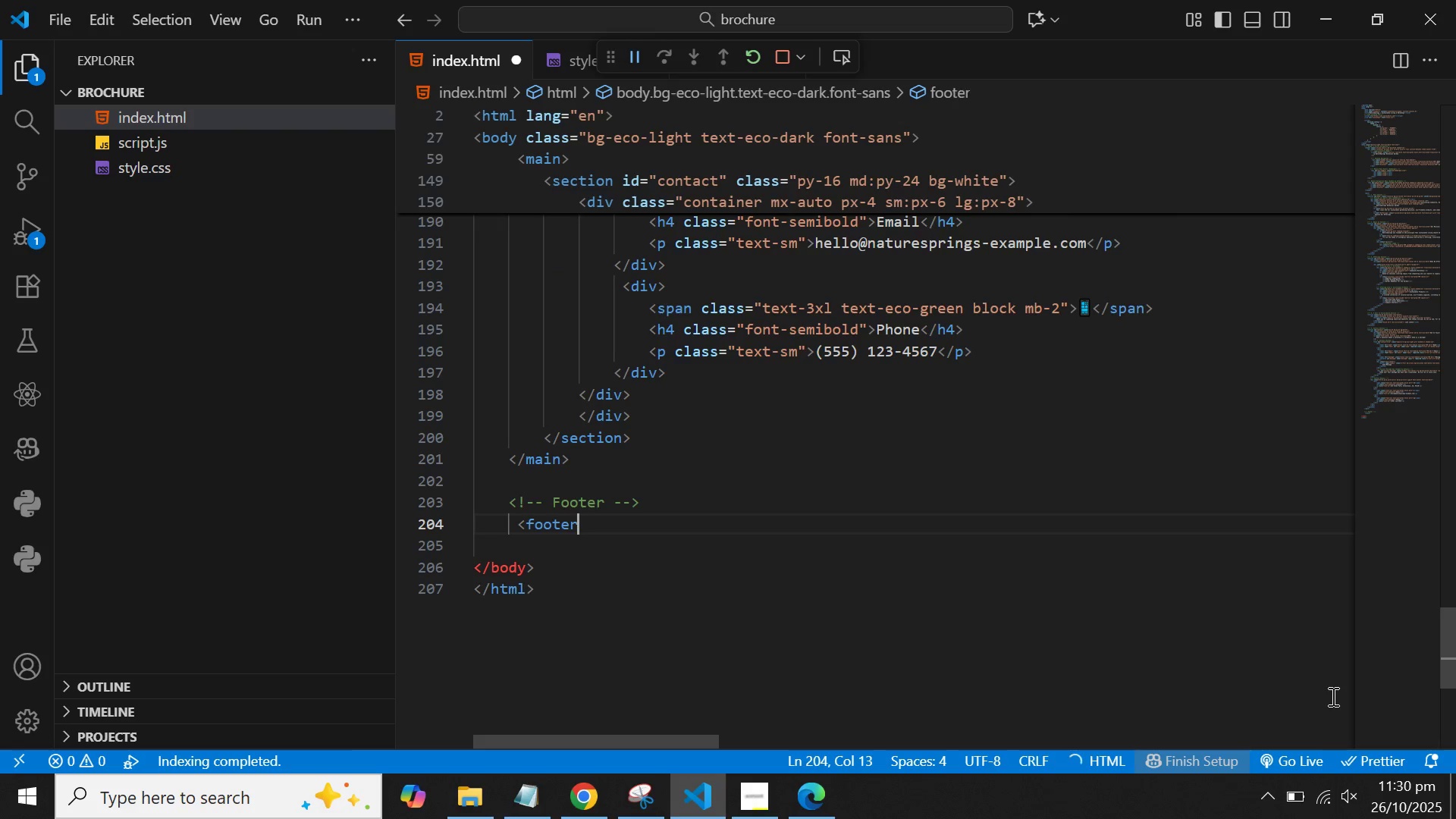 
key(Shift+Period)
 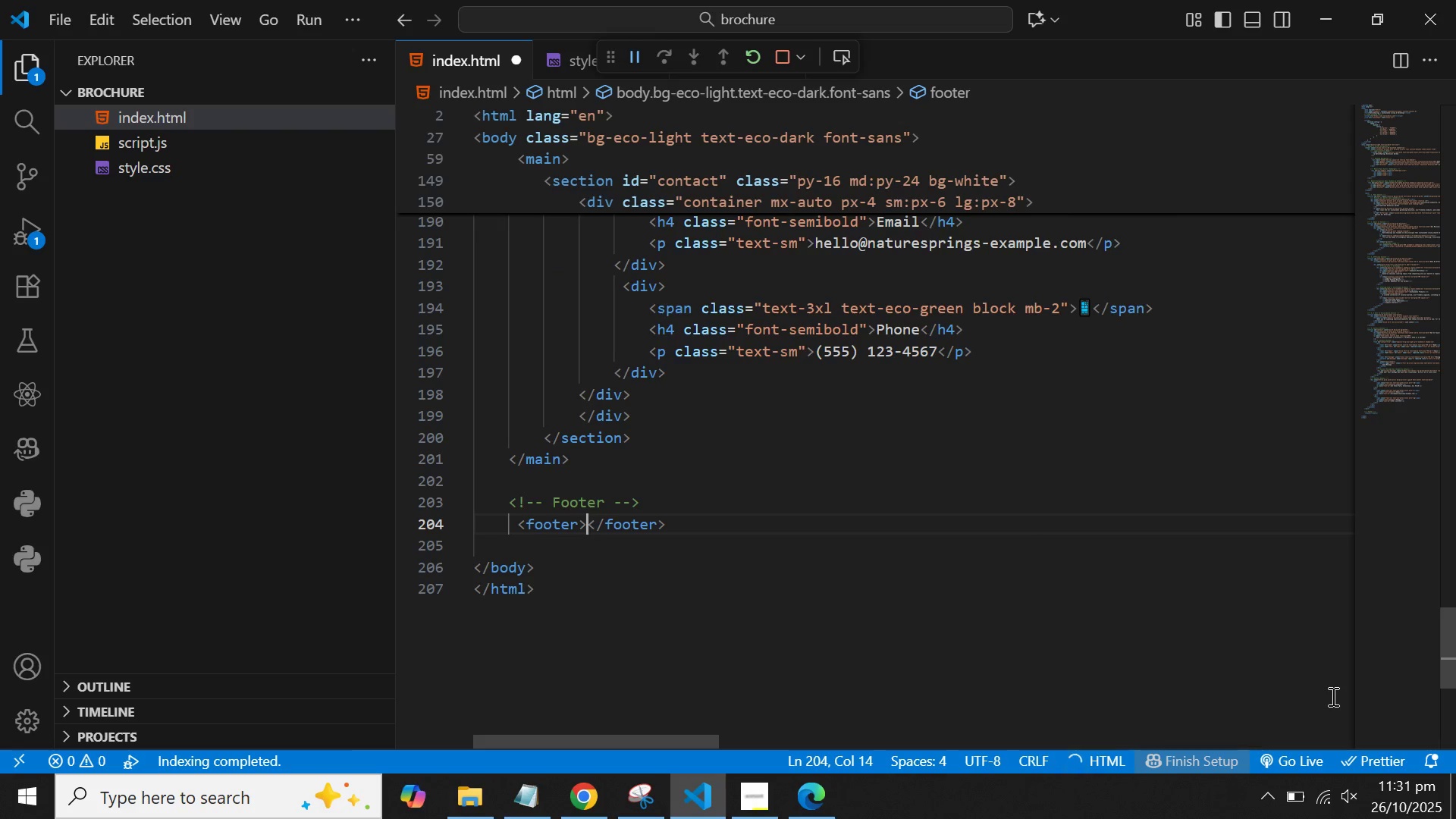 
key(Enter)
 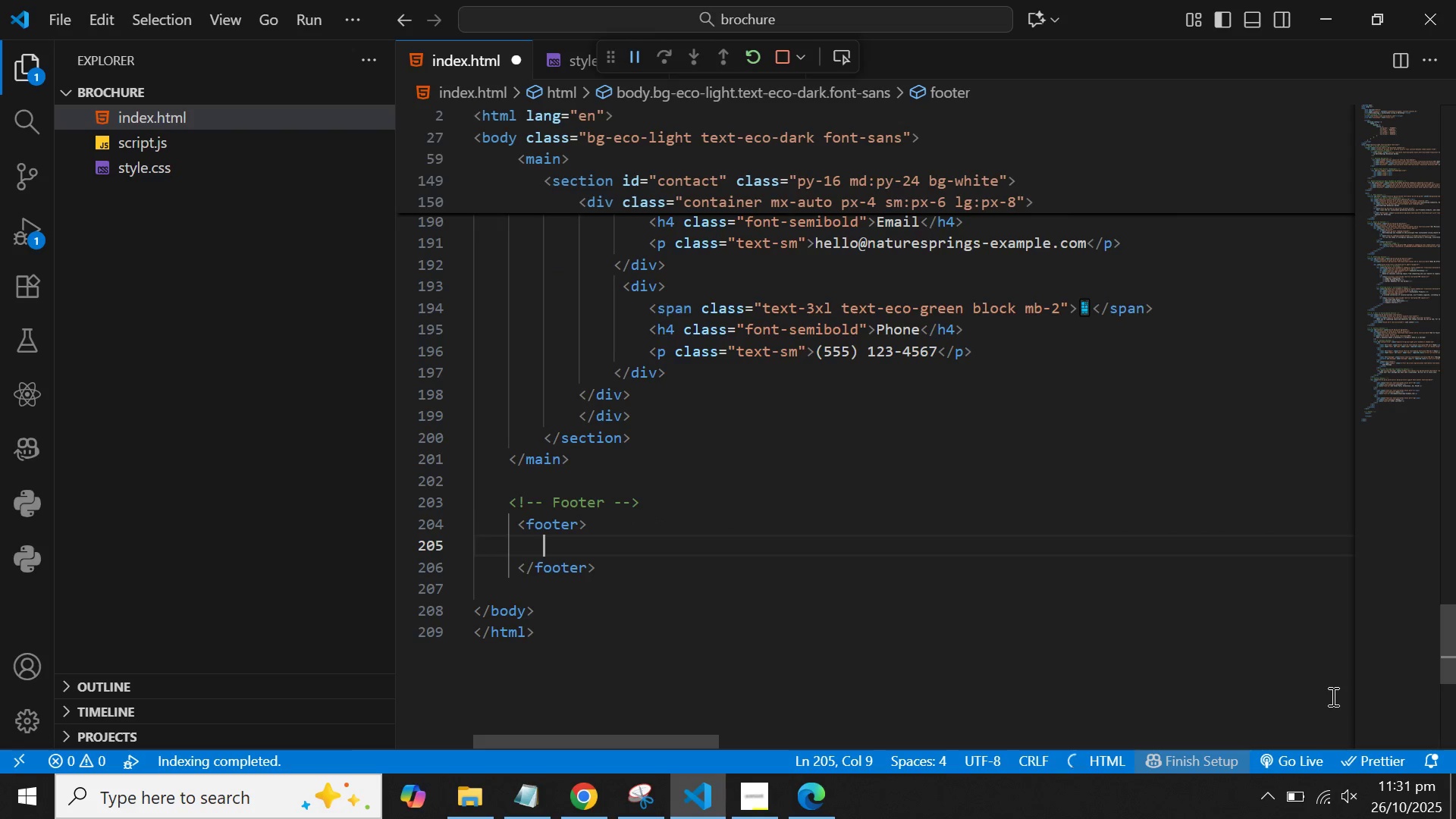 
key(ArrowUp)
 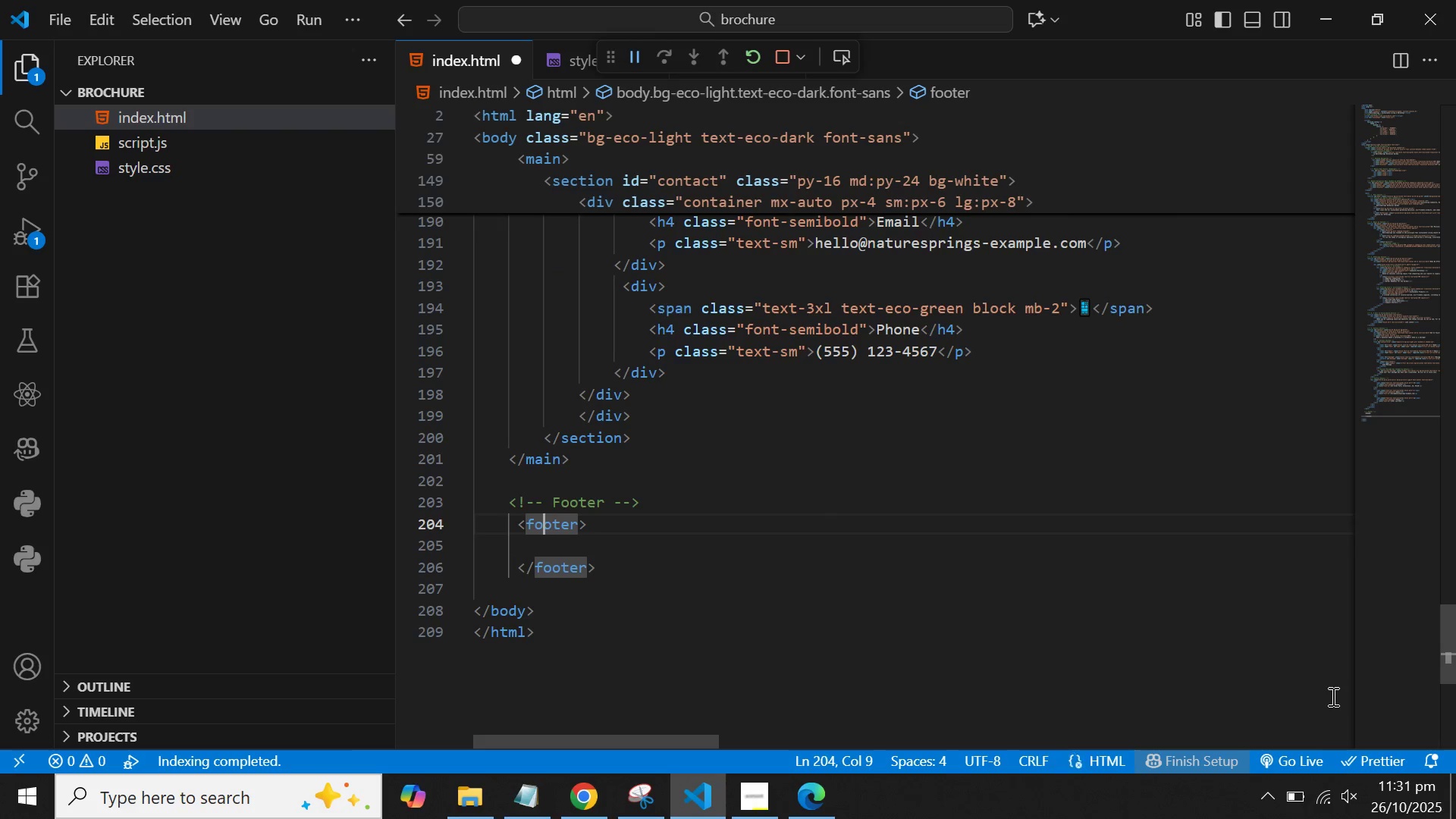 
key(ArrowRight)
 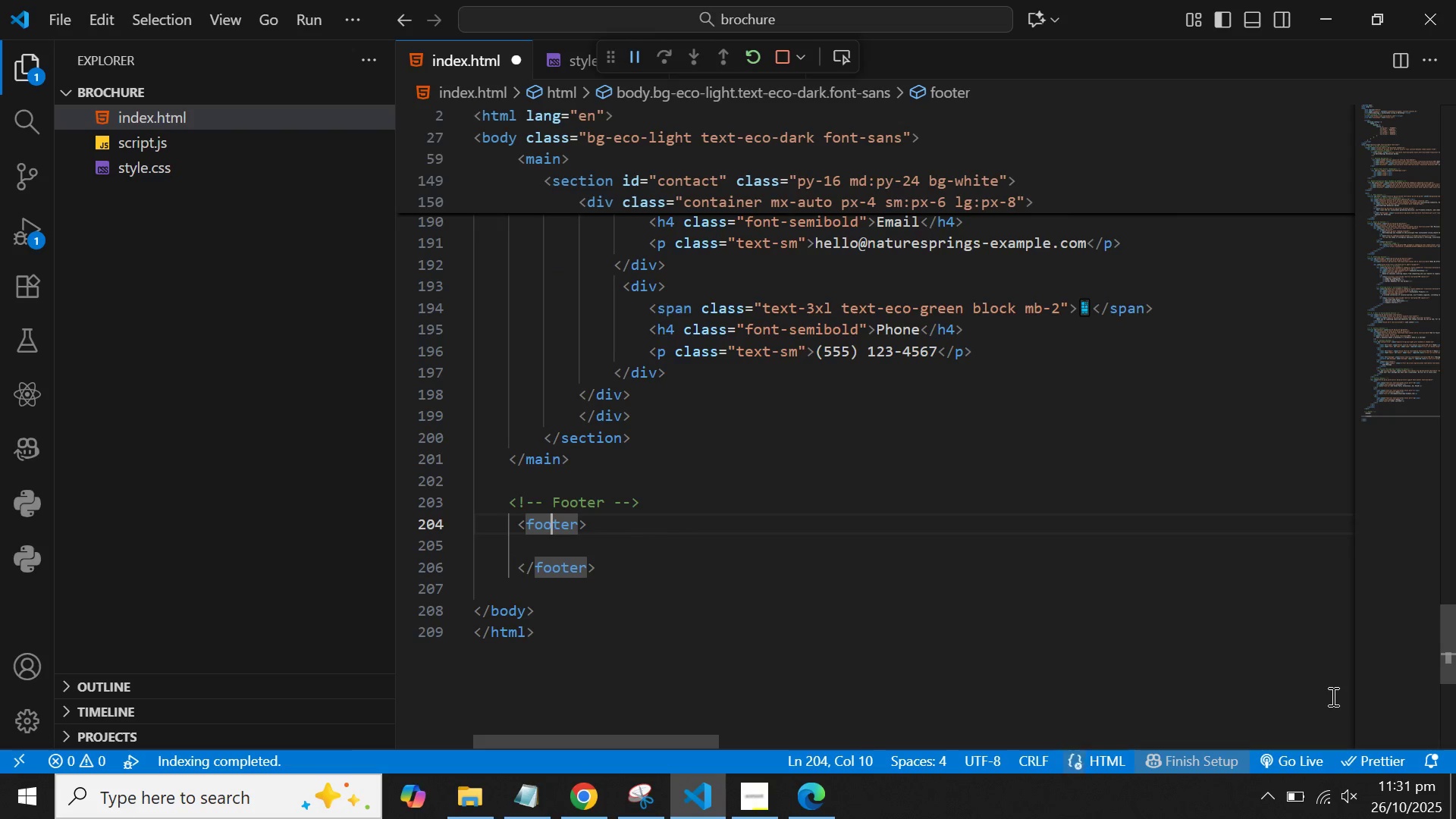 
key(ArrowRight)
 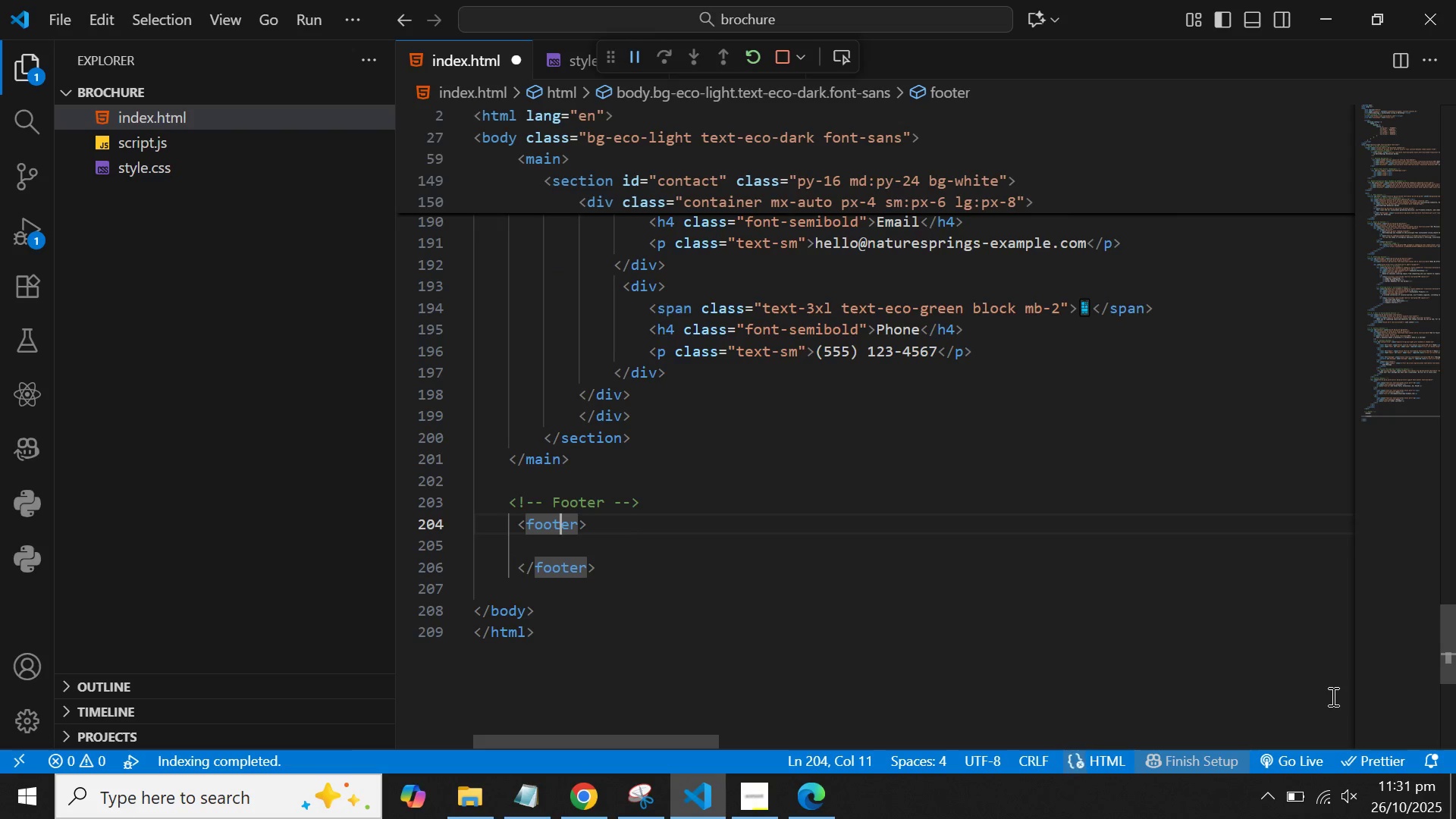 
key(ArrowRight)
 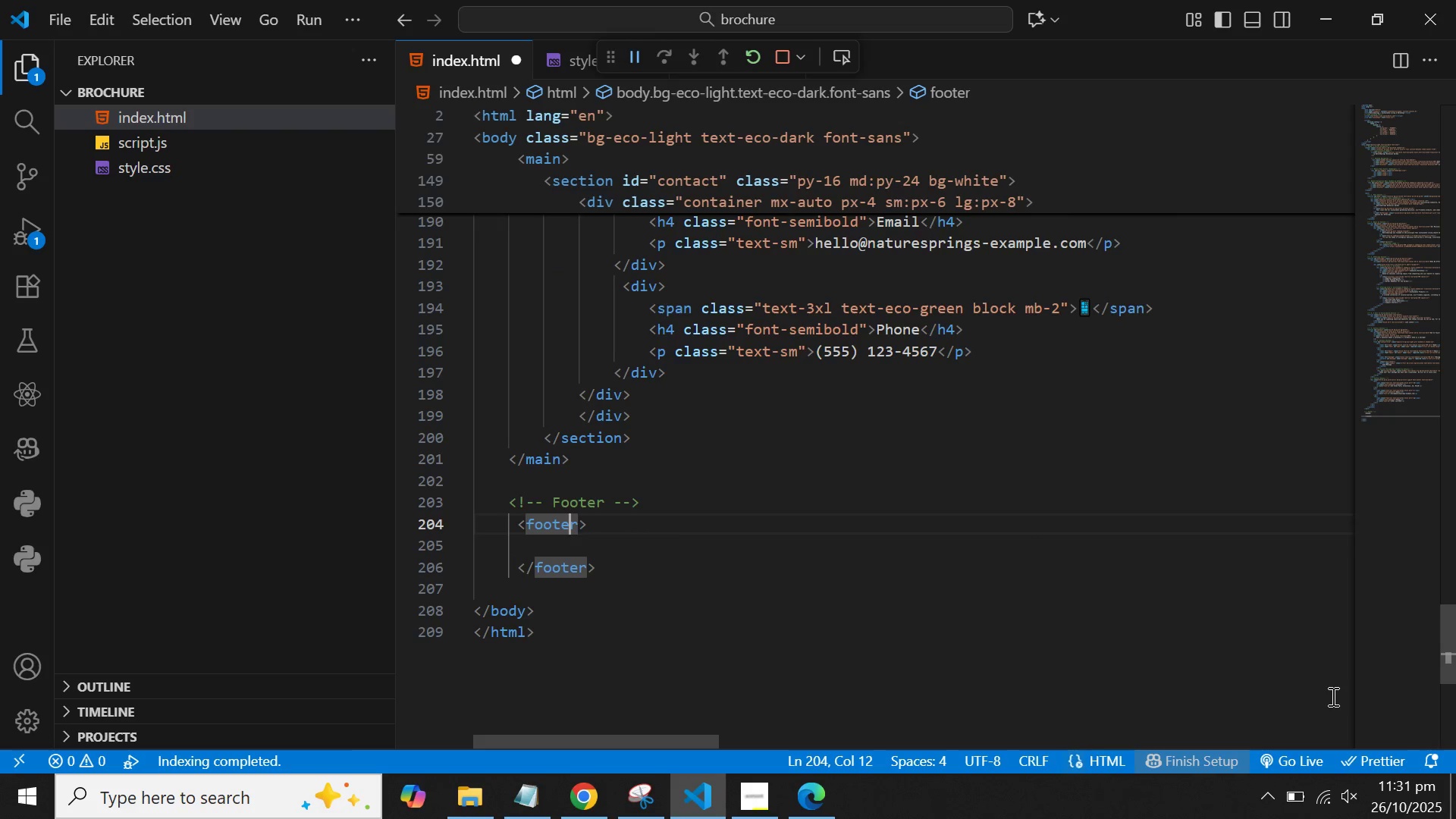 
key(ArrowRight)
 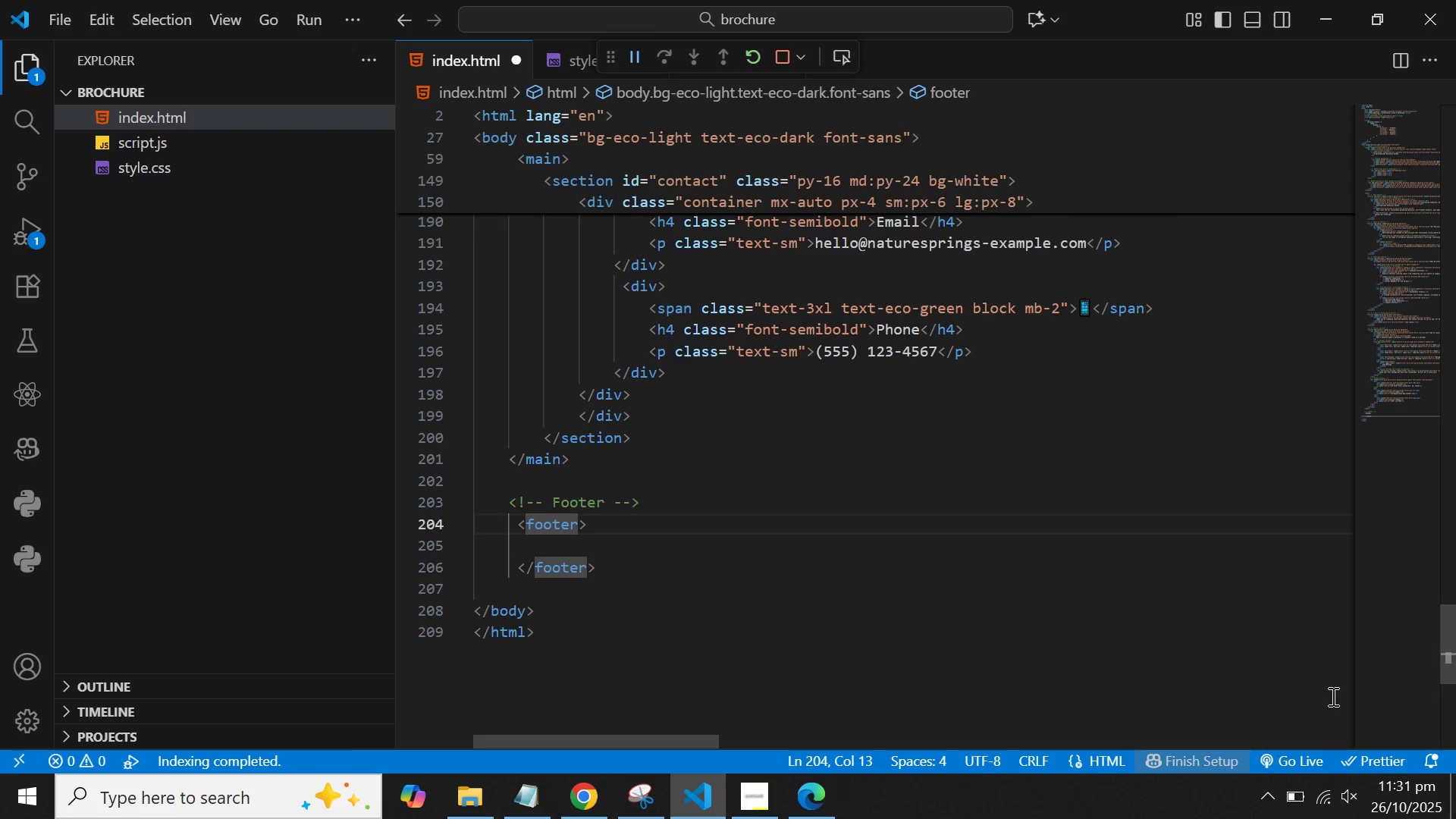 
type( class="bg)
key(Backspace)
key(Backspace)
 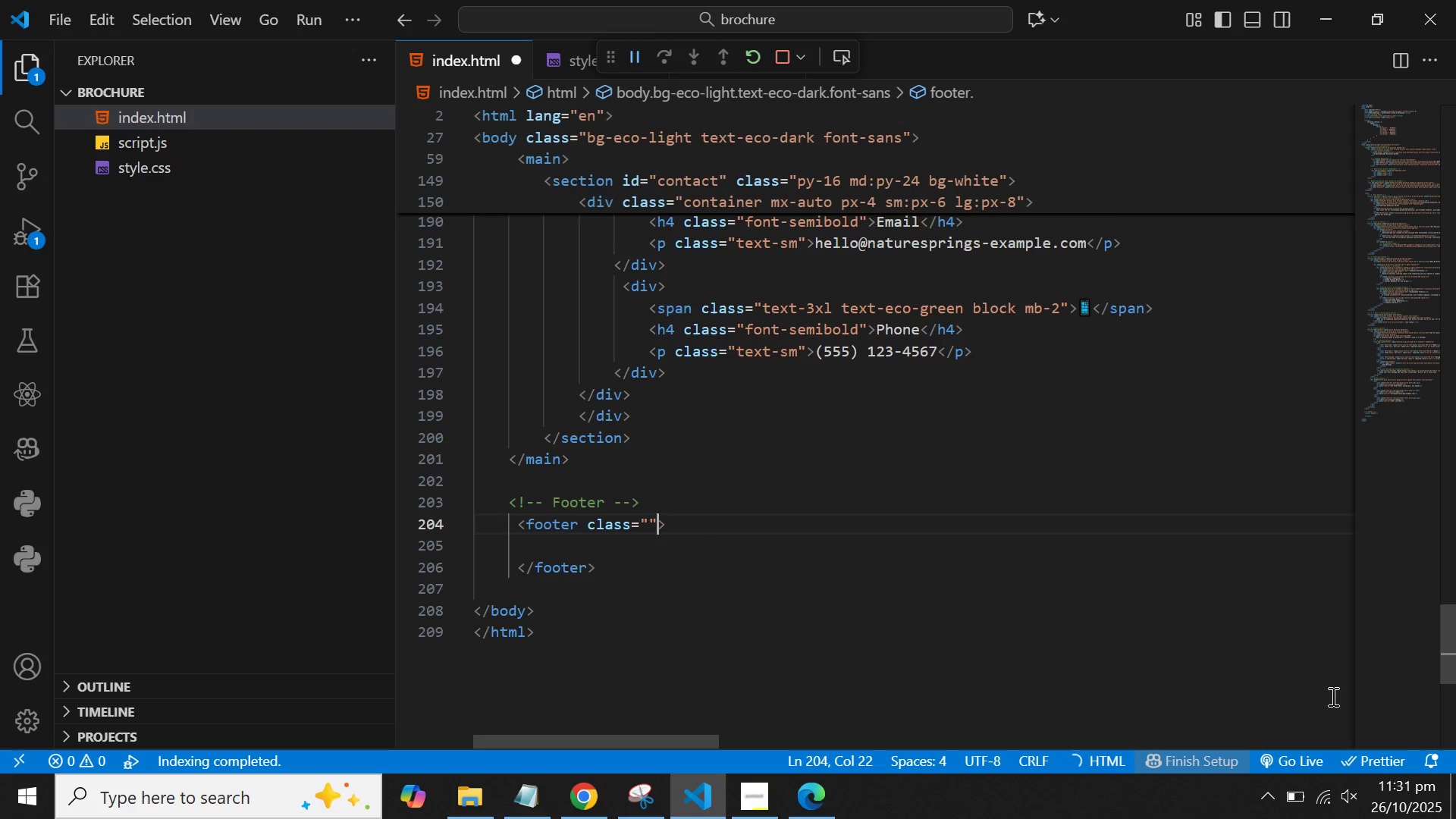 
key(ArrowLeft)
 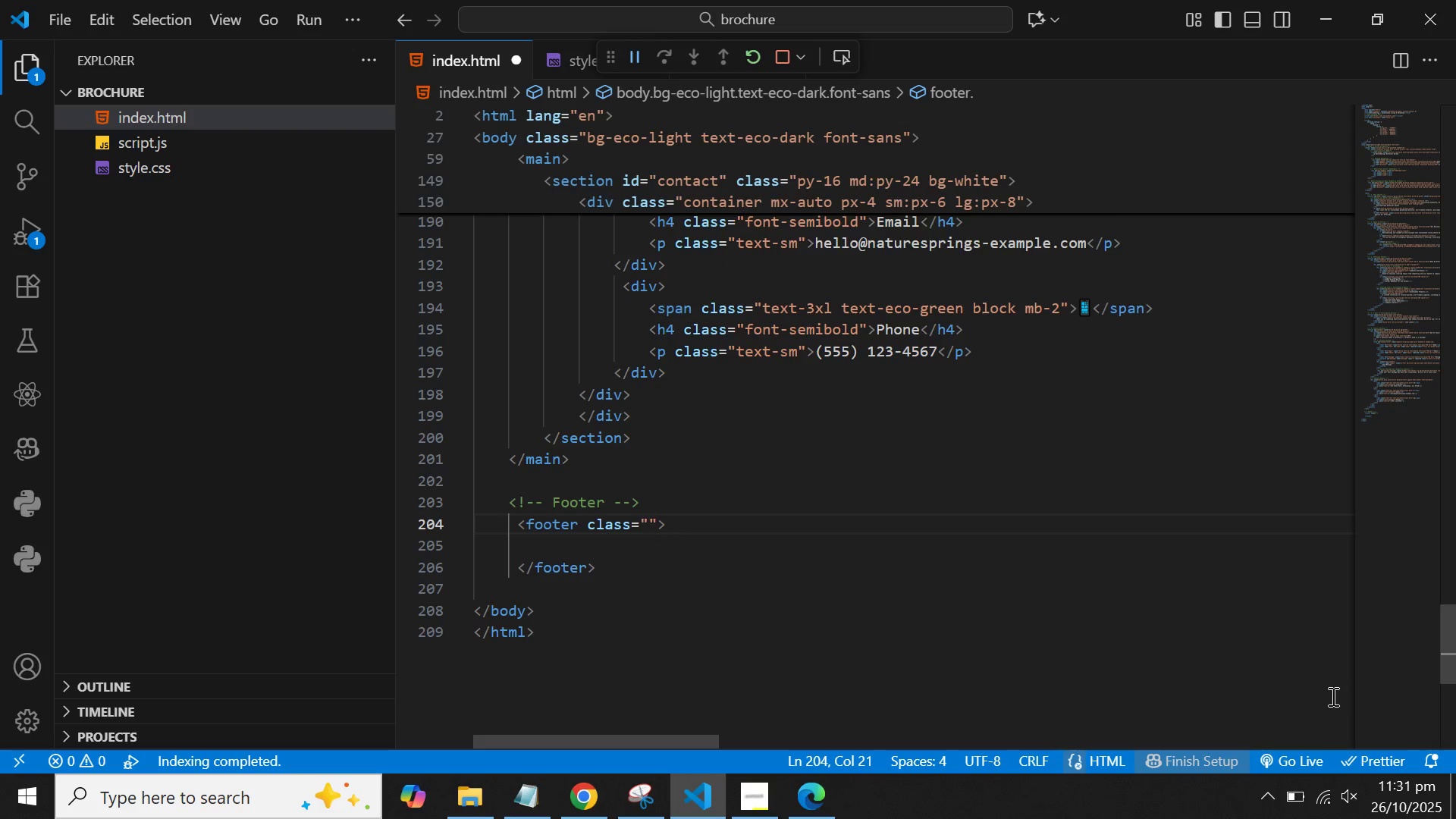 
type(bg-)
key(Backspace)
type(-eco-darkj)
key(Backspace)
type( text-whiot)
key(Backspace)
key(Backspace)
type(te py-8)
 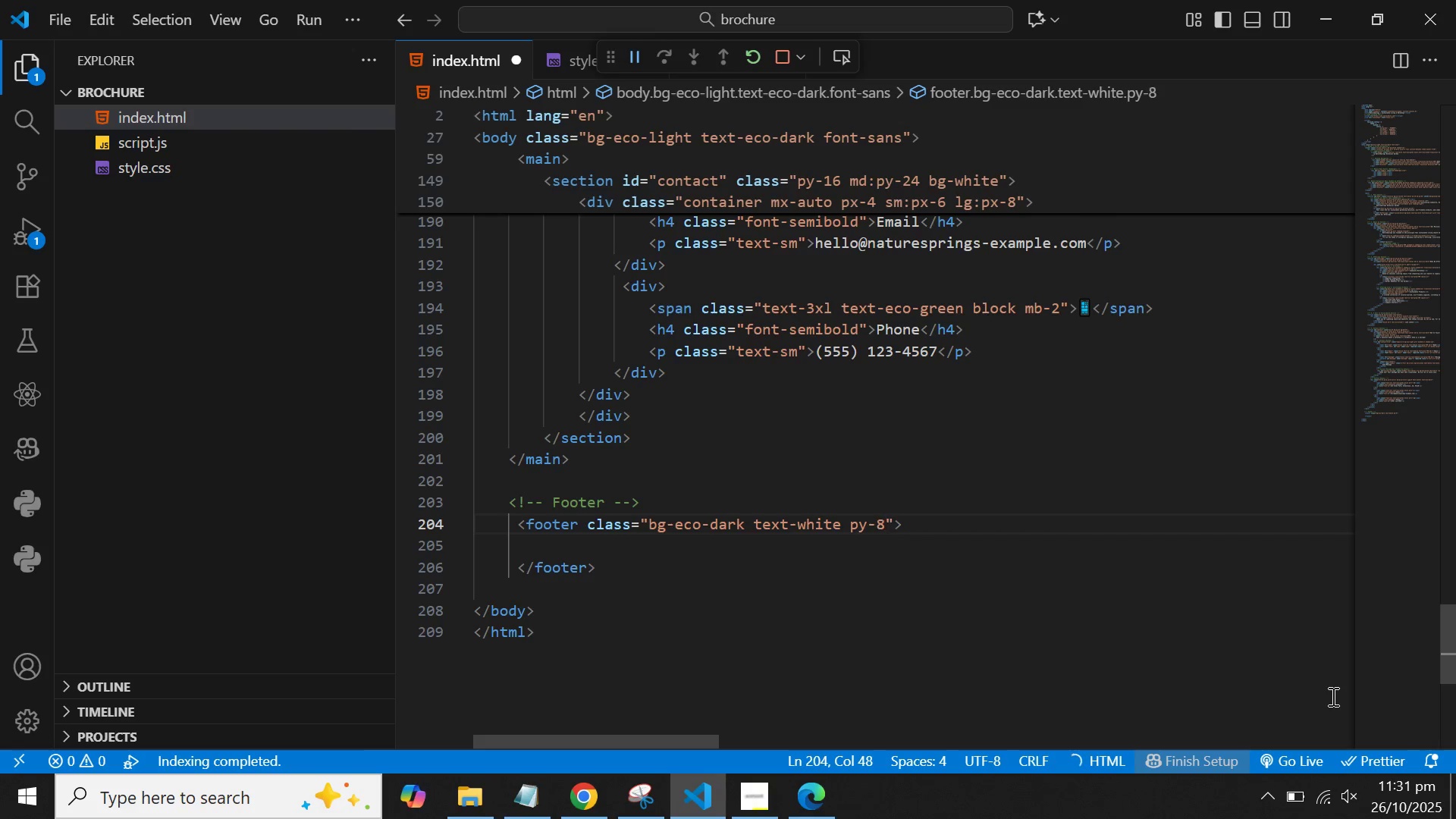 
key(ArrowRight)
 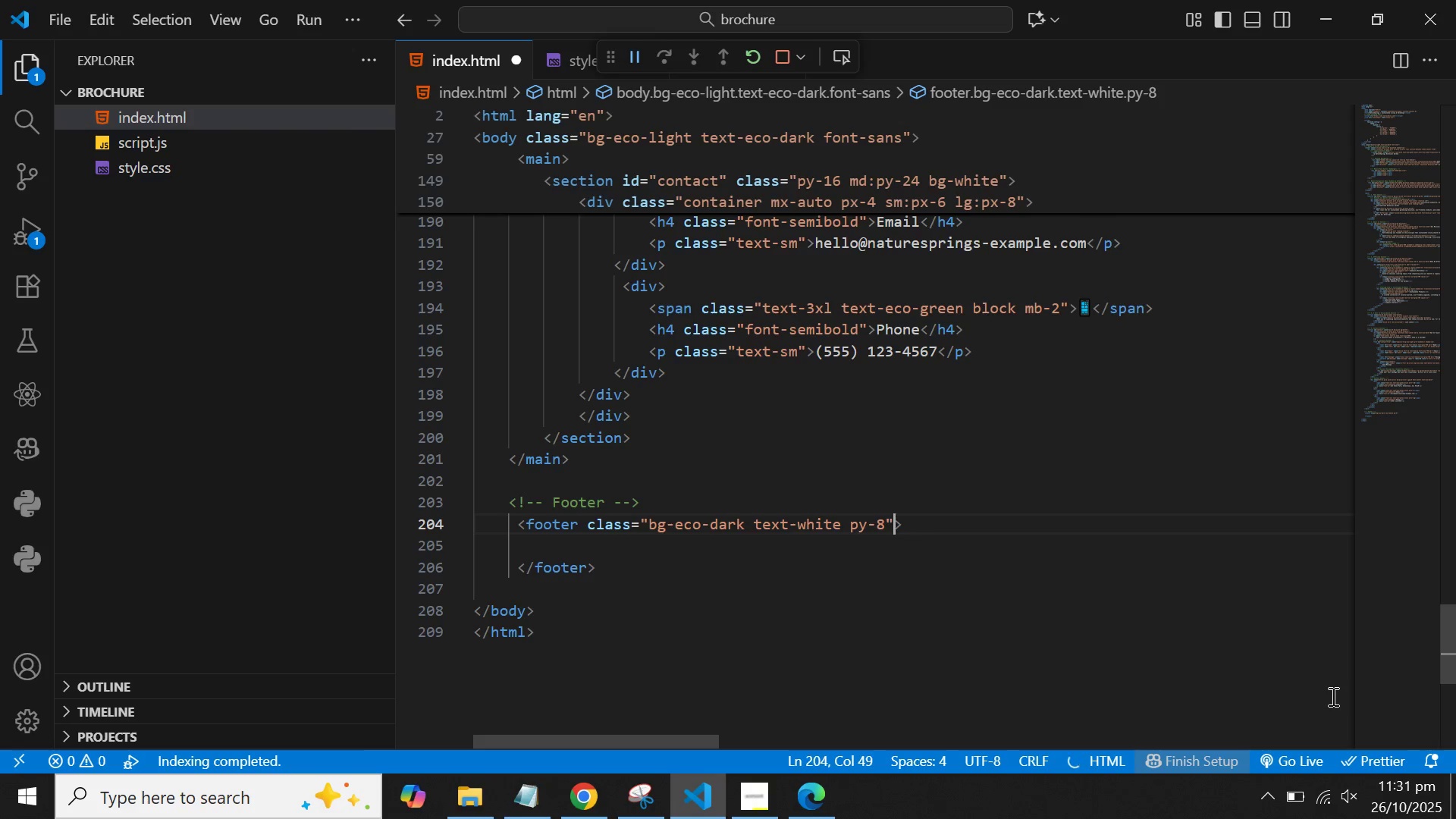 
key(ArrowRight)
 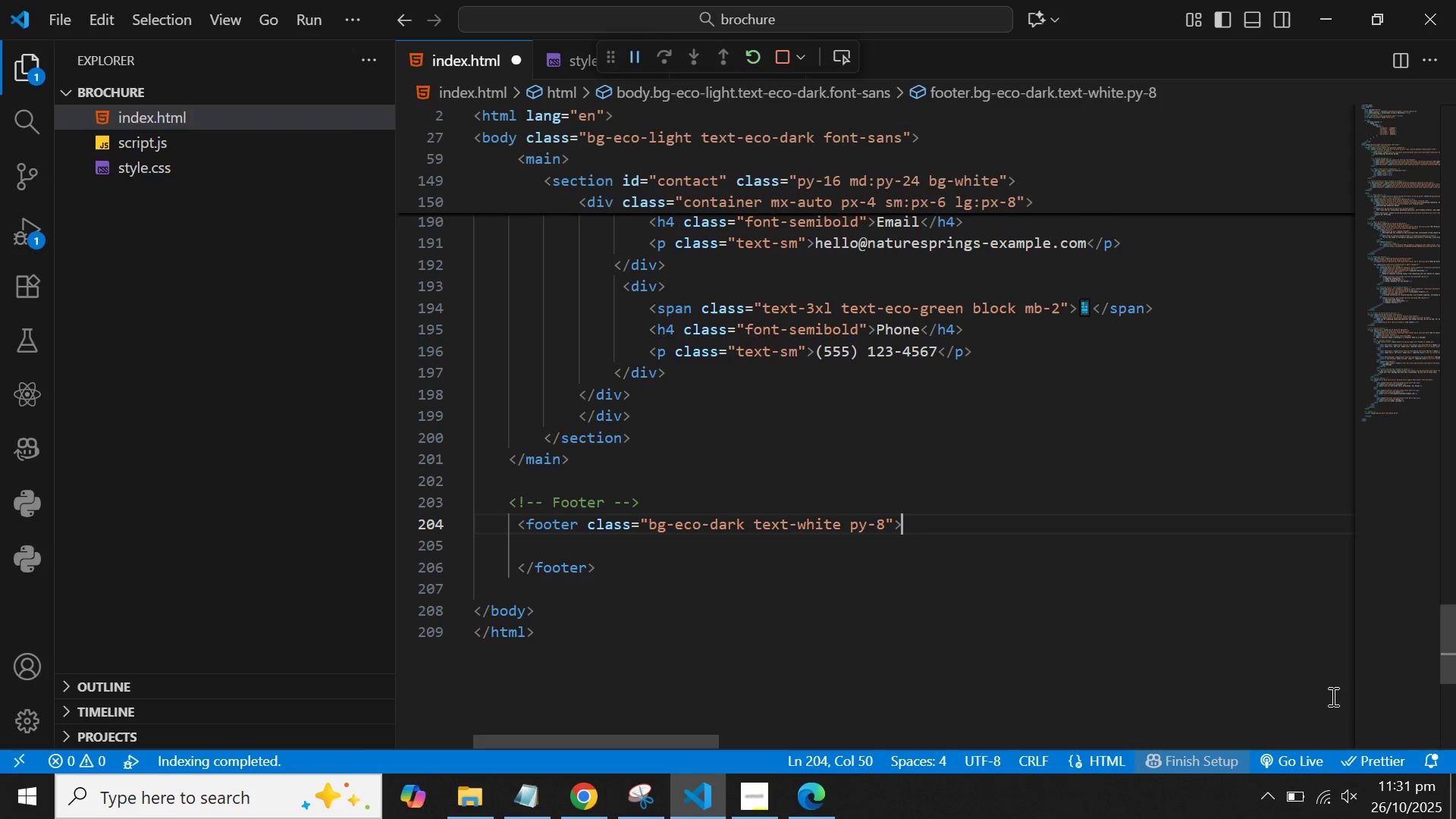 
key(Enter)
 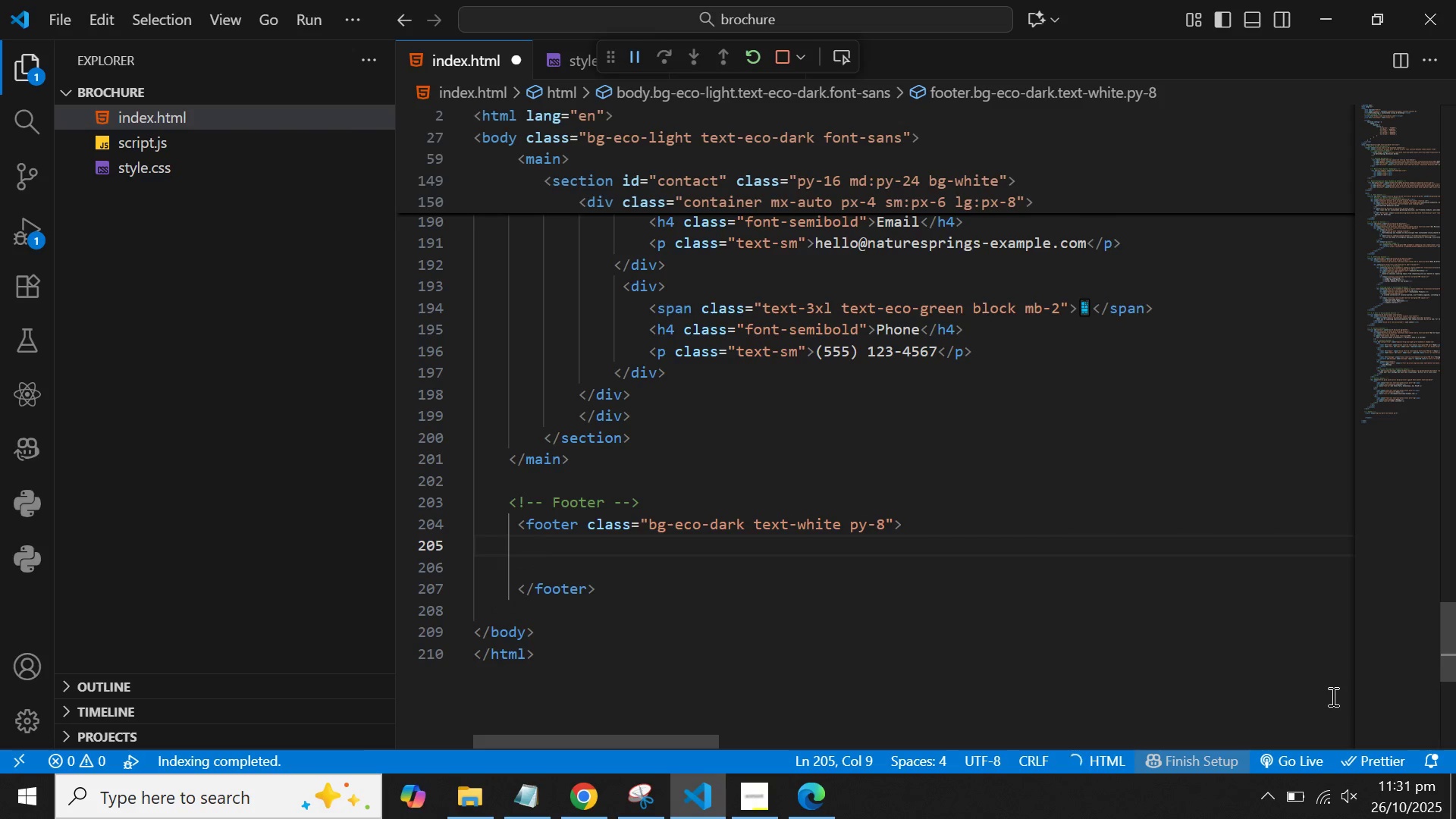 
type(<div )
key(Backspace)
type(>)
 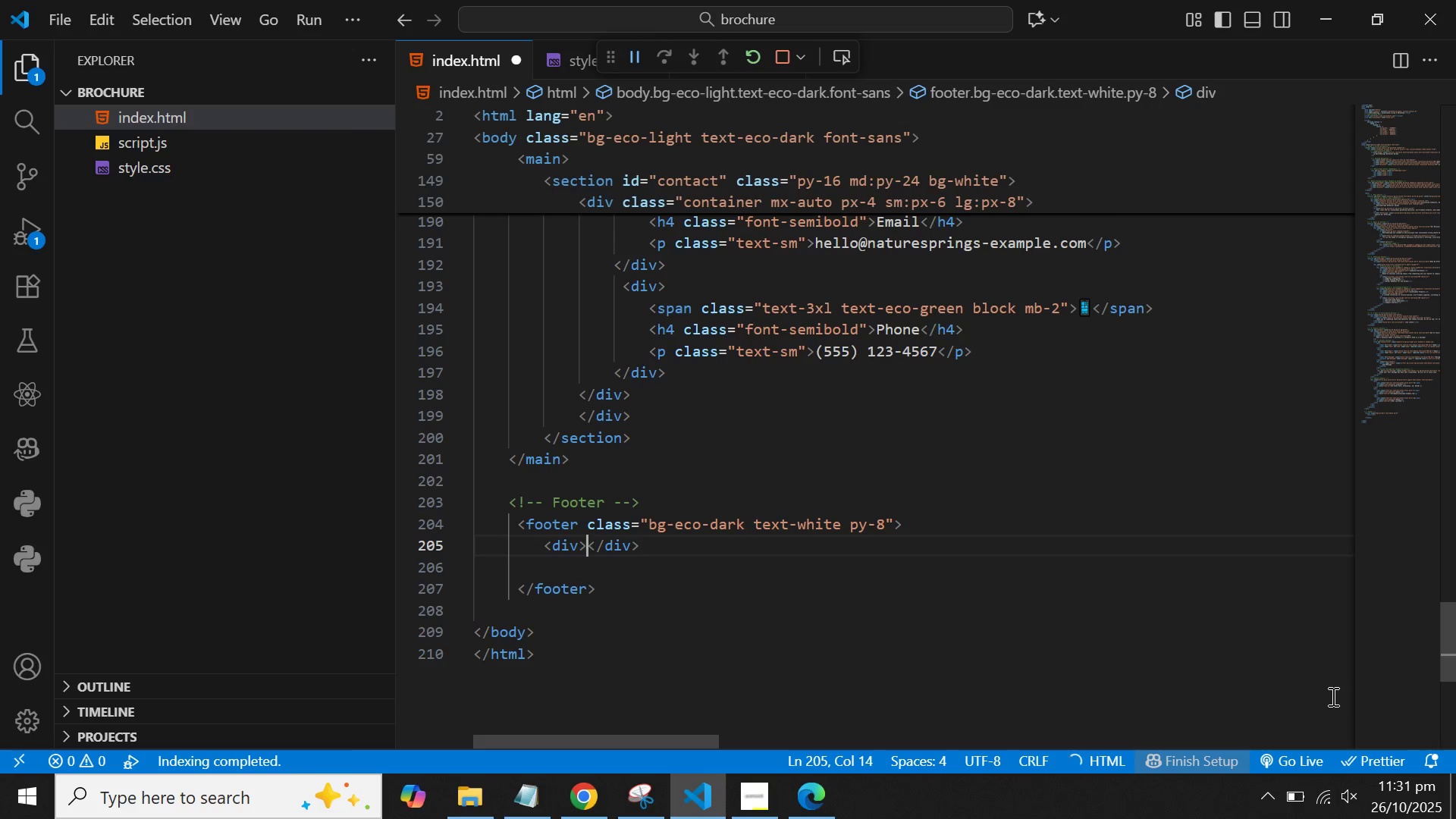 
key(Enter)
 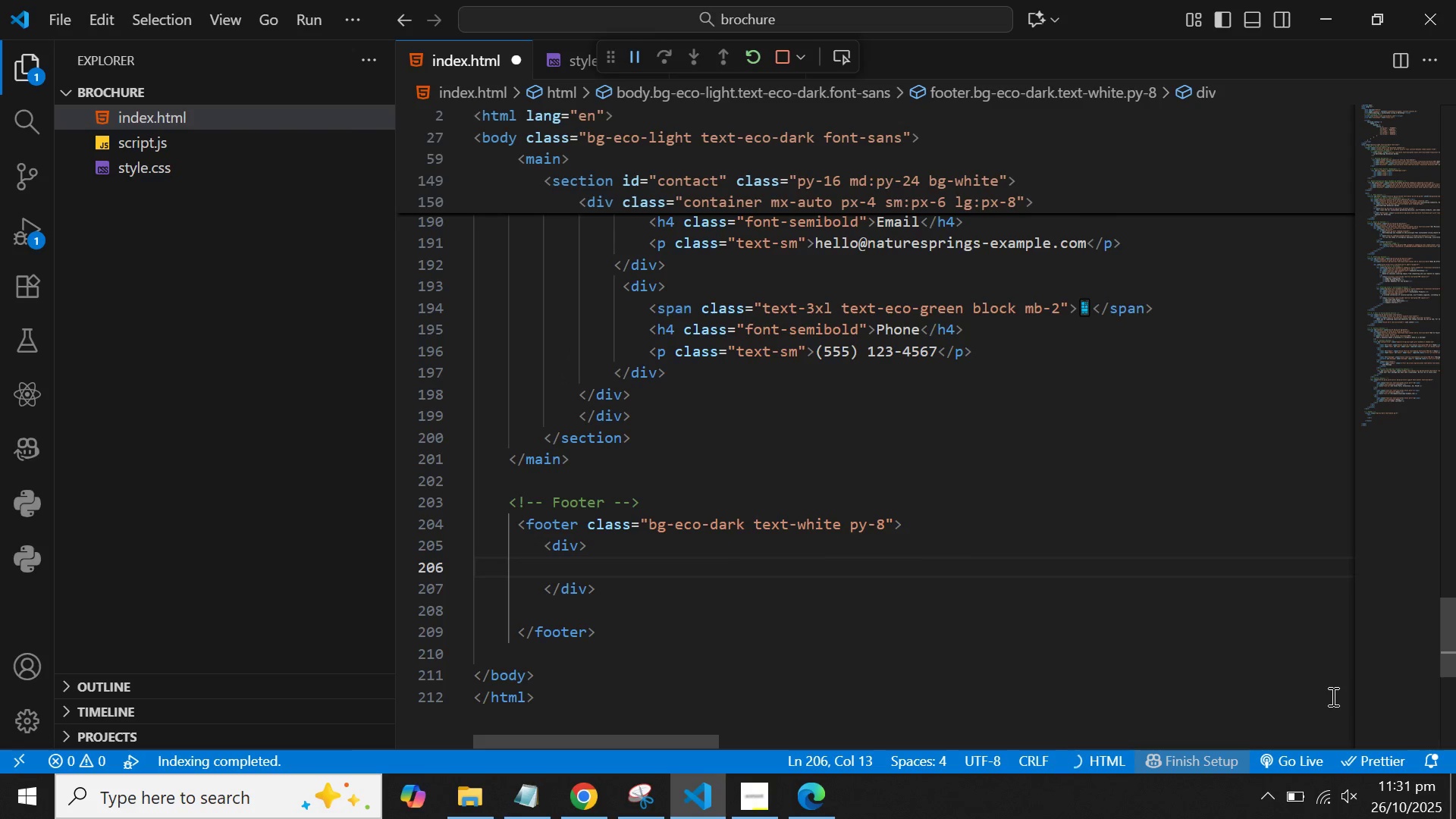 
key(ArrowUp)
 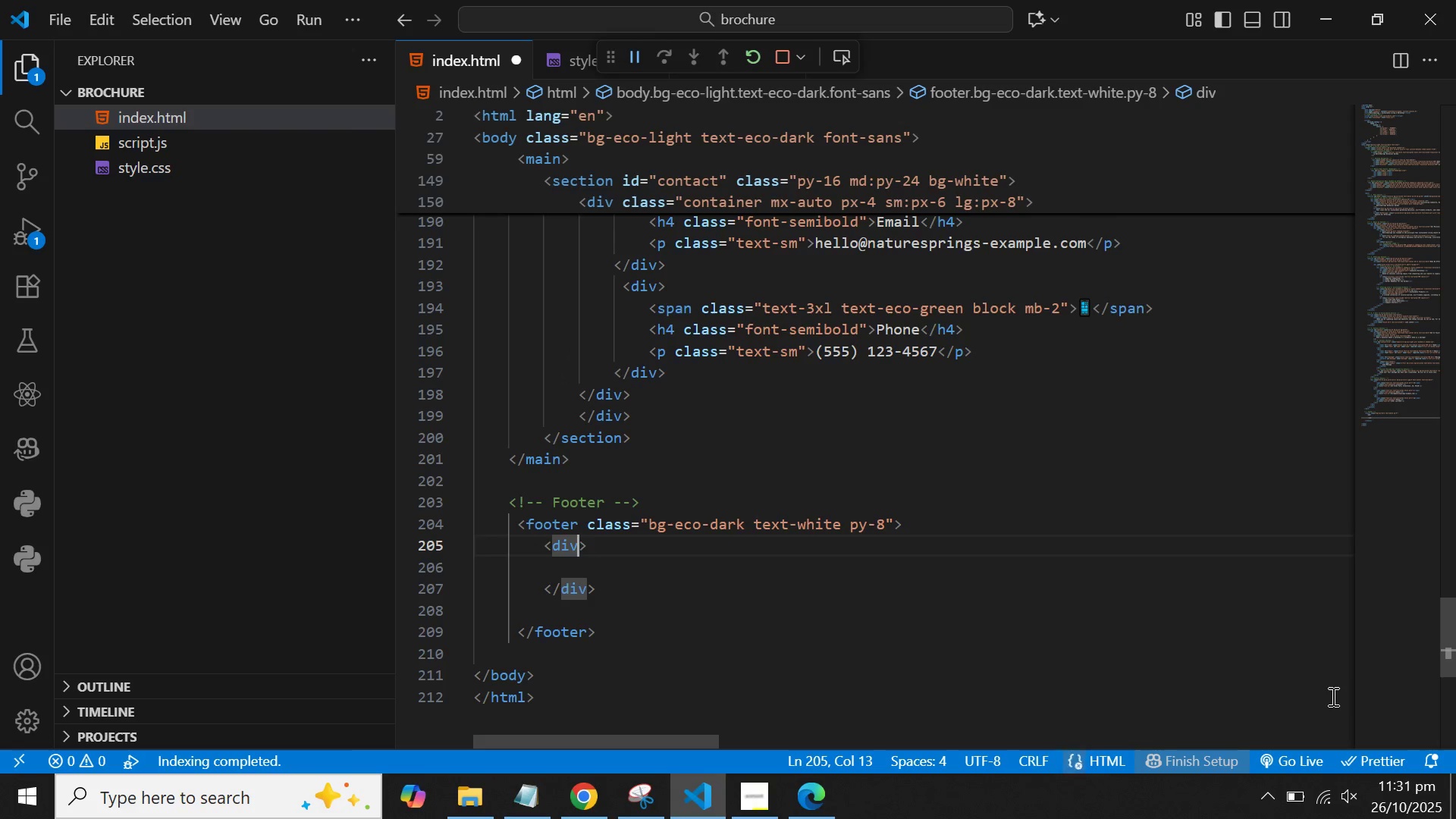 
key(ArrowUp)
 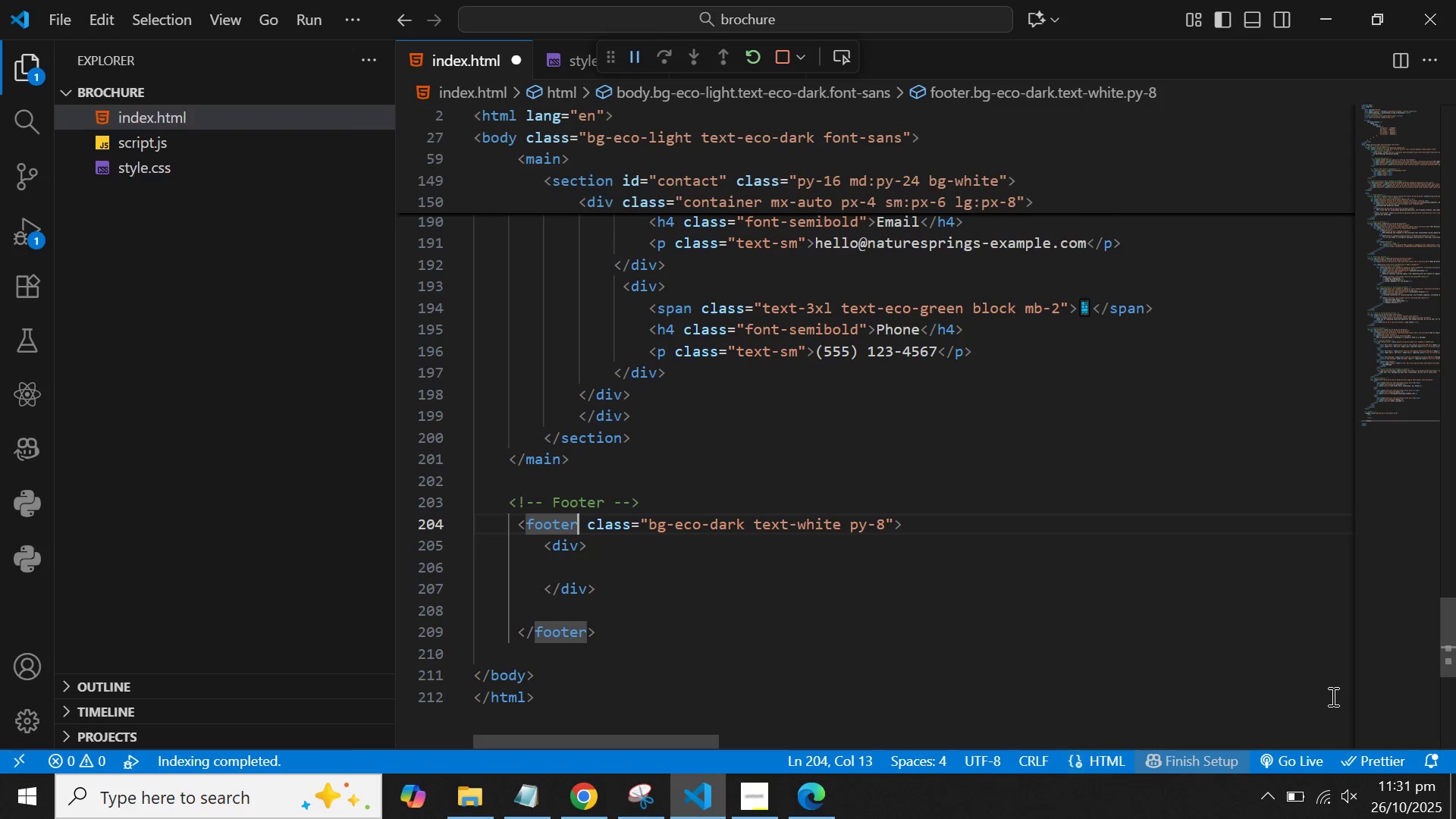 
key(ArrowDown)
 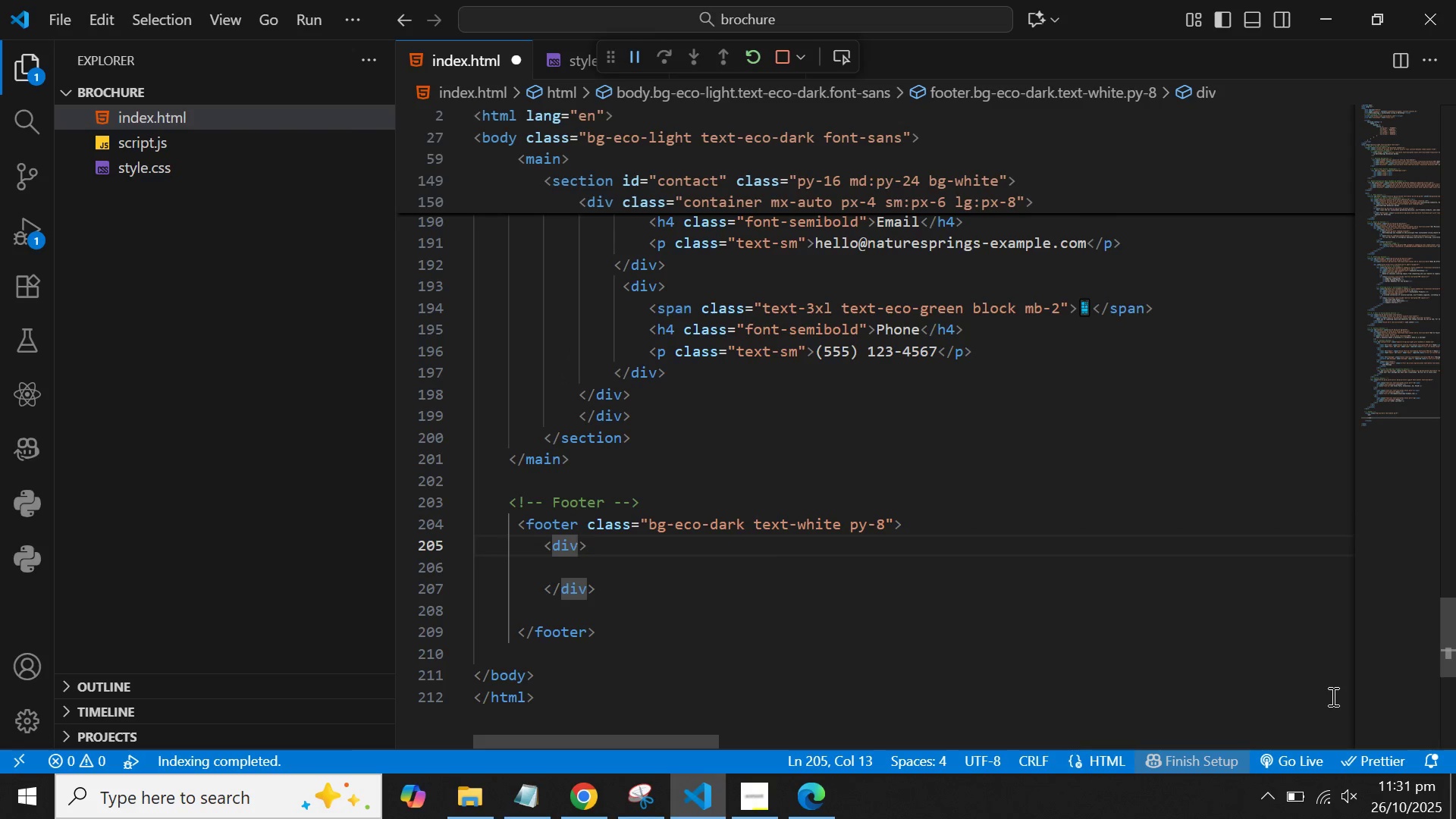 
type( class=container)
 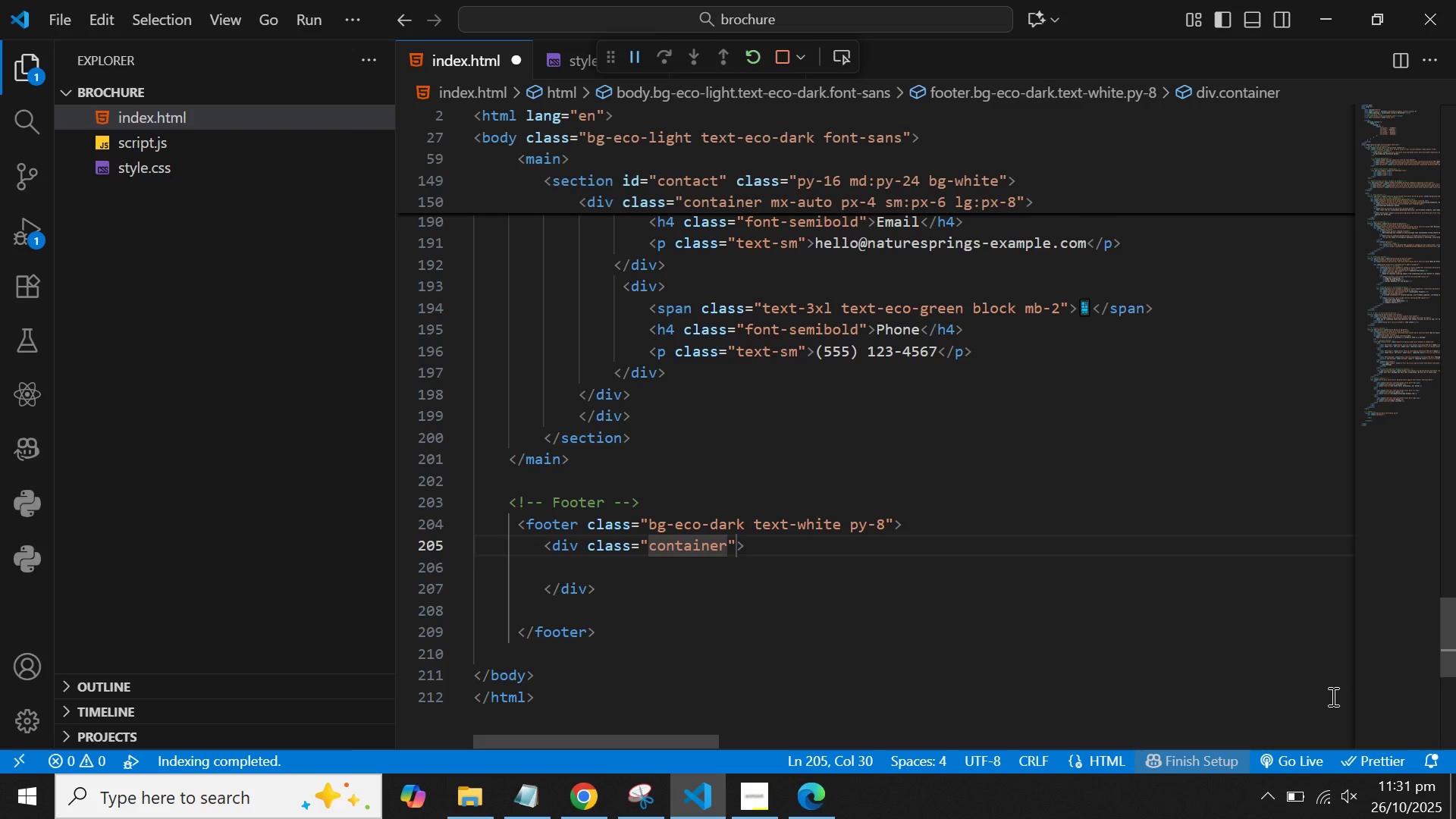 
wait(6.15)
 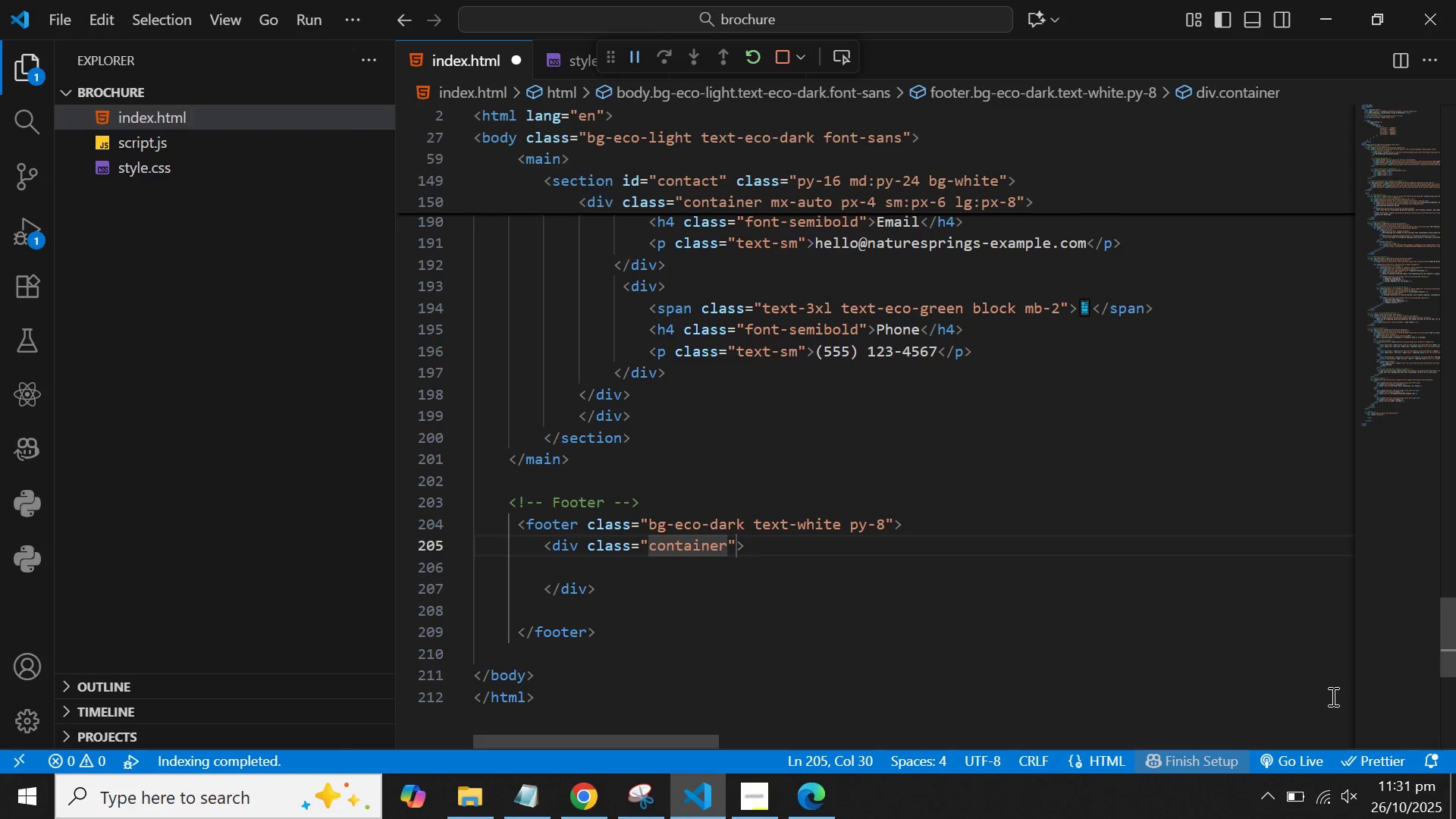 
type( mx-auto px-5)
key(Backspace)
type(4 sm:px-6 lg:px-8)
 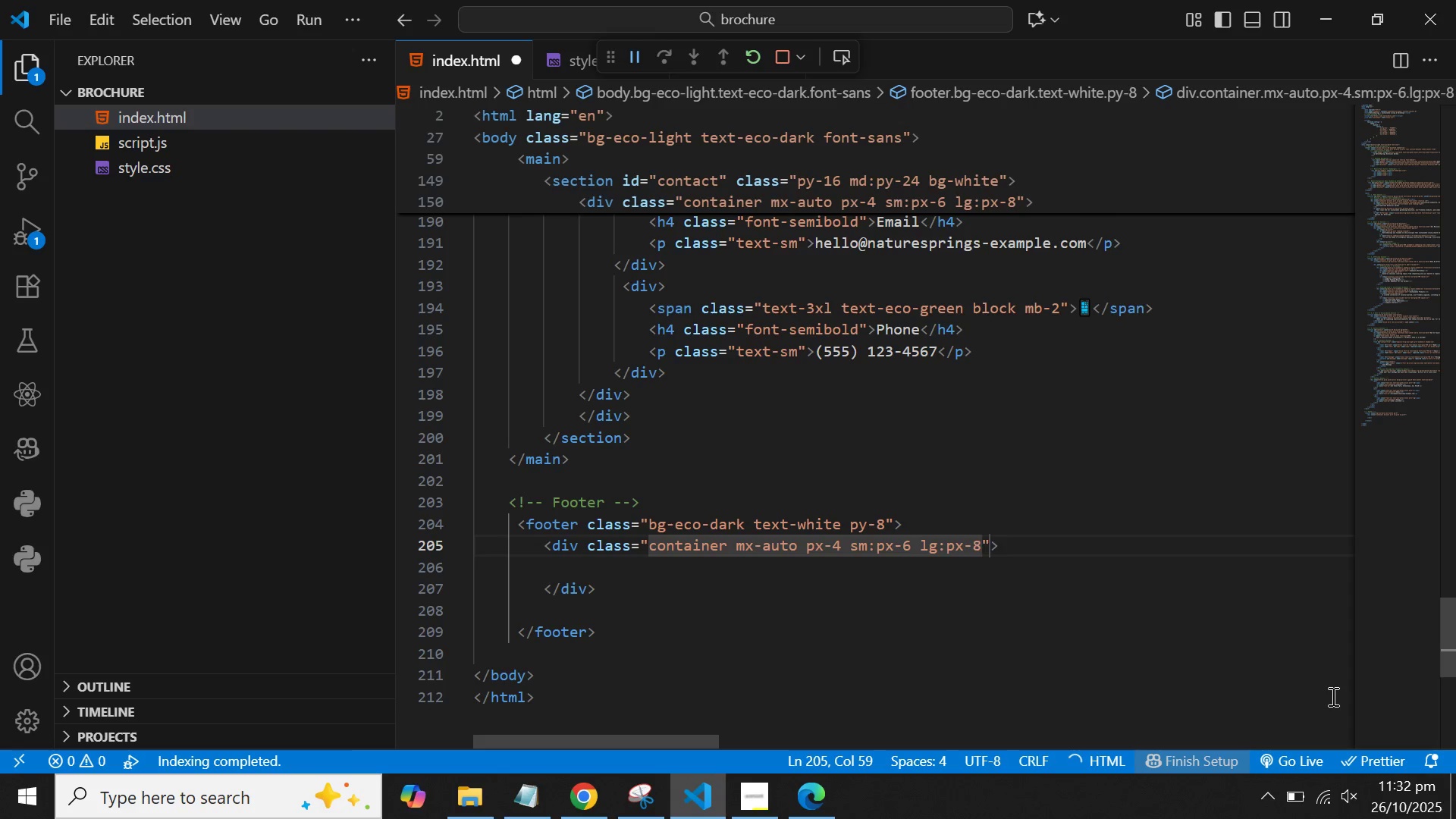 
type( text-center text-sm)
 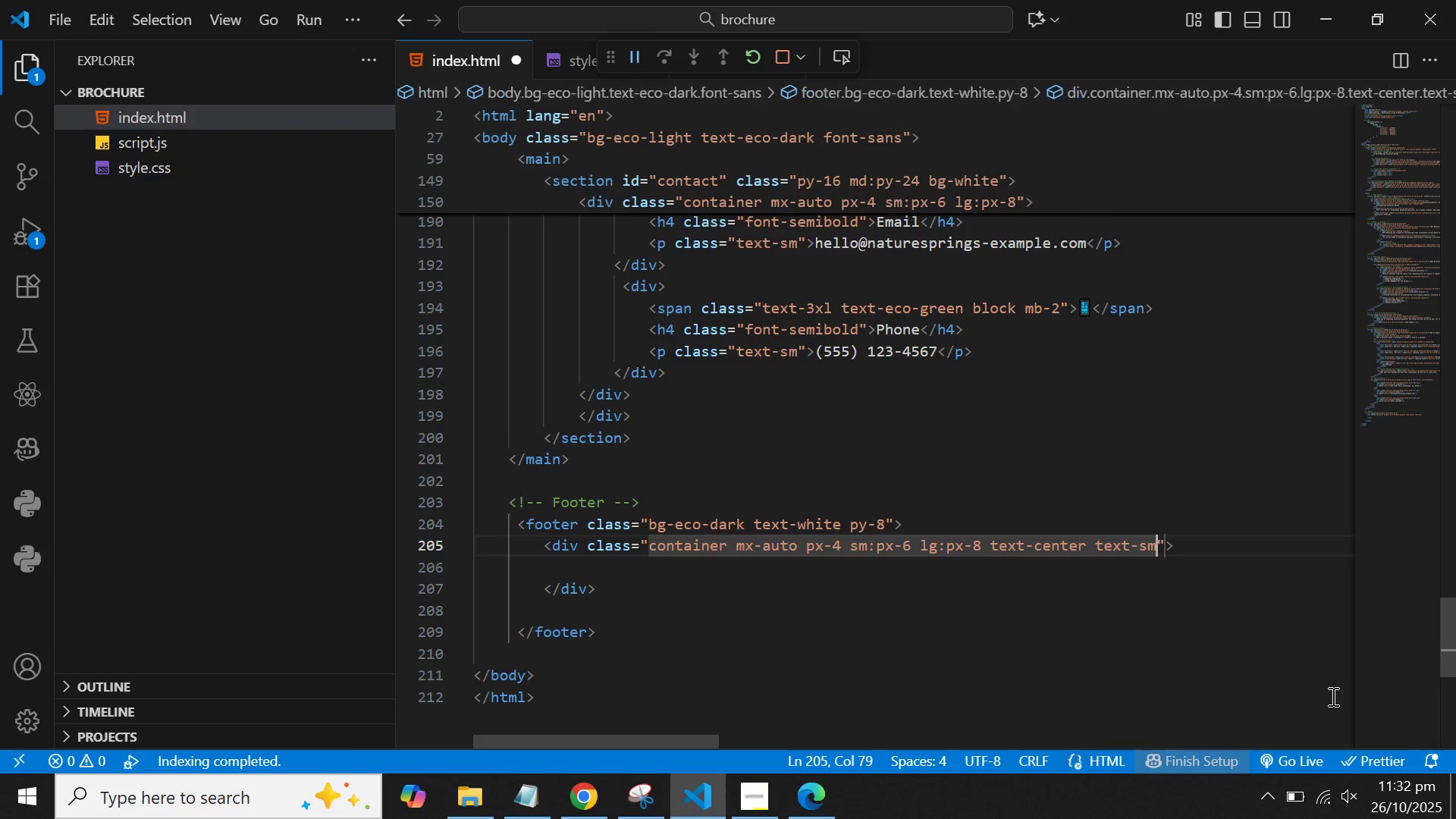 
key(ArrowRight)
 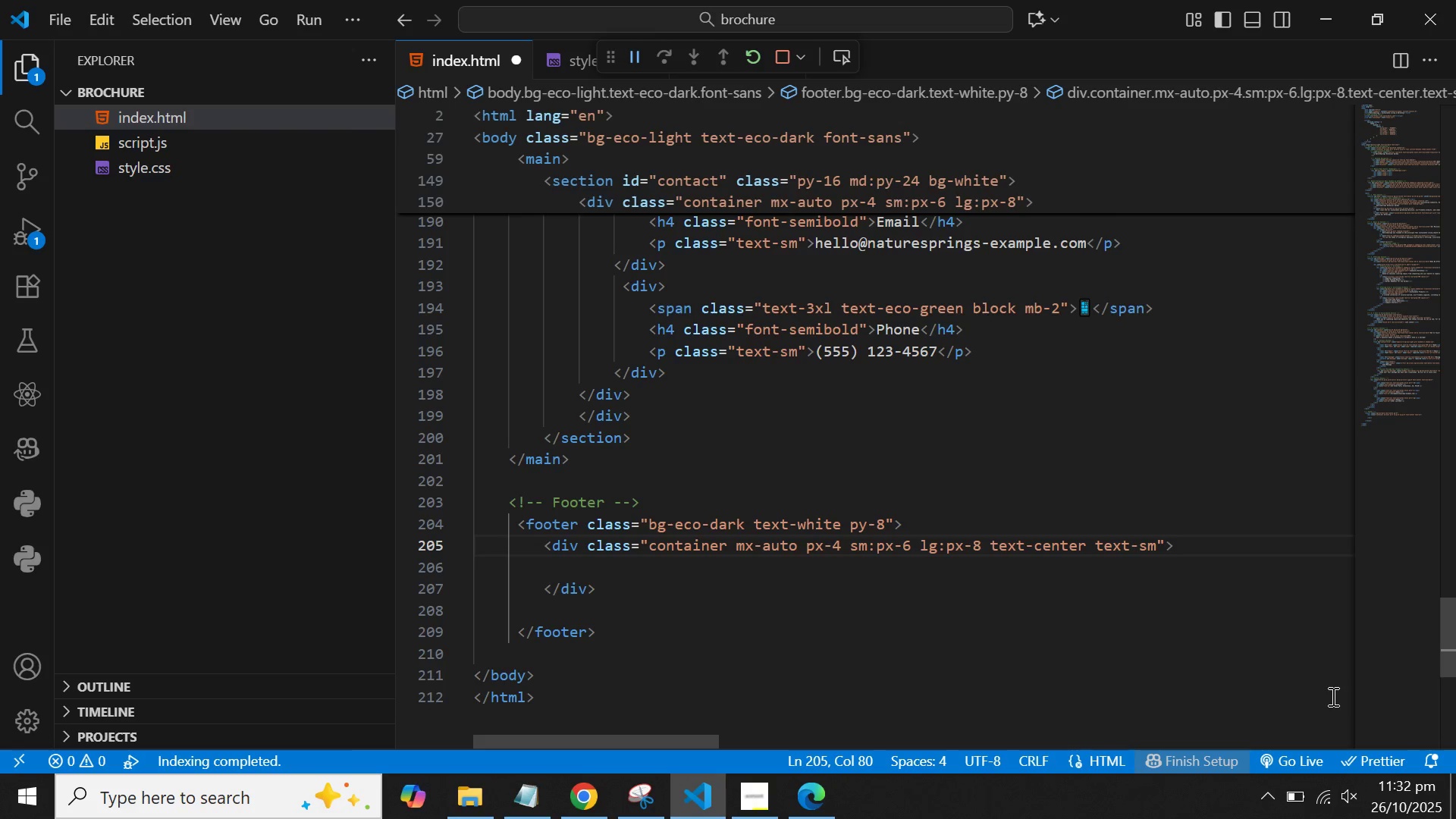 
key(ArrowDown)
 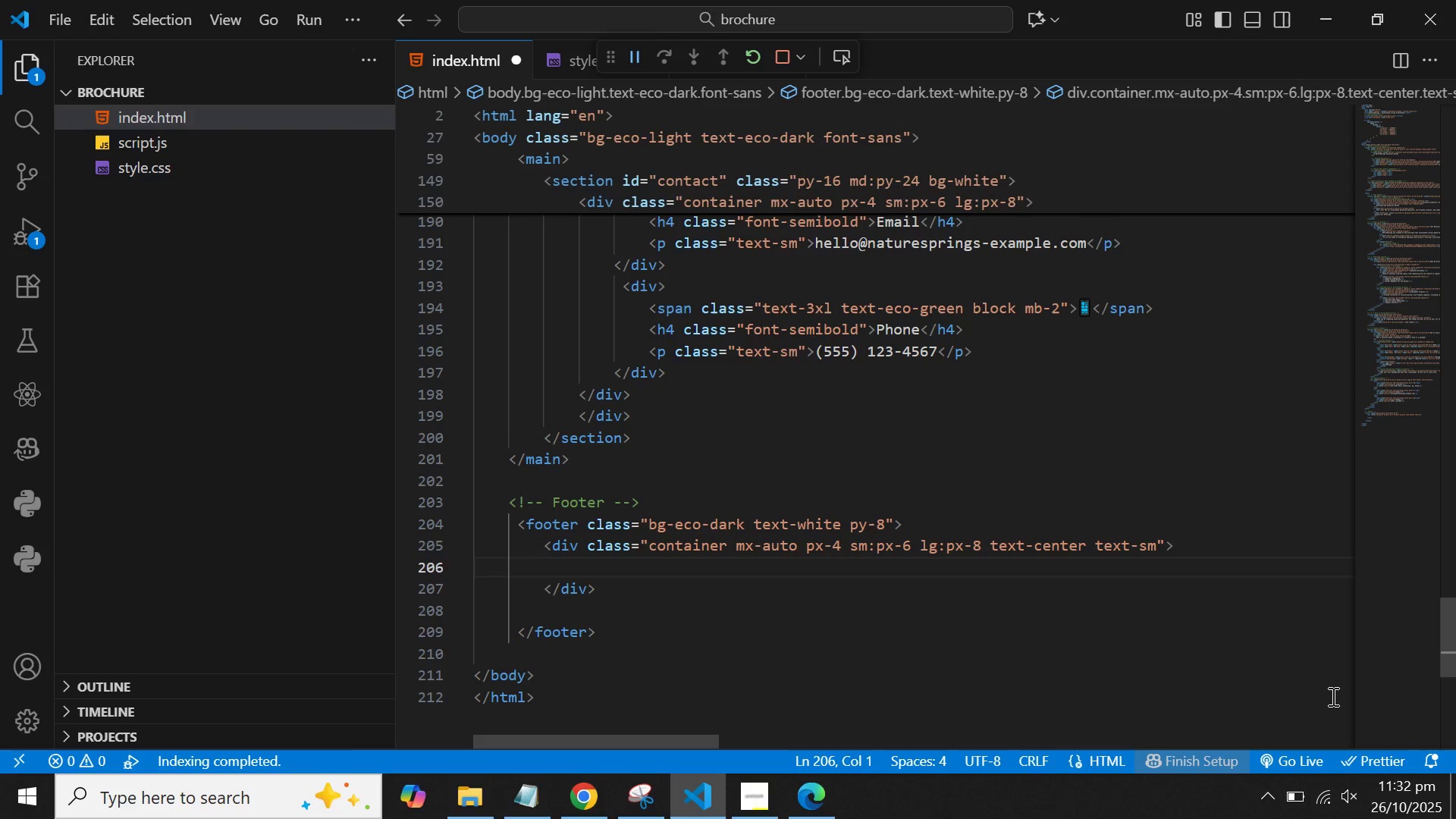 
key(ArrowLeft)
 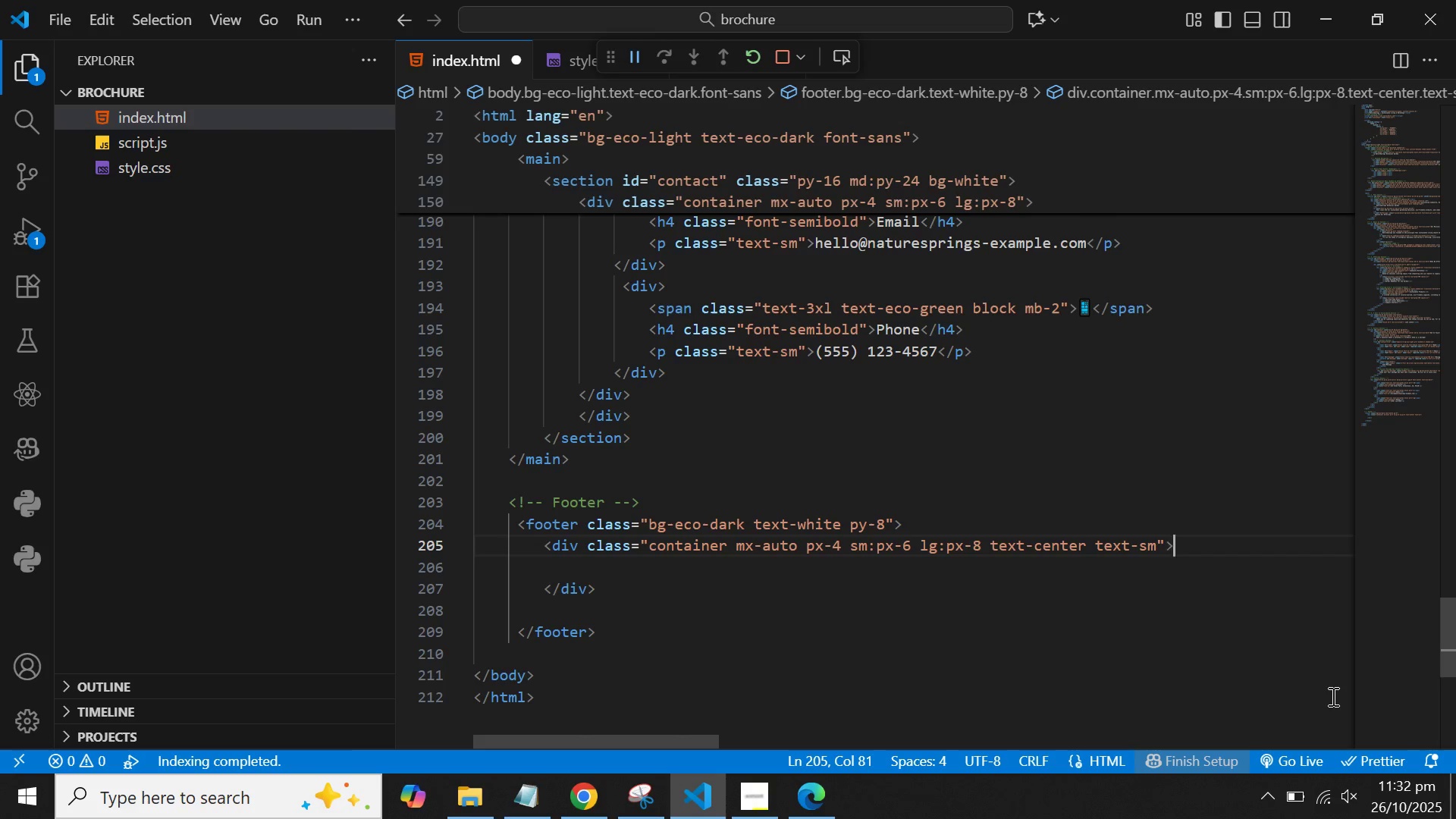 
wait(12.34)
 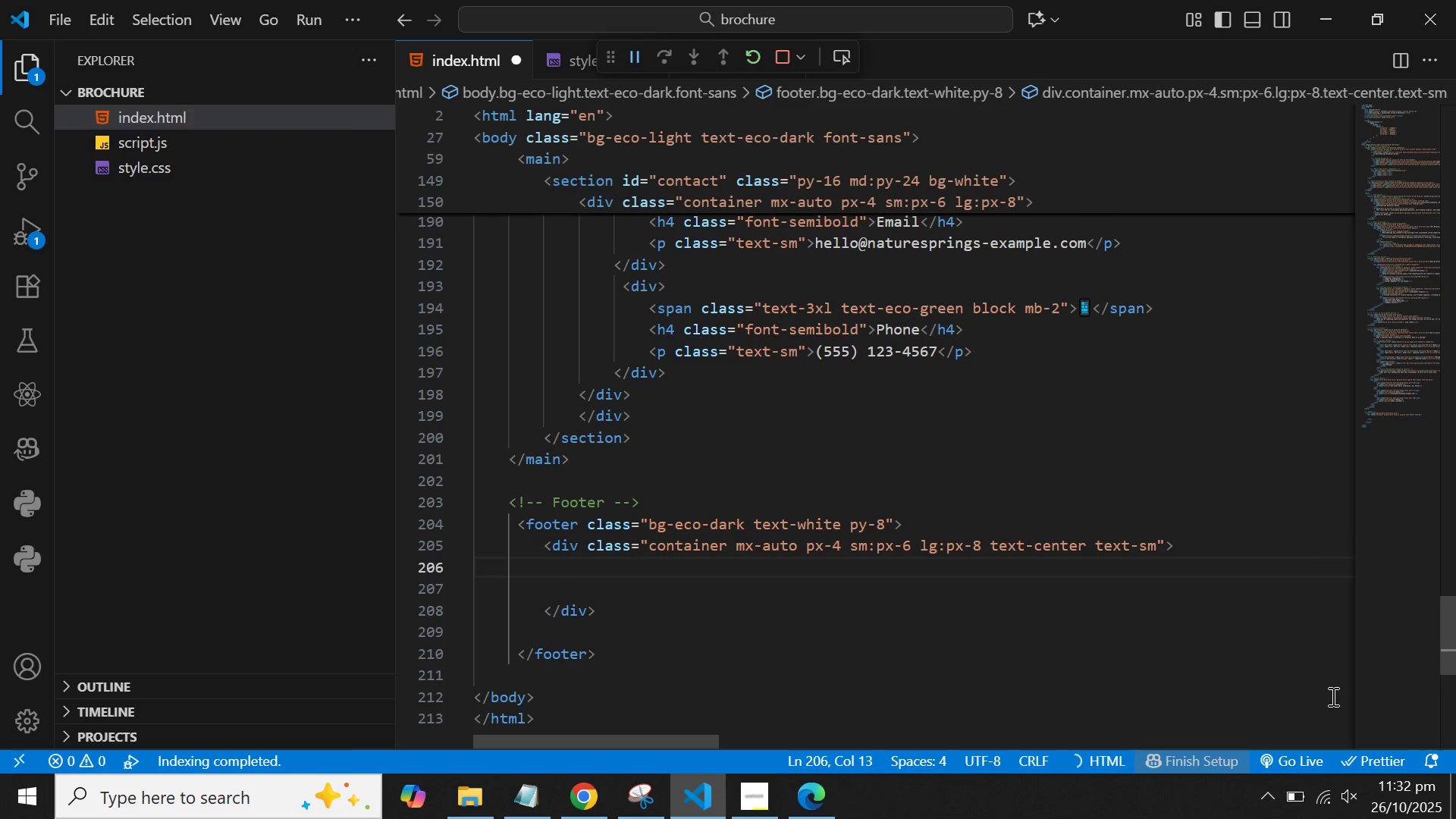 
key(Shift+Comma)
 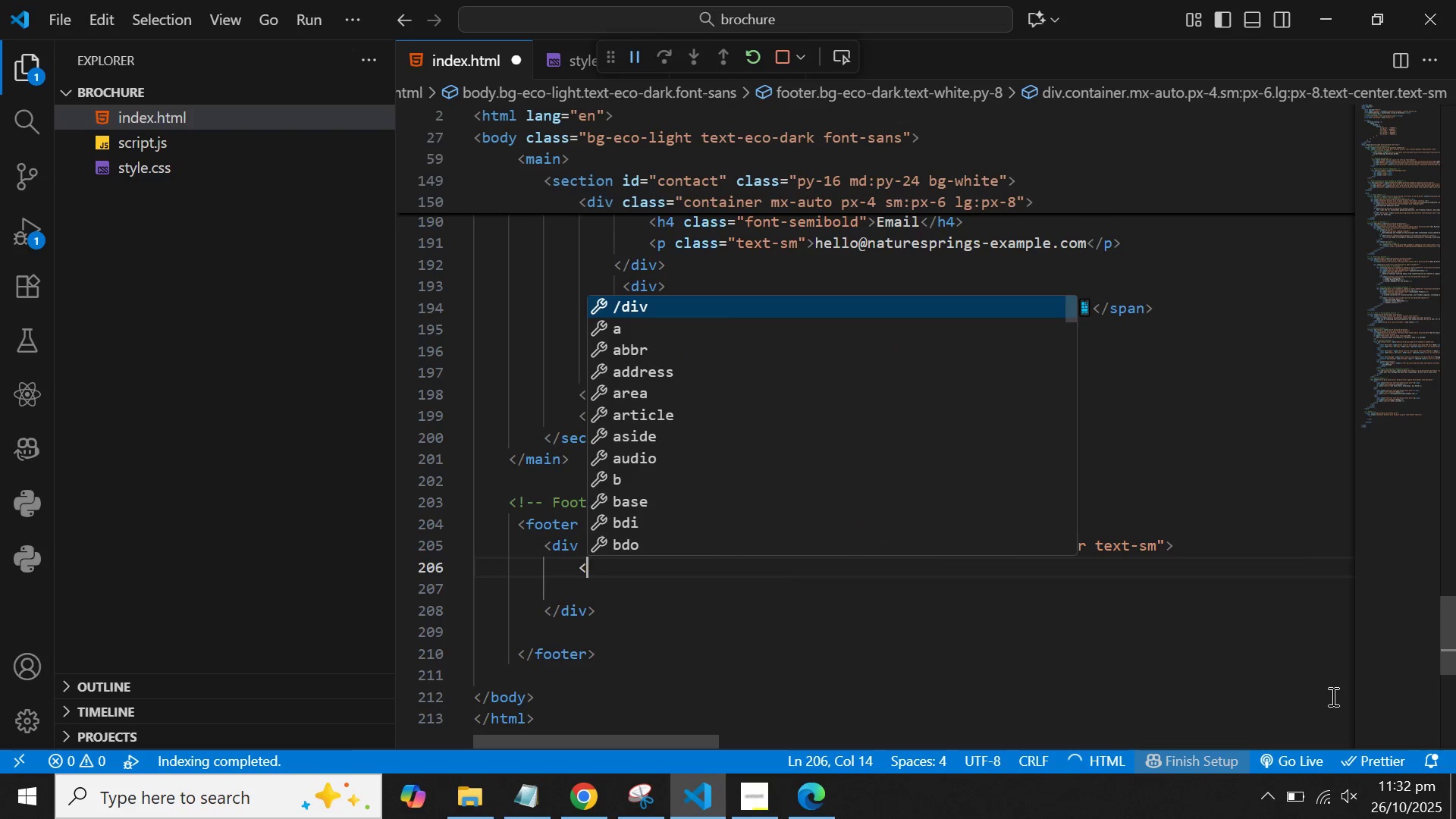 
key(P)
 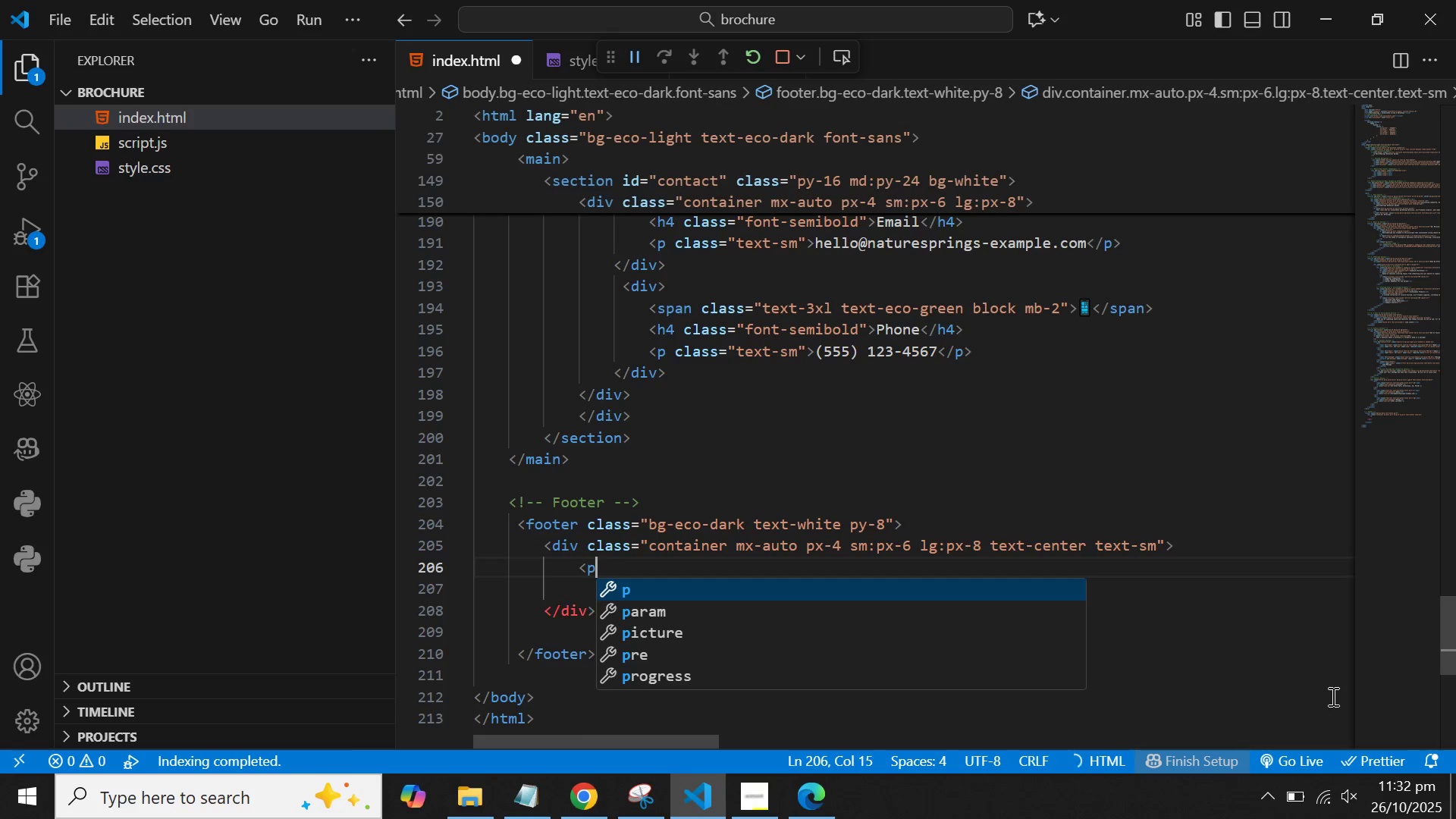 
key(Shift+Period)
 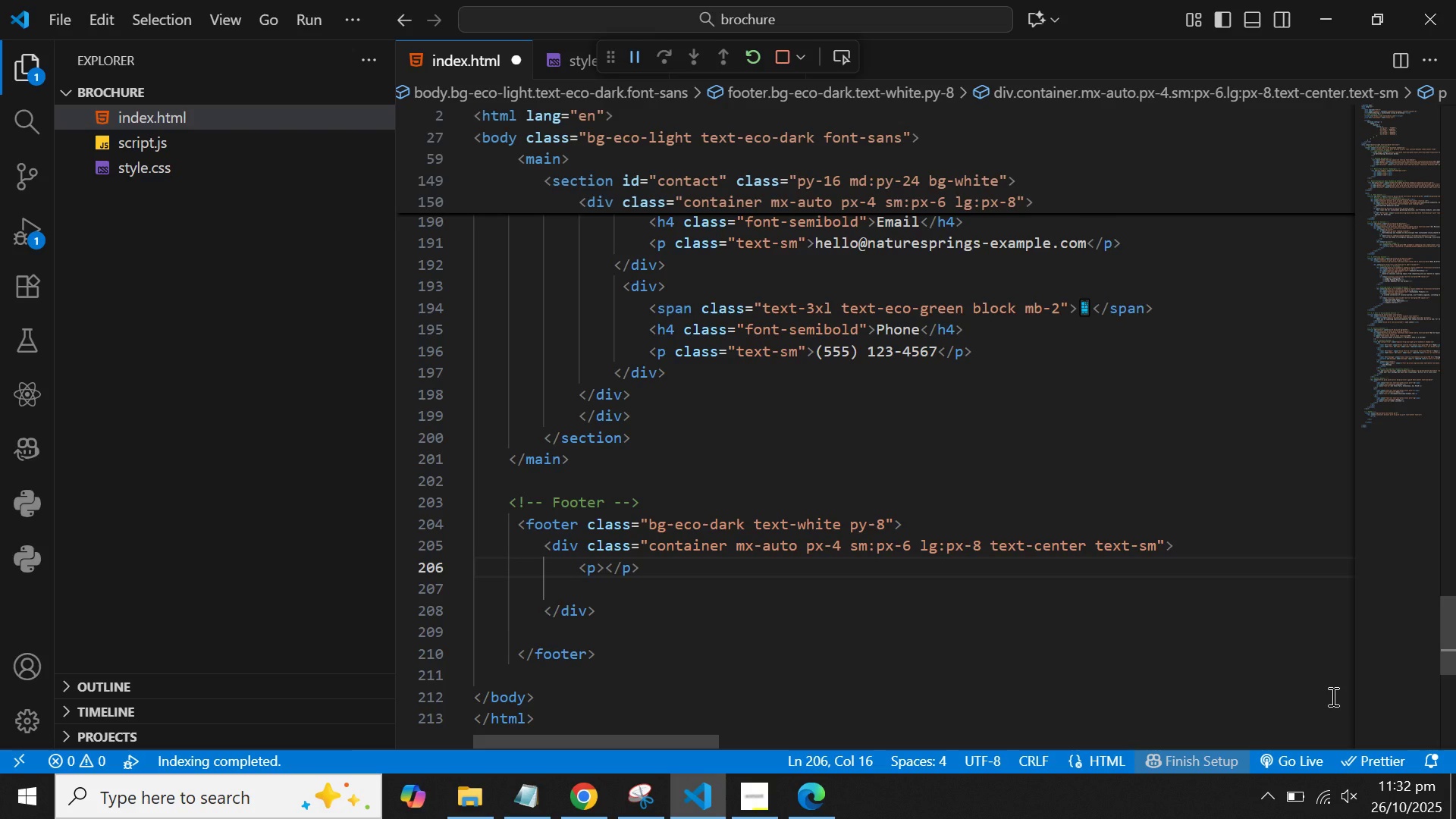 
type(&copy )
key(Backspace)
type(; <span>)
 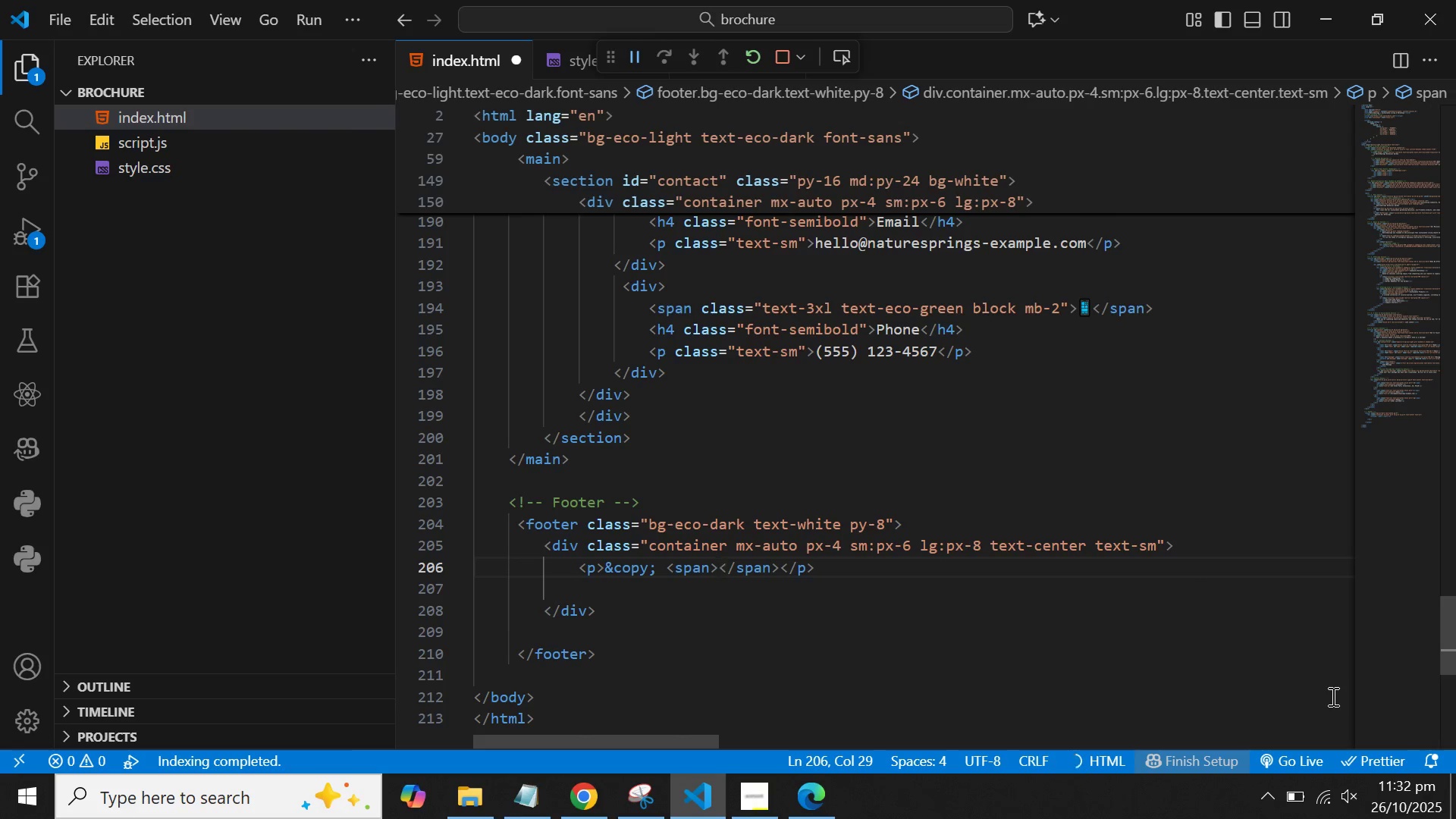 
key(ArrowLeft)
 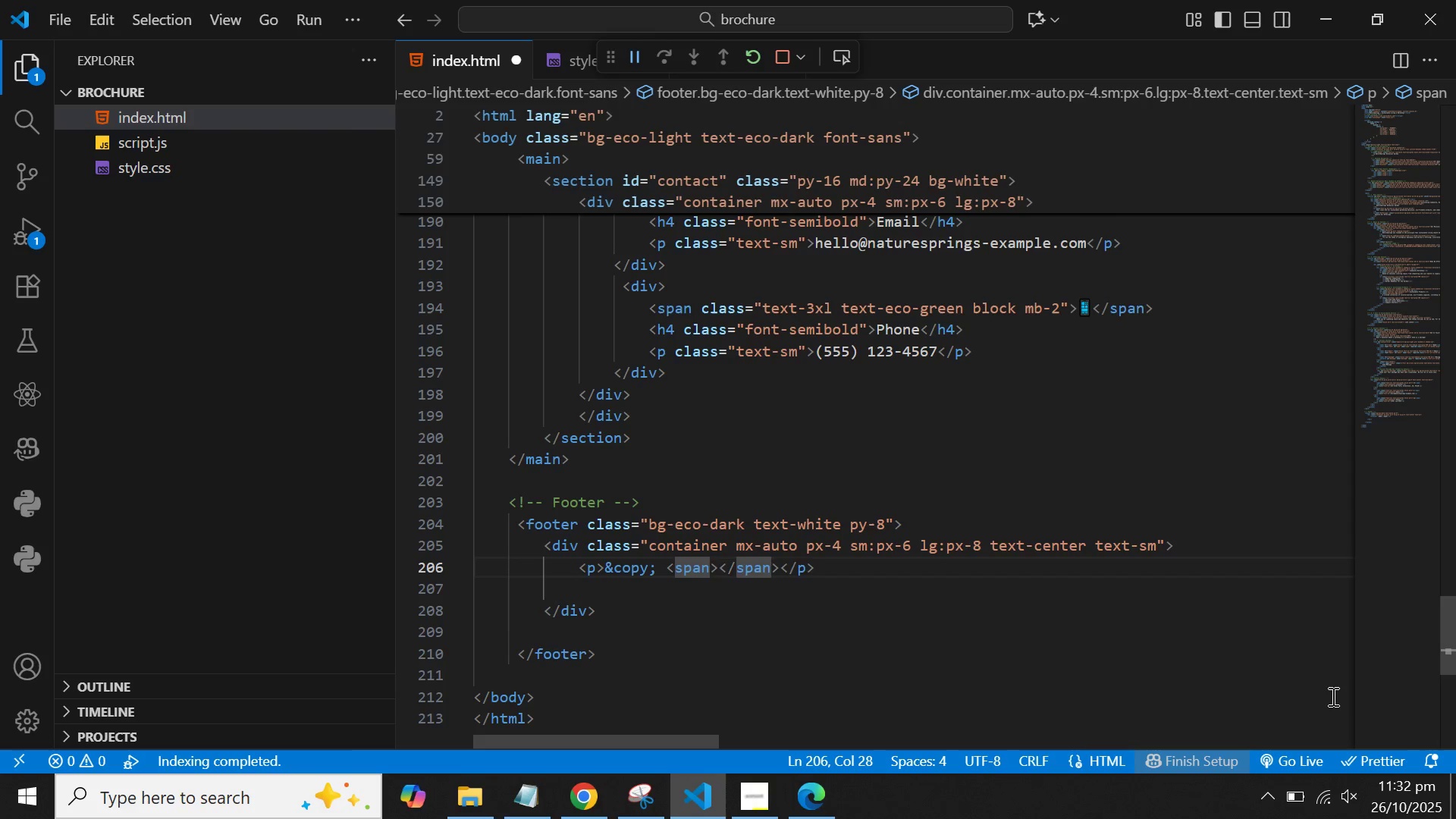 
type( id=current-year)
 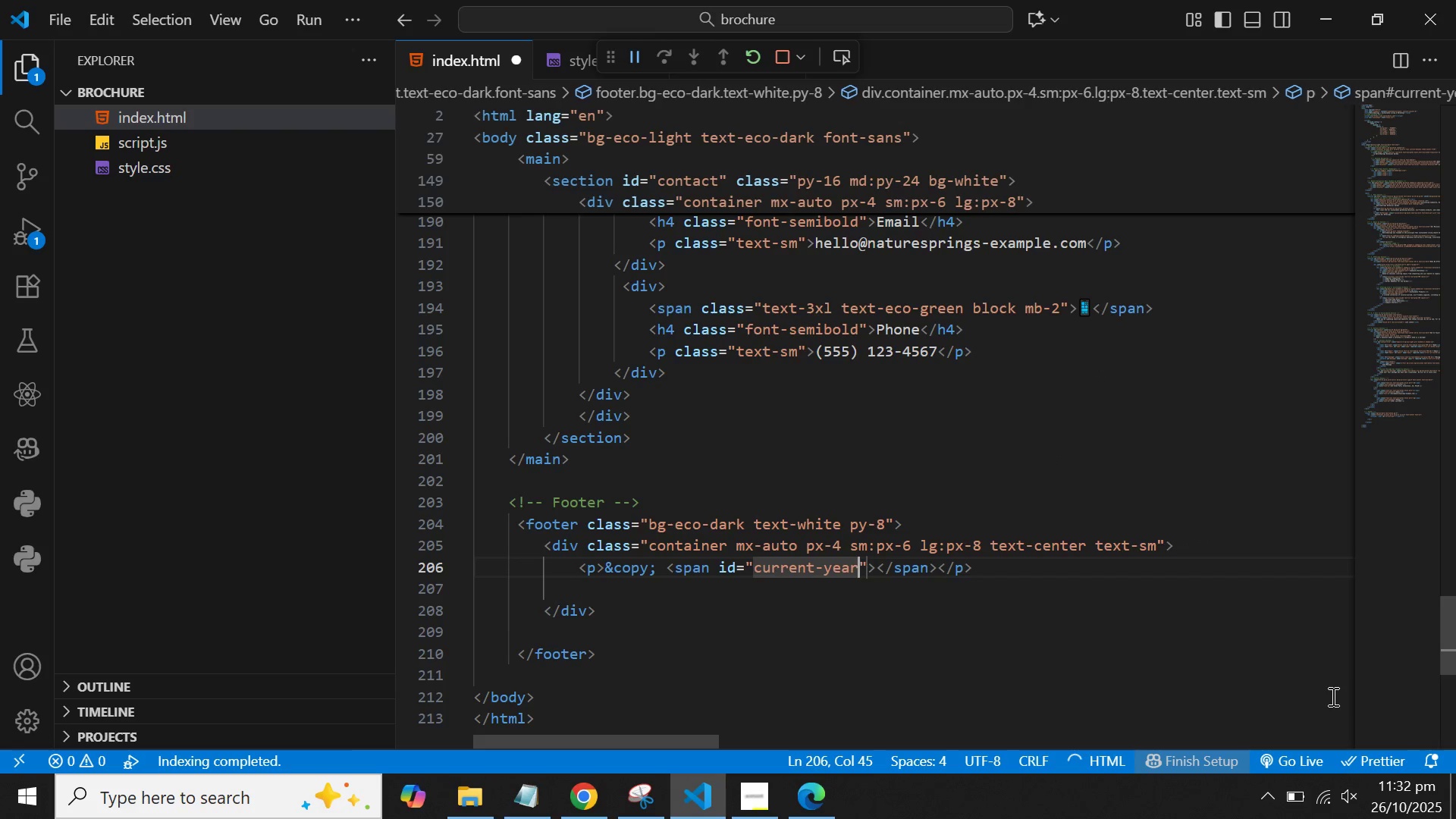 
key(ArrowRight)
 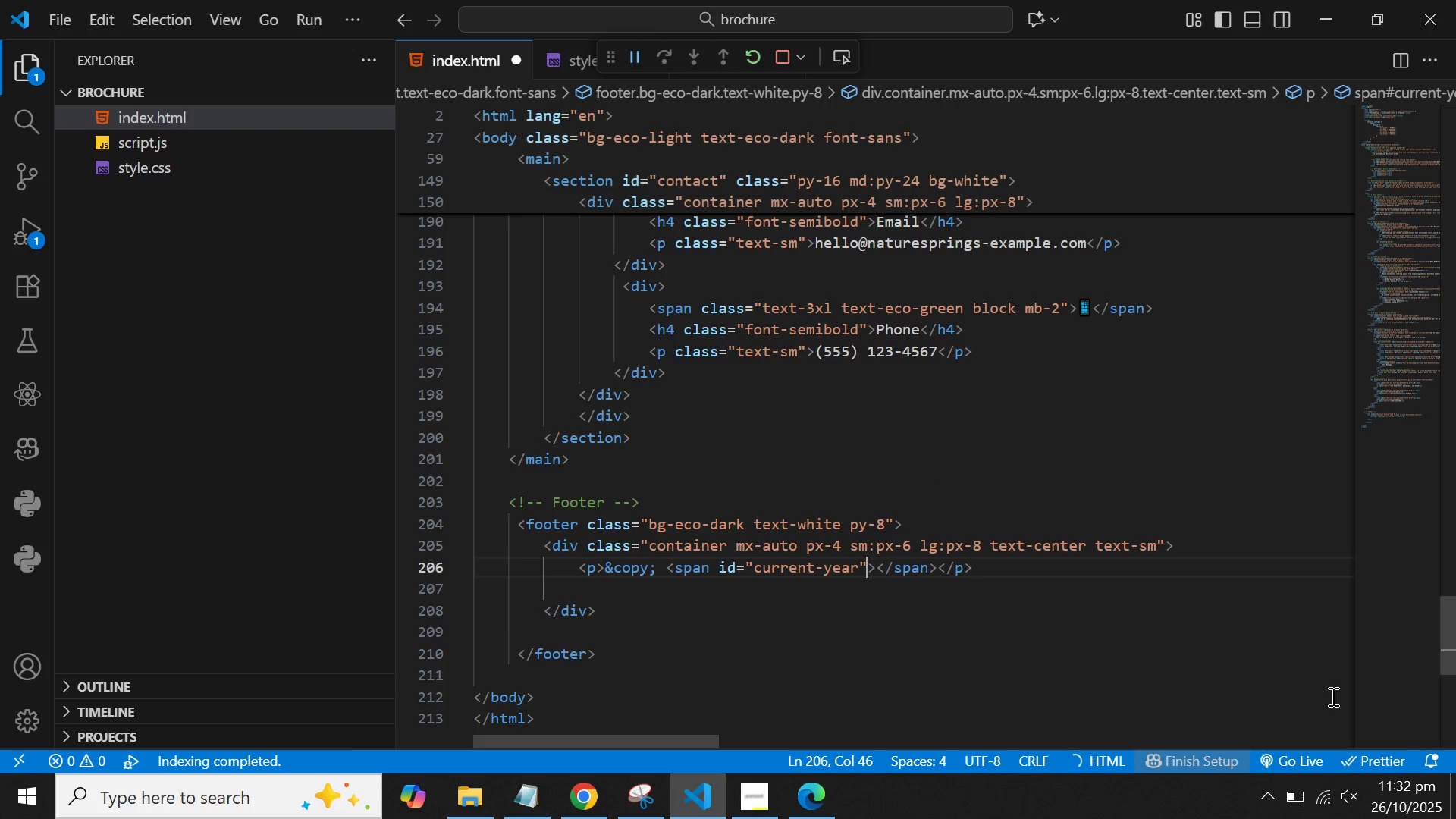 
key(ArrowRight)
 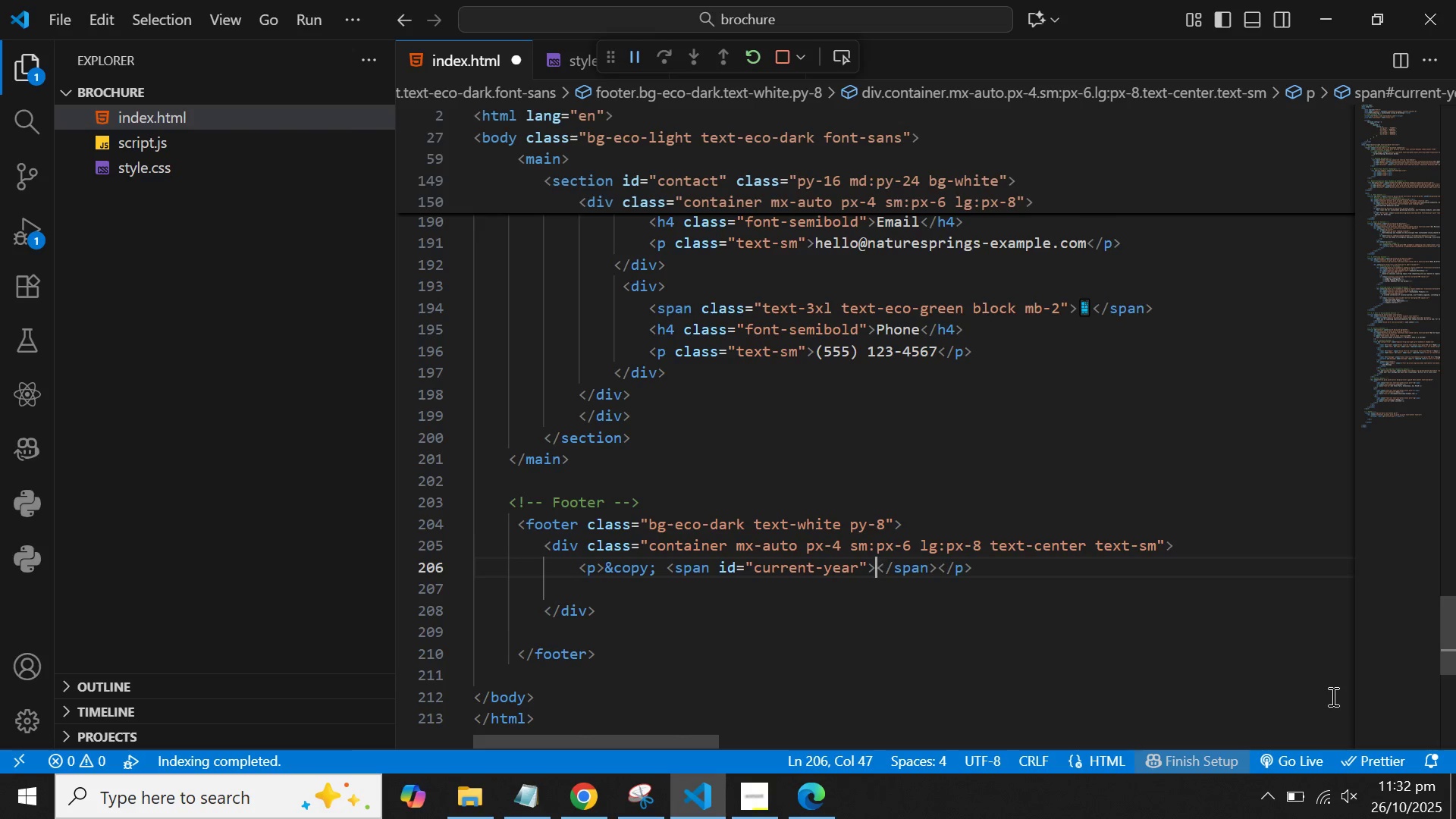 
key(ArrowRight)
 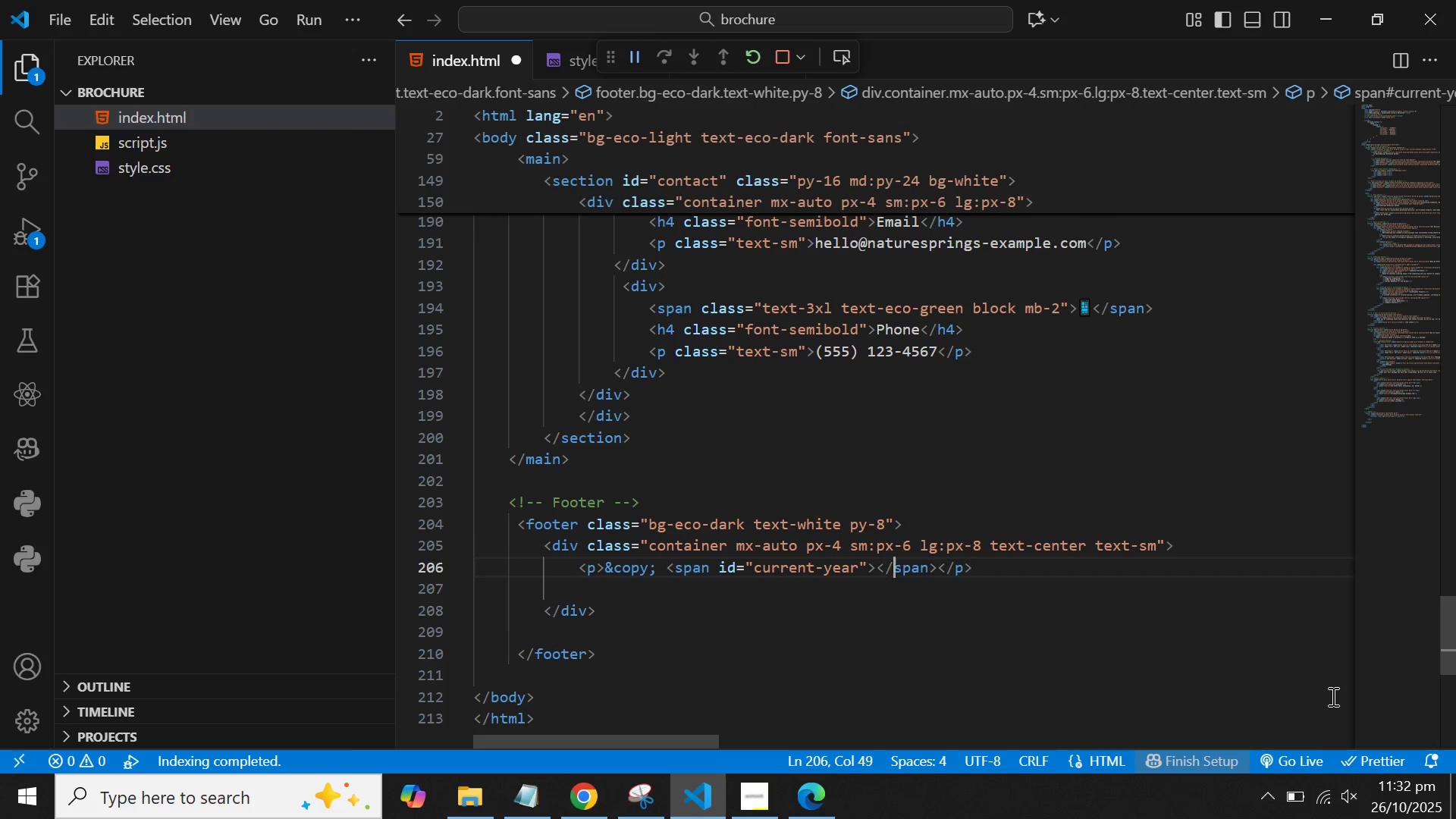 
key(ArrowRight)
 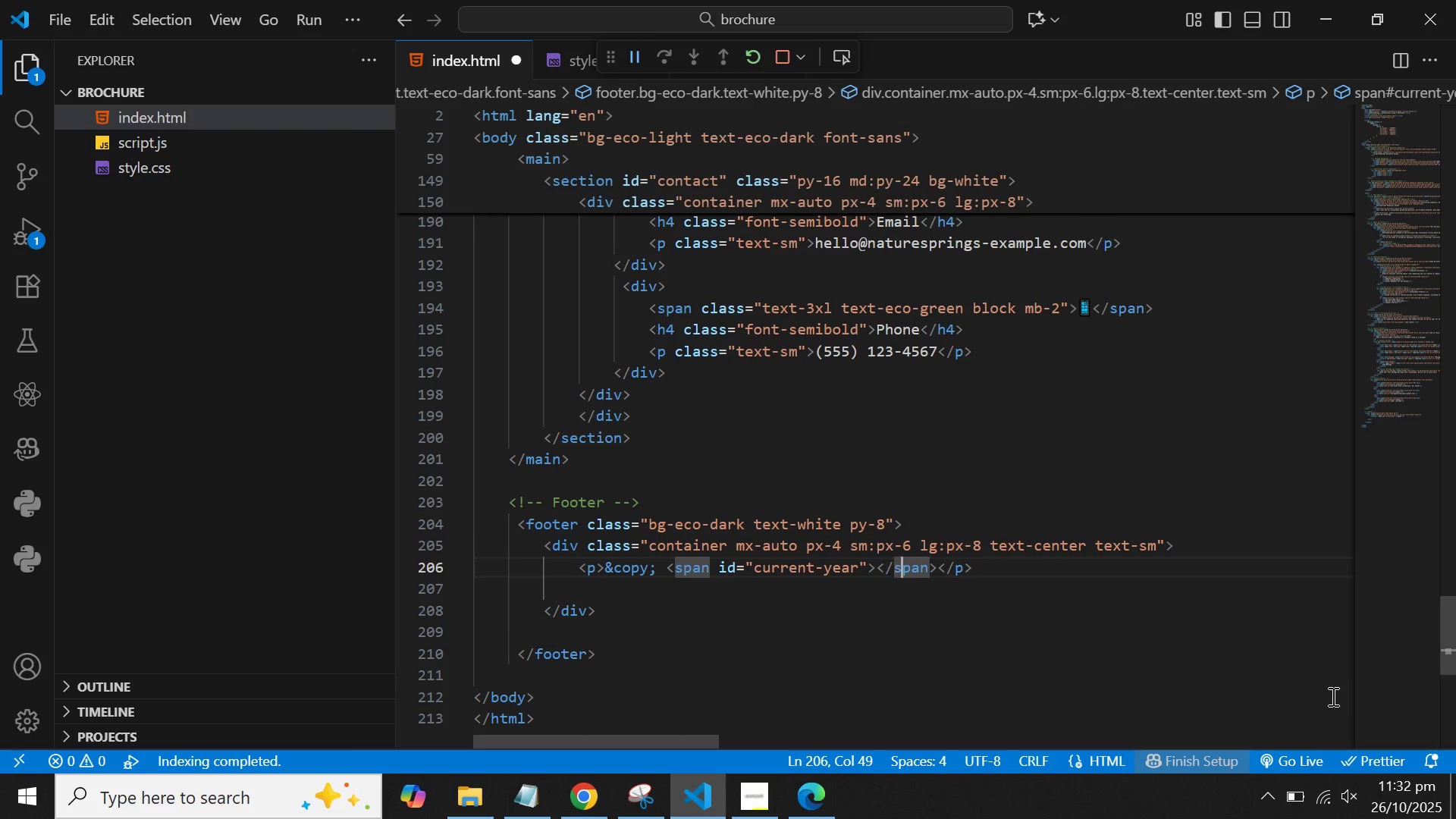 
key(ArrowRight)
 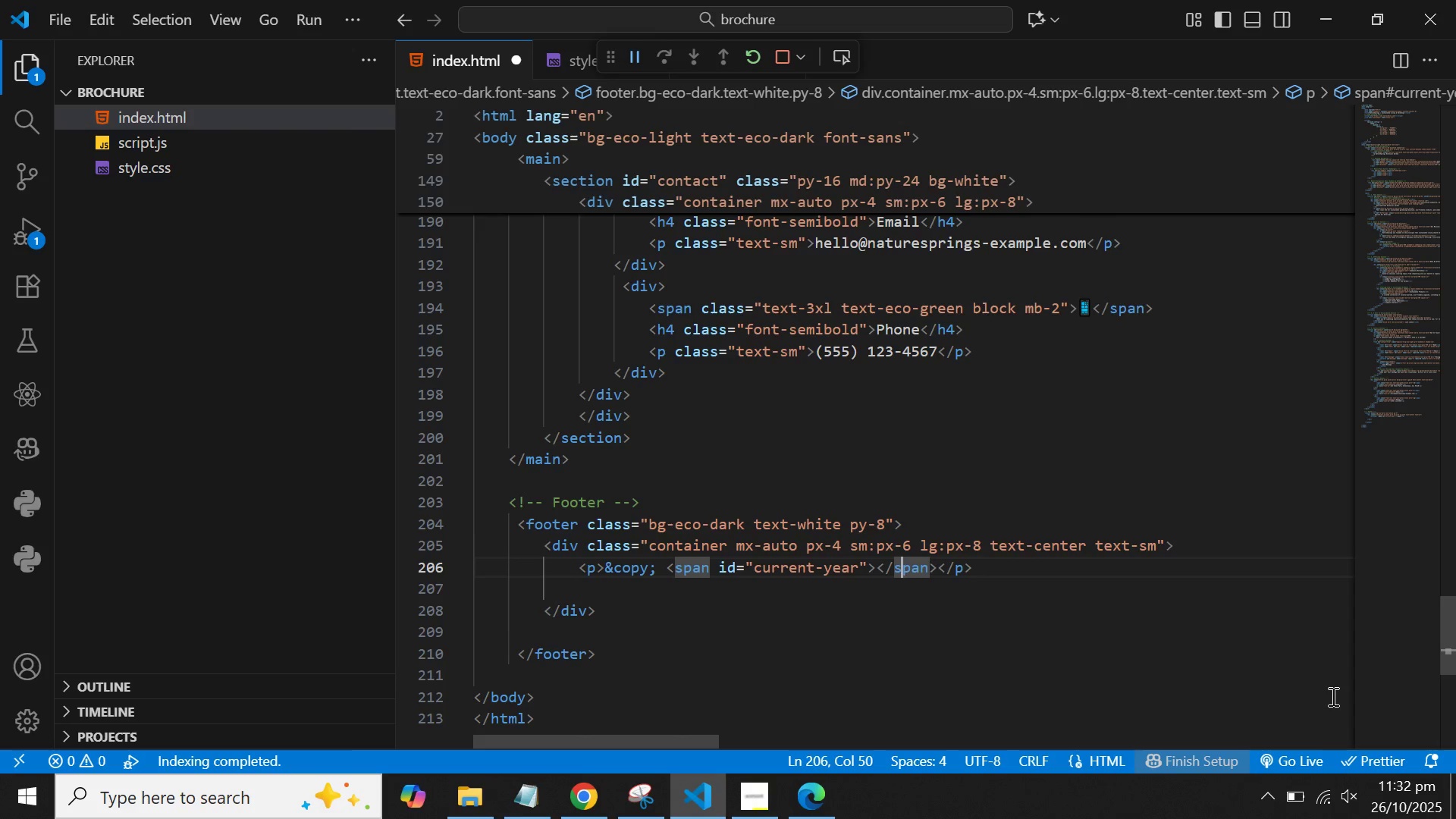 
key(ArrowRight)
 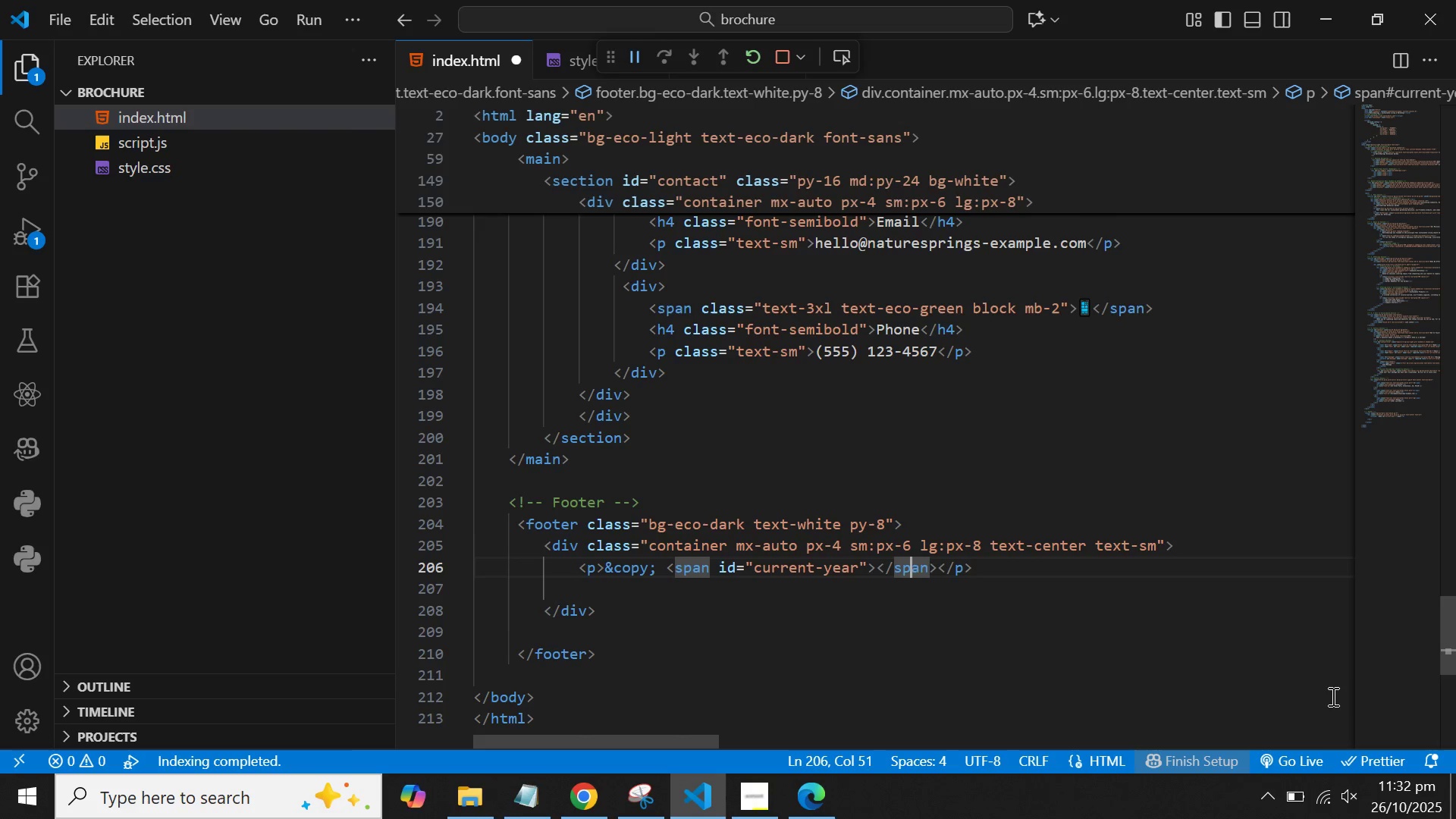 
key(ArrowRight)
 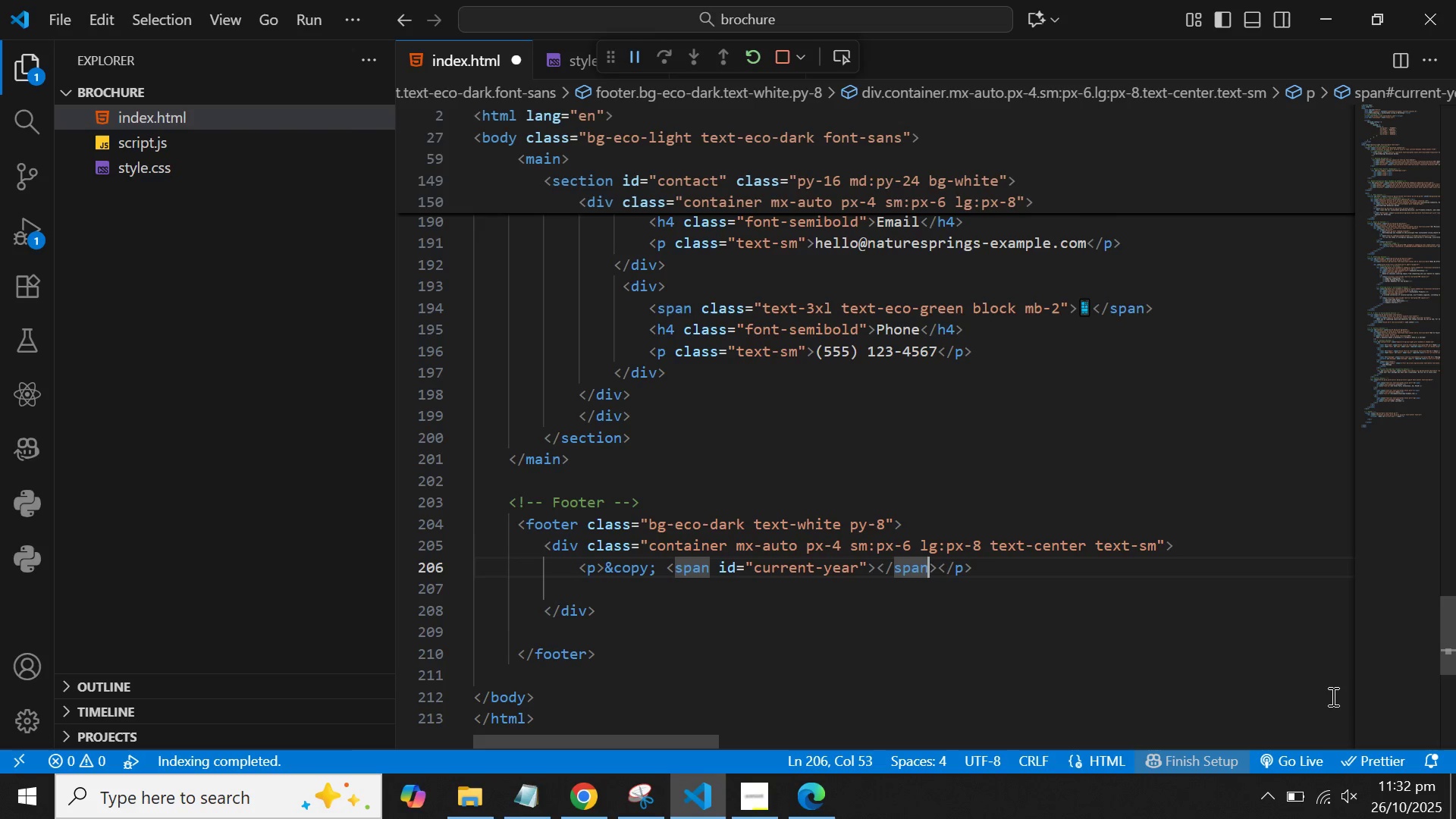 
key(ArrowRight)
 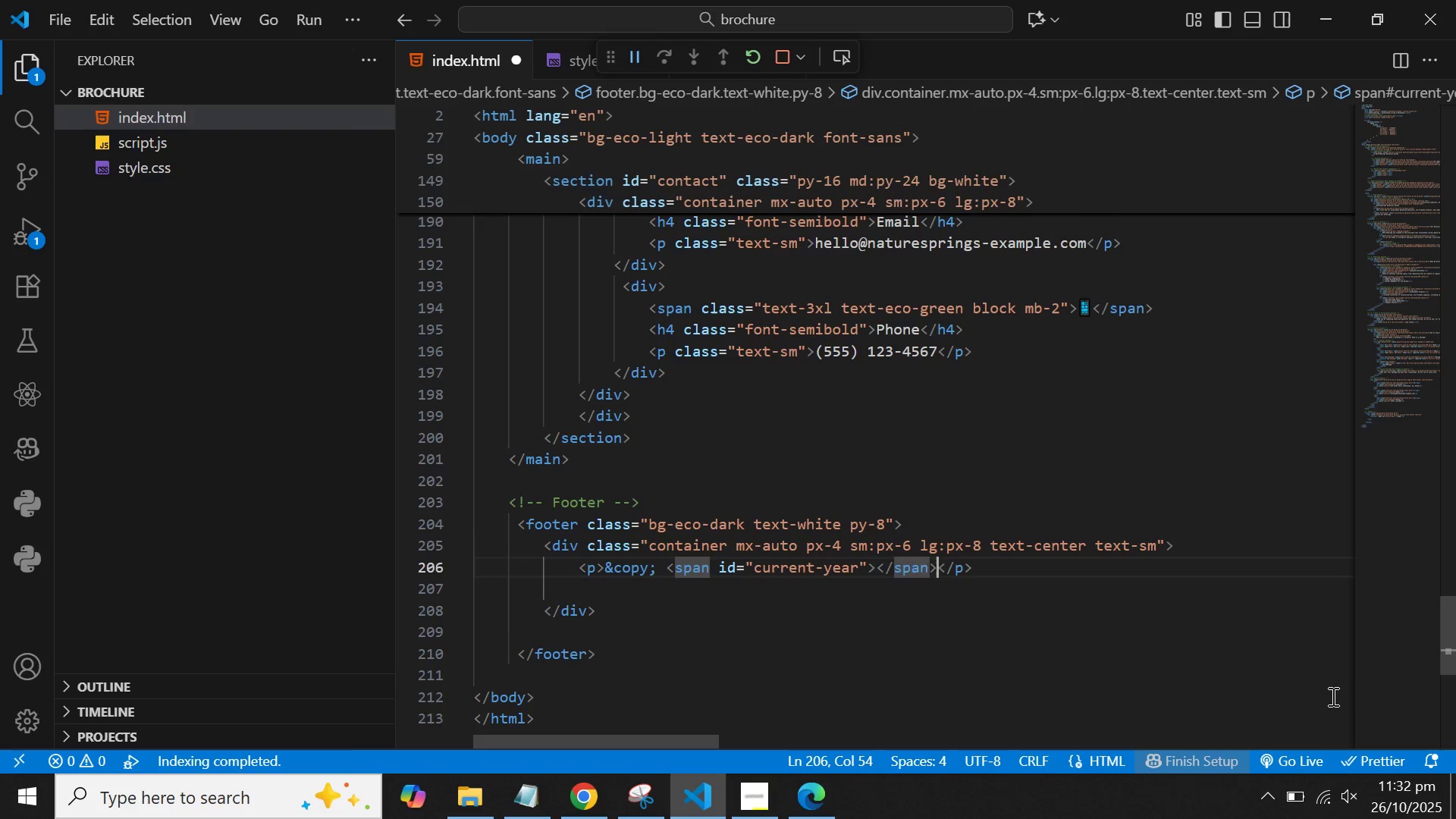 
key(ArrowRight)
 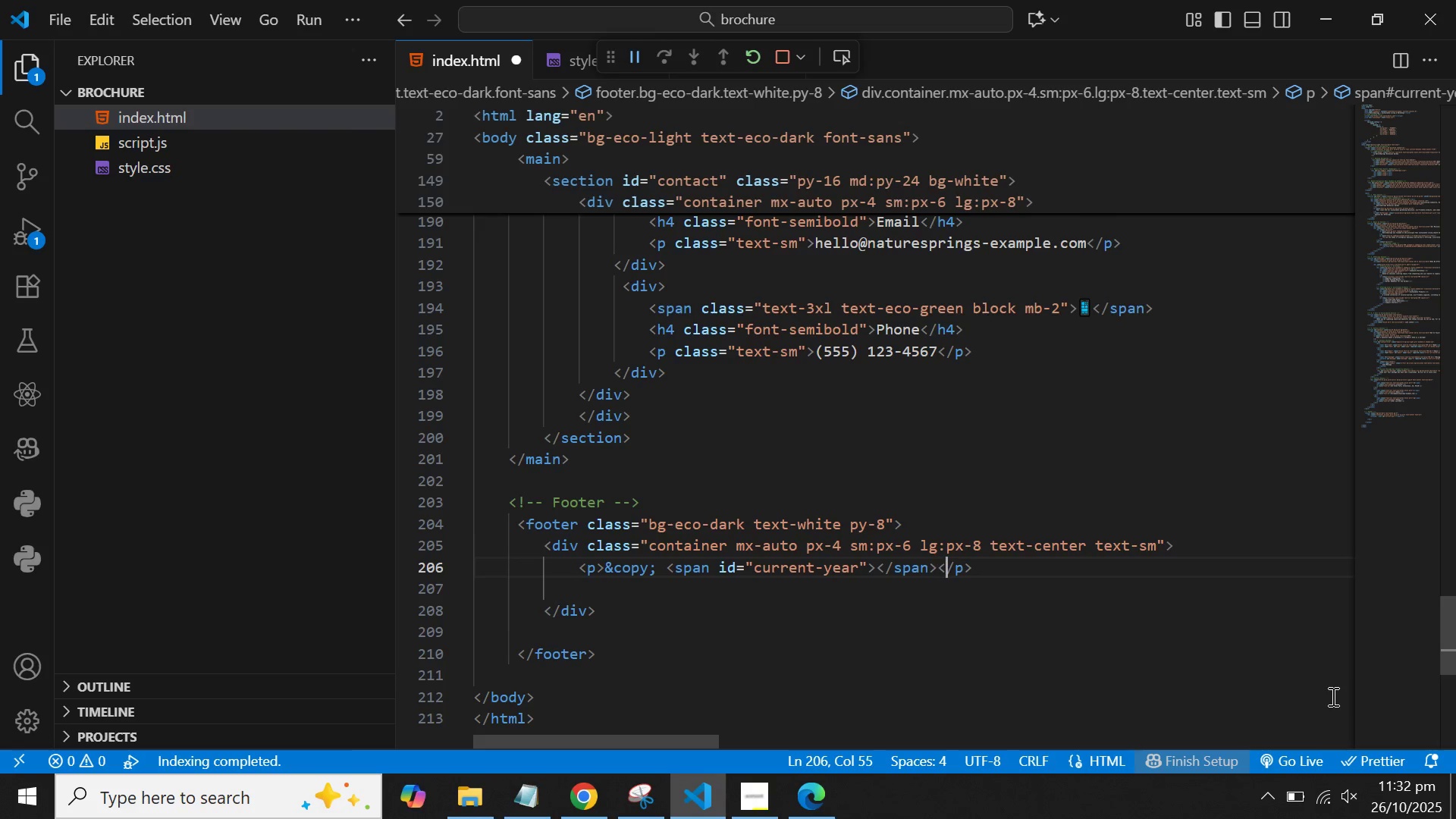 
key(ArrowRight)
 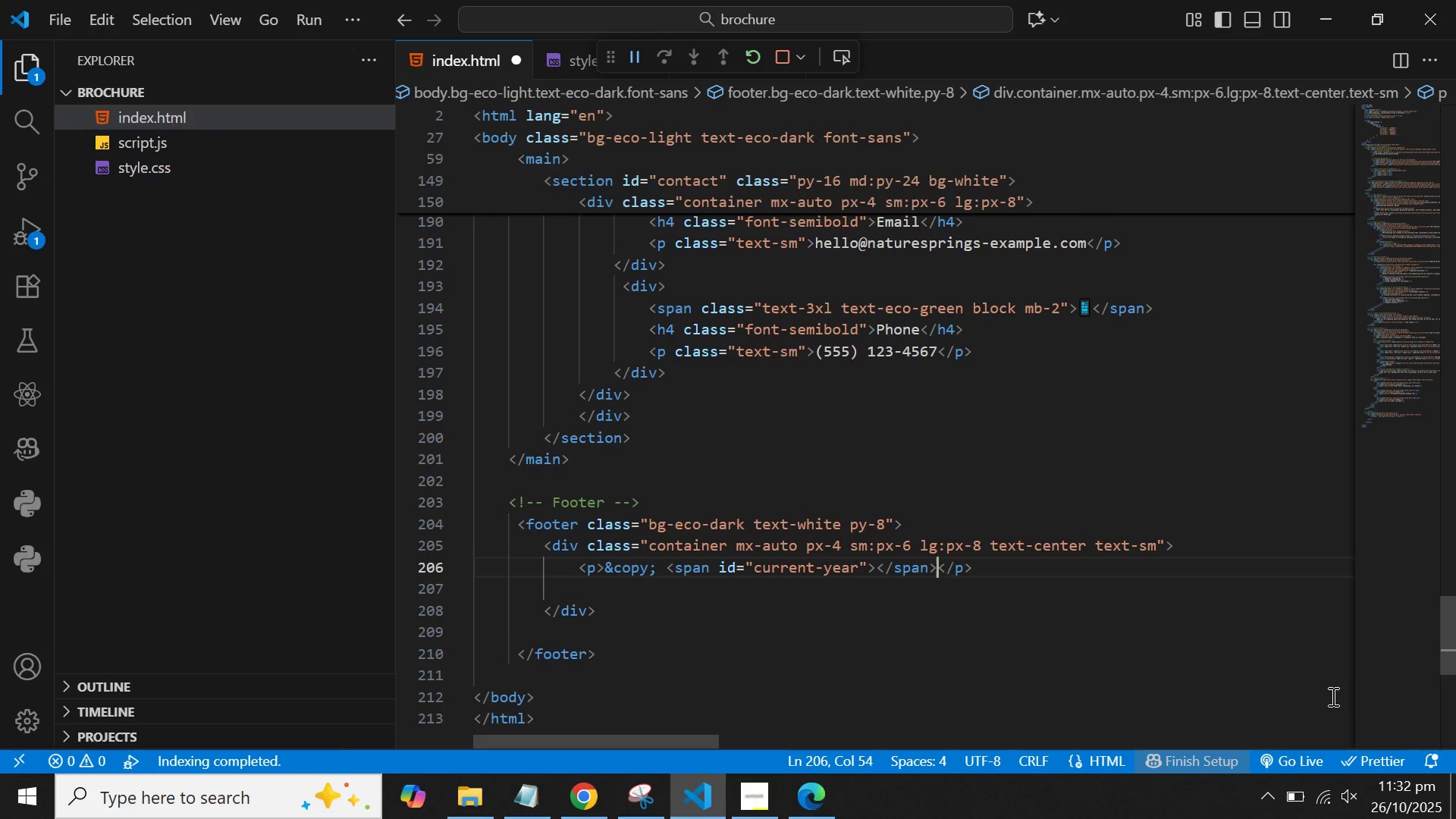 
key(ArrowLeft)
 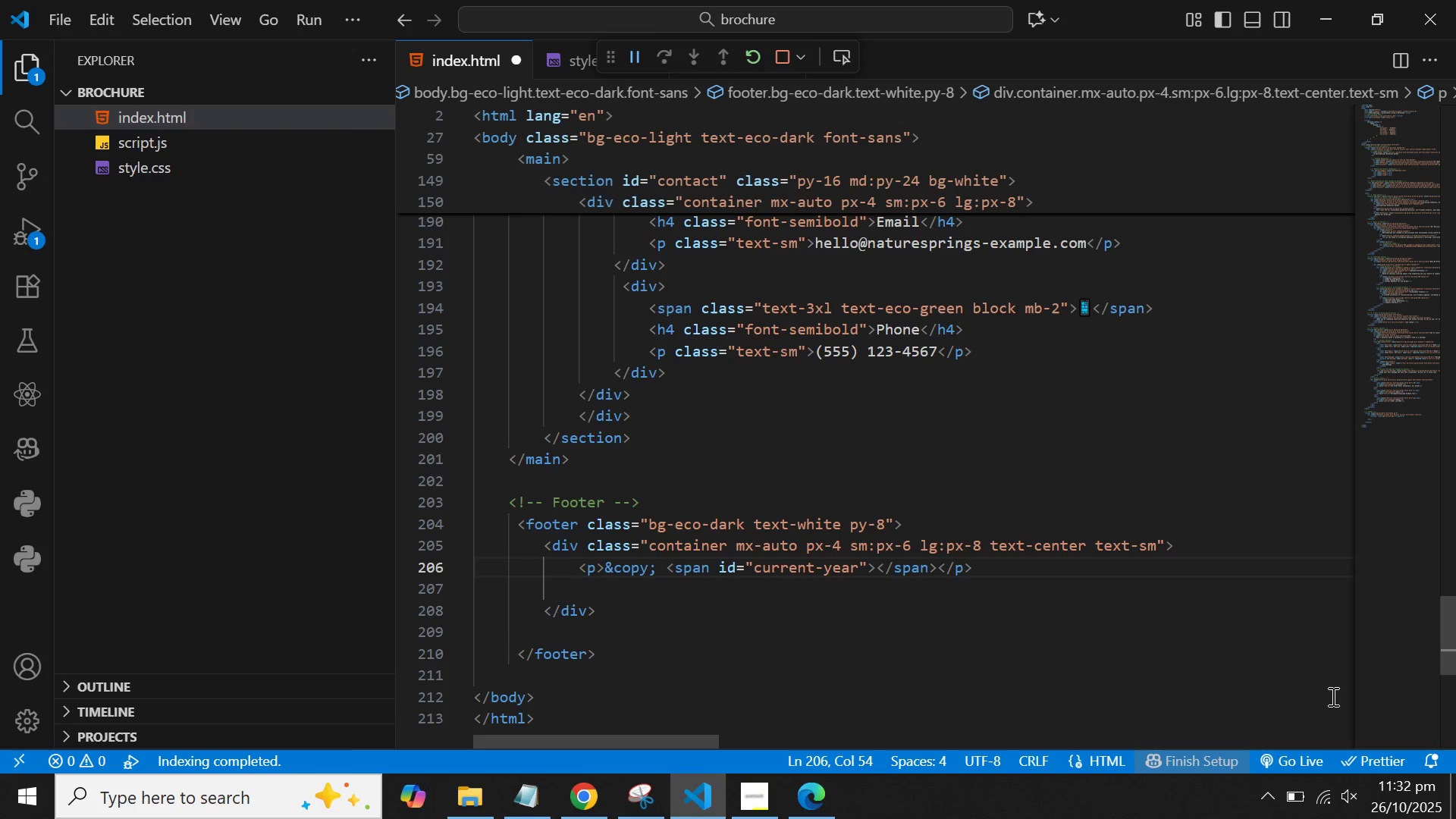 
type(NatureSprings ga)
key(Backspace)
key(Backspace)
type(Botanical garde)
key(Backspace)
key(Backspace)
key(Backspace)
key(Backspace)
key(Backspace)
type(Gardenb)
key(Backspace)
type(s.)
 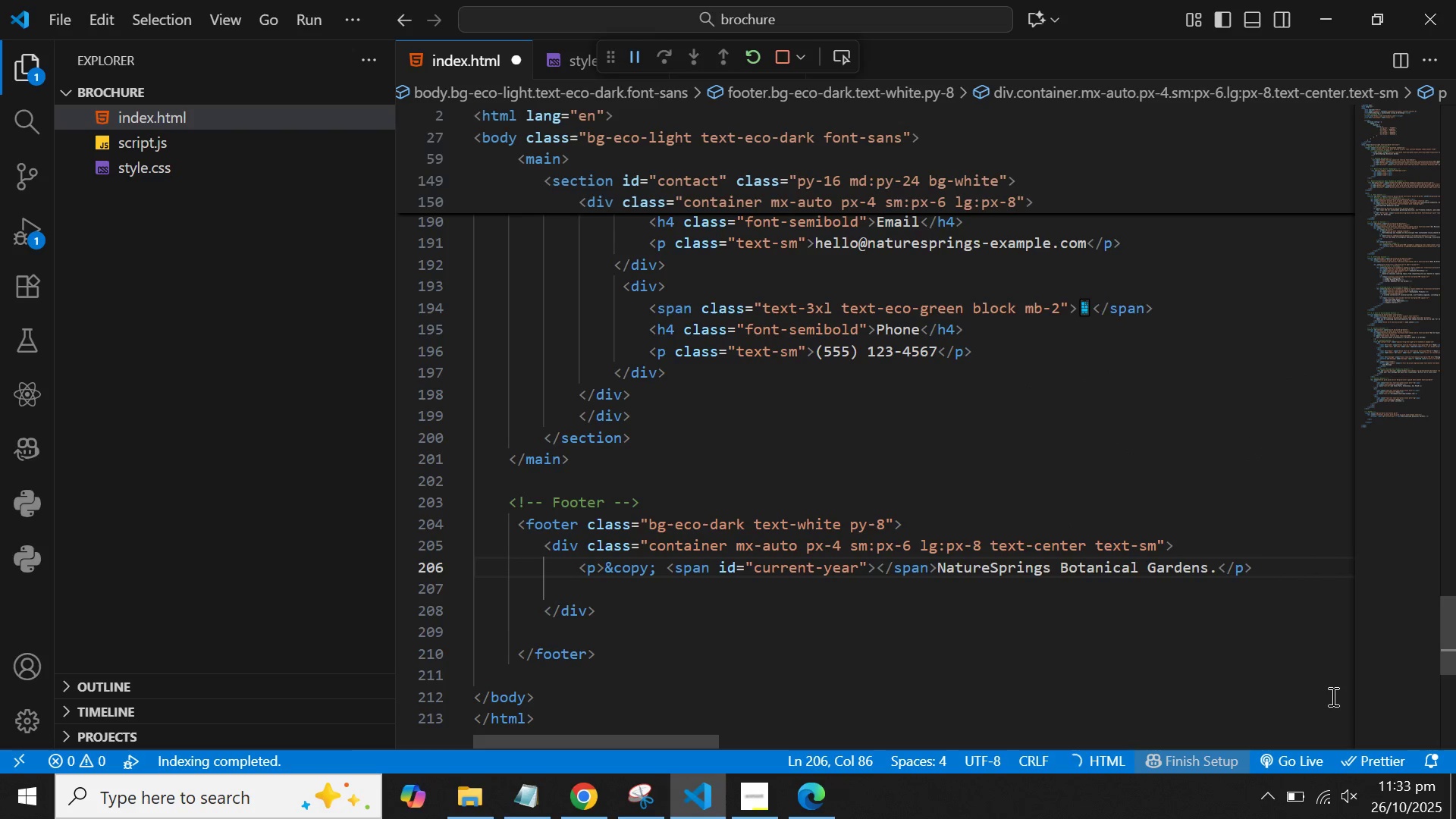 
wait(9.84)
 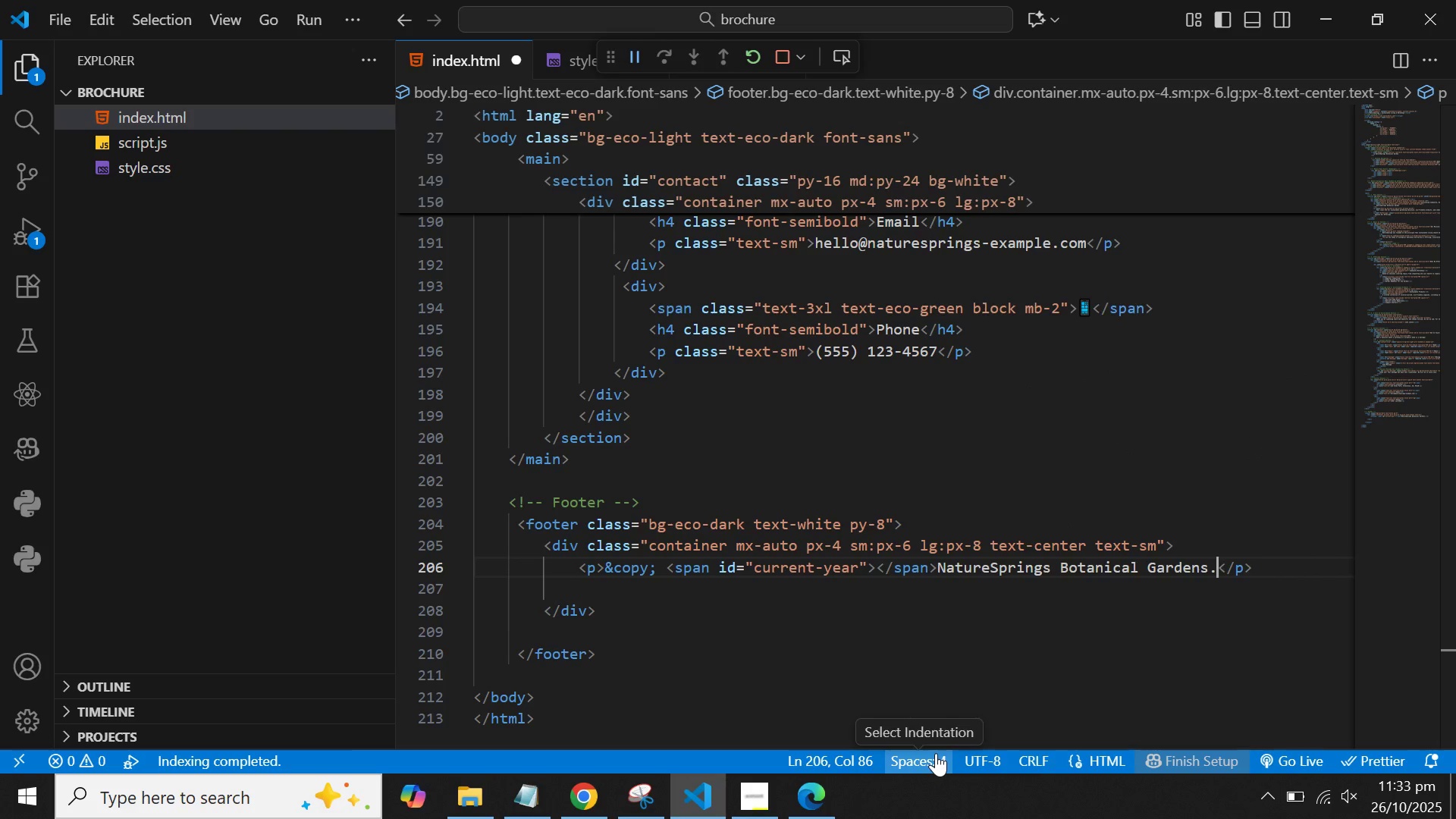 
type( All rights resev)
key(Backspace)
type(rved.)
 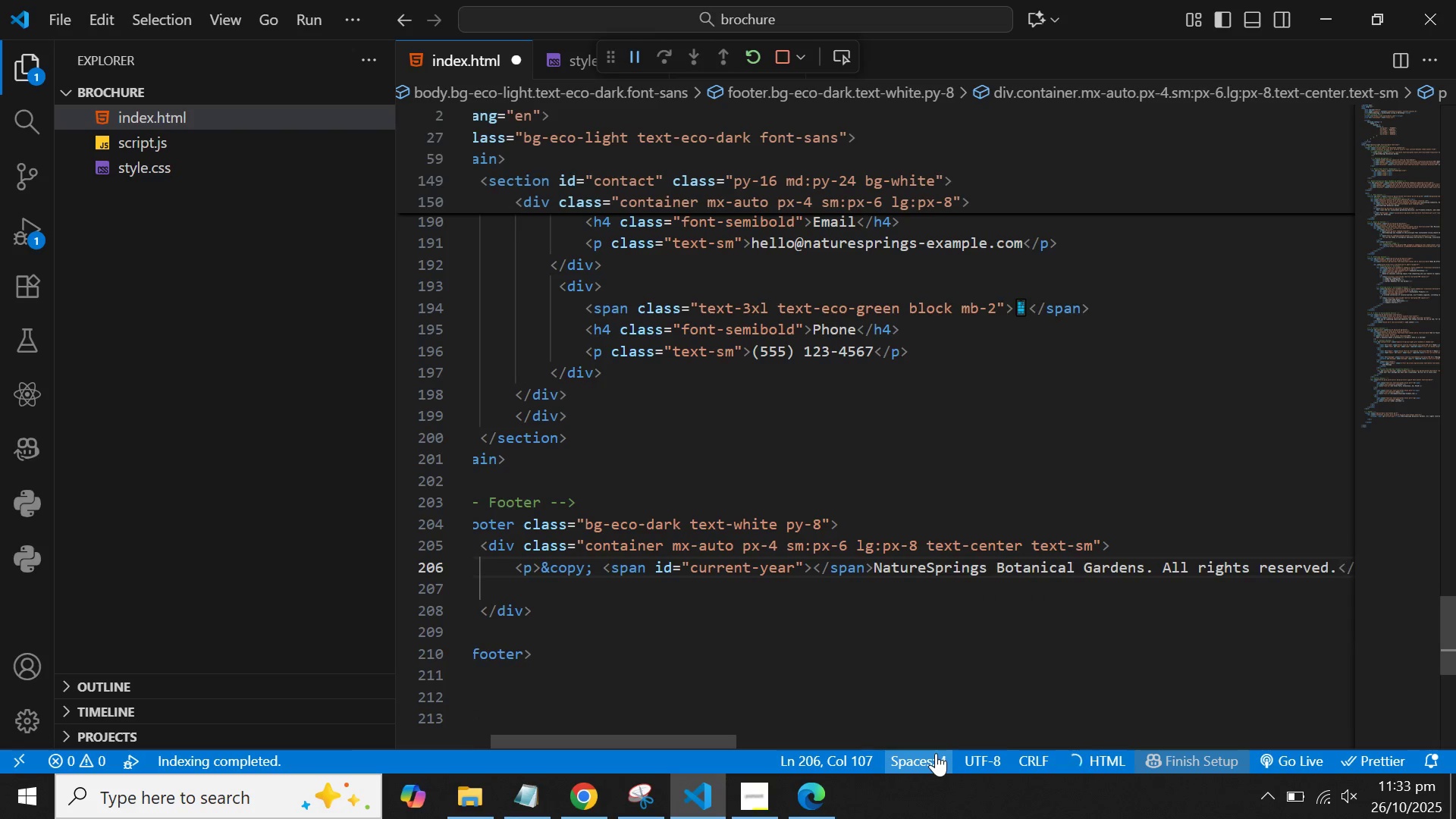 
 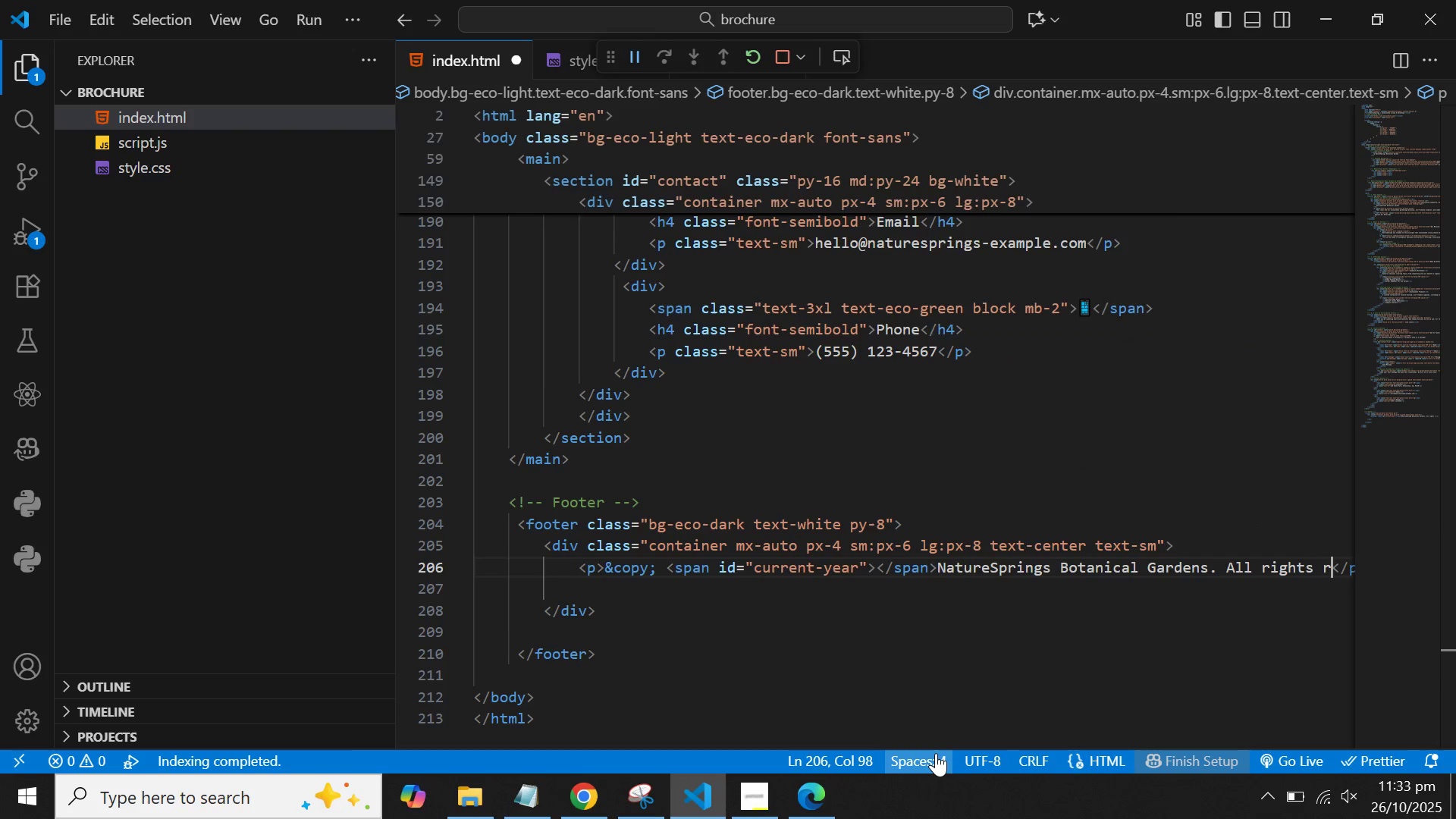 
key(ArrowRight)
 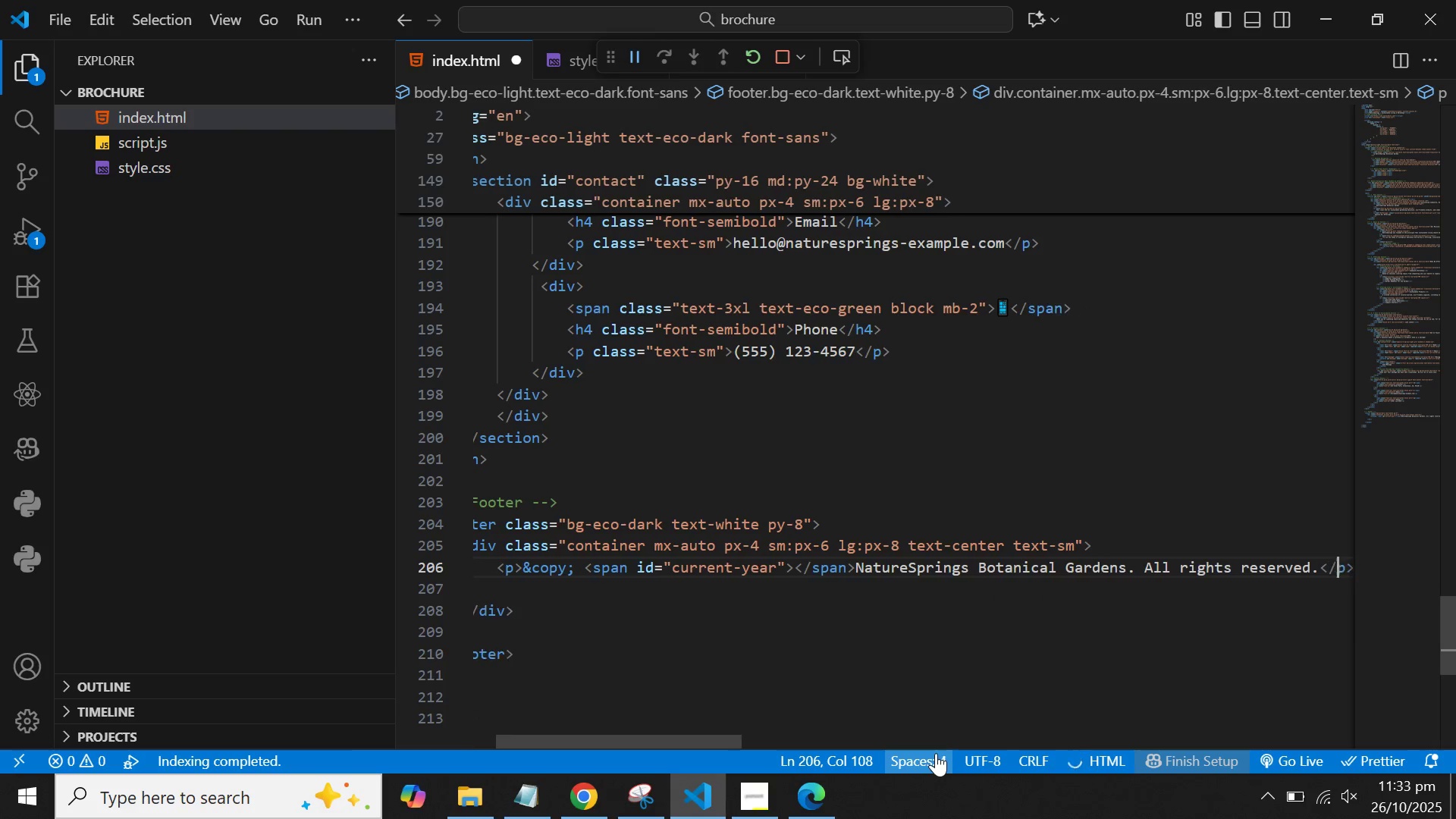 
key(ArrowRight)
 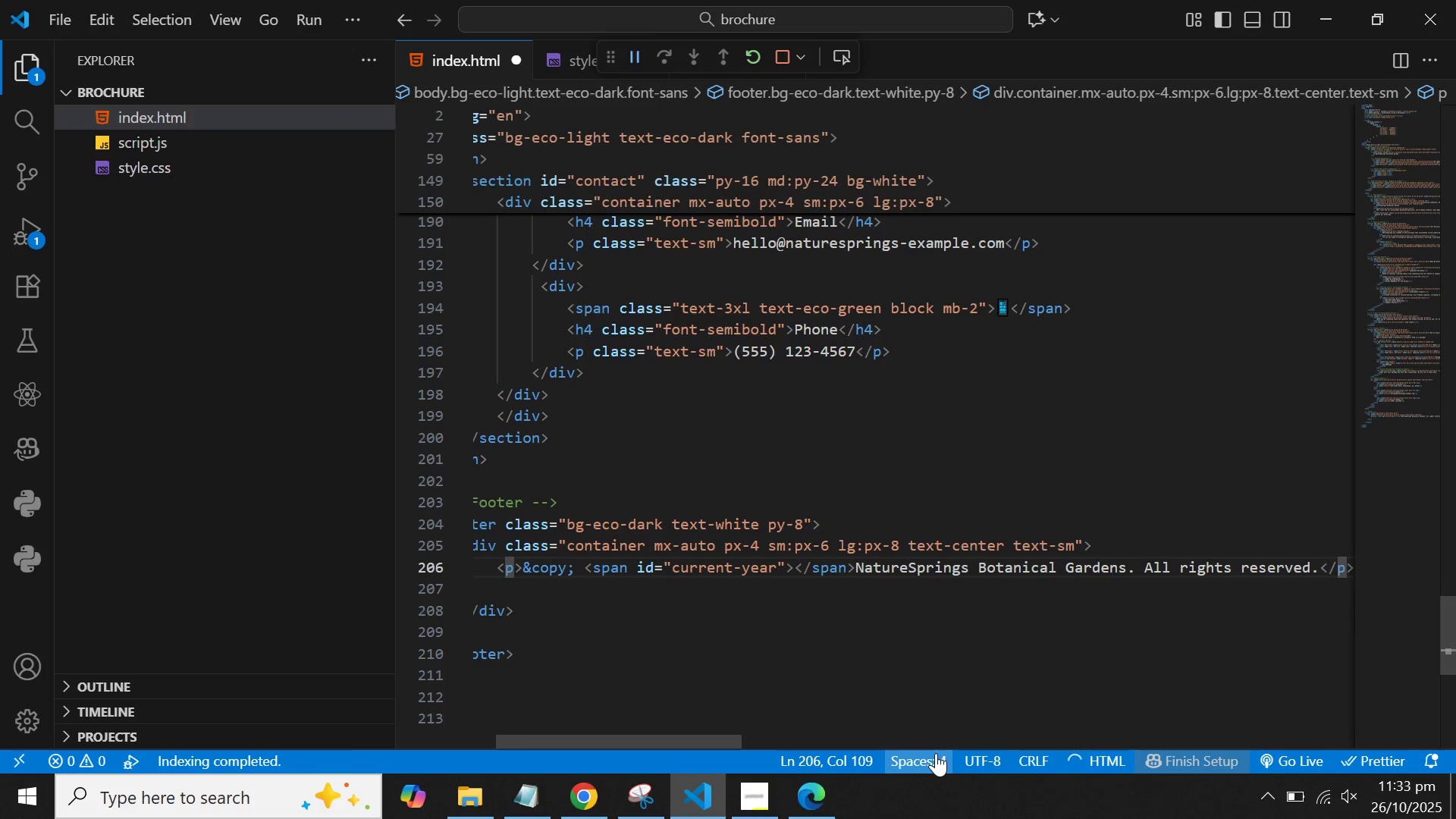 
key(ArrowRight)
 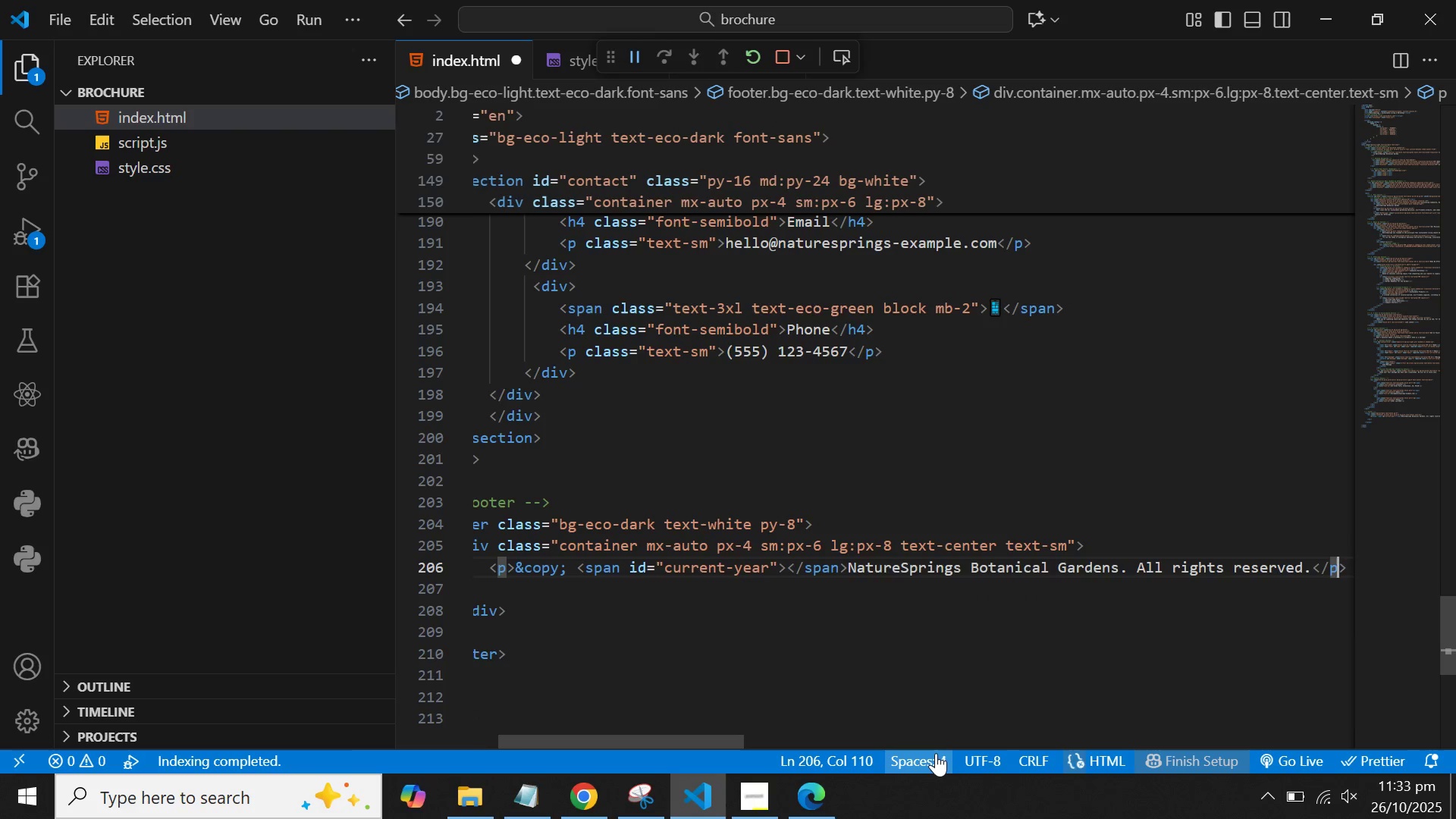 
key(ArrowRight)
 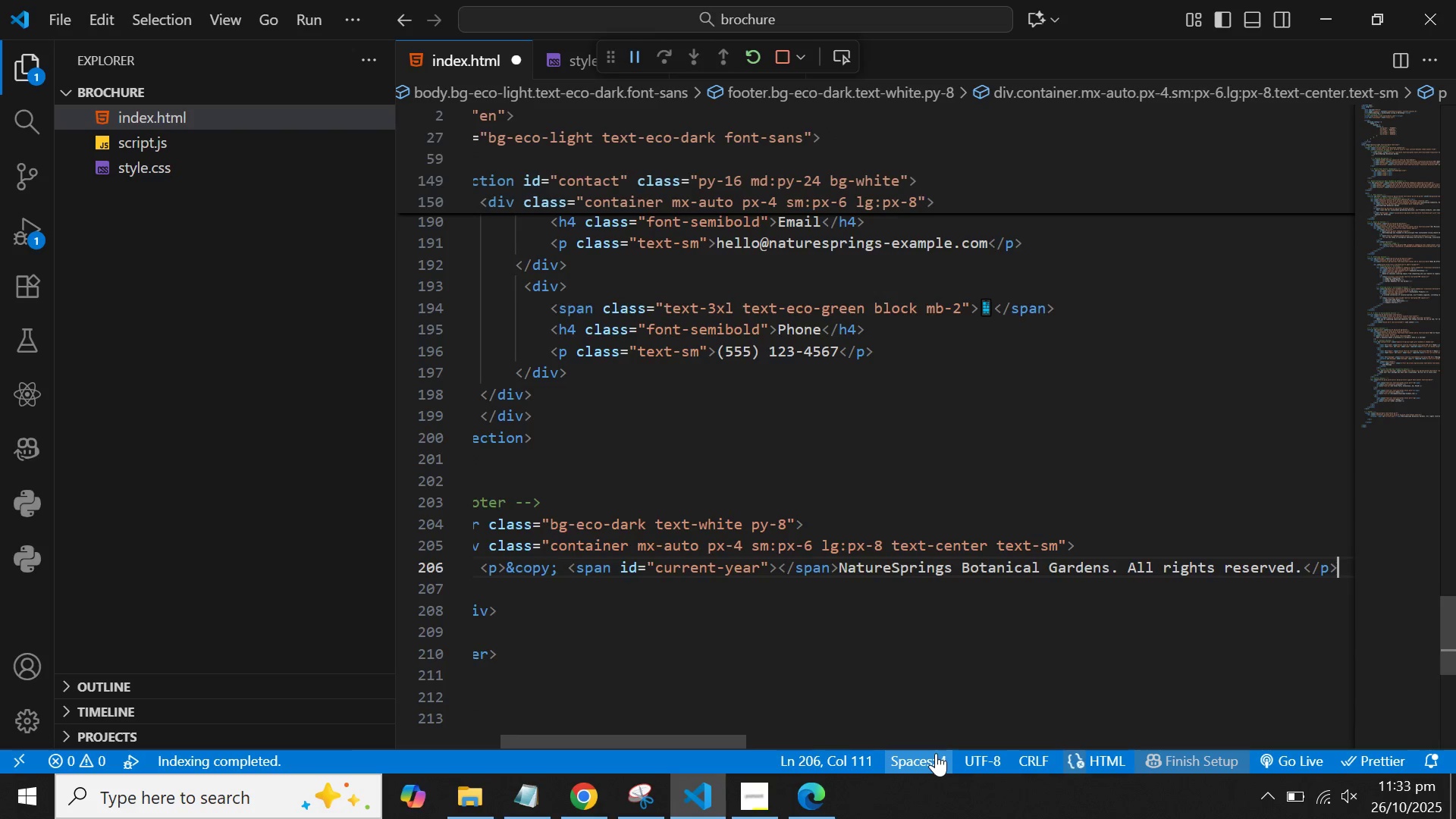 
key(ArrowDown)
 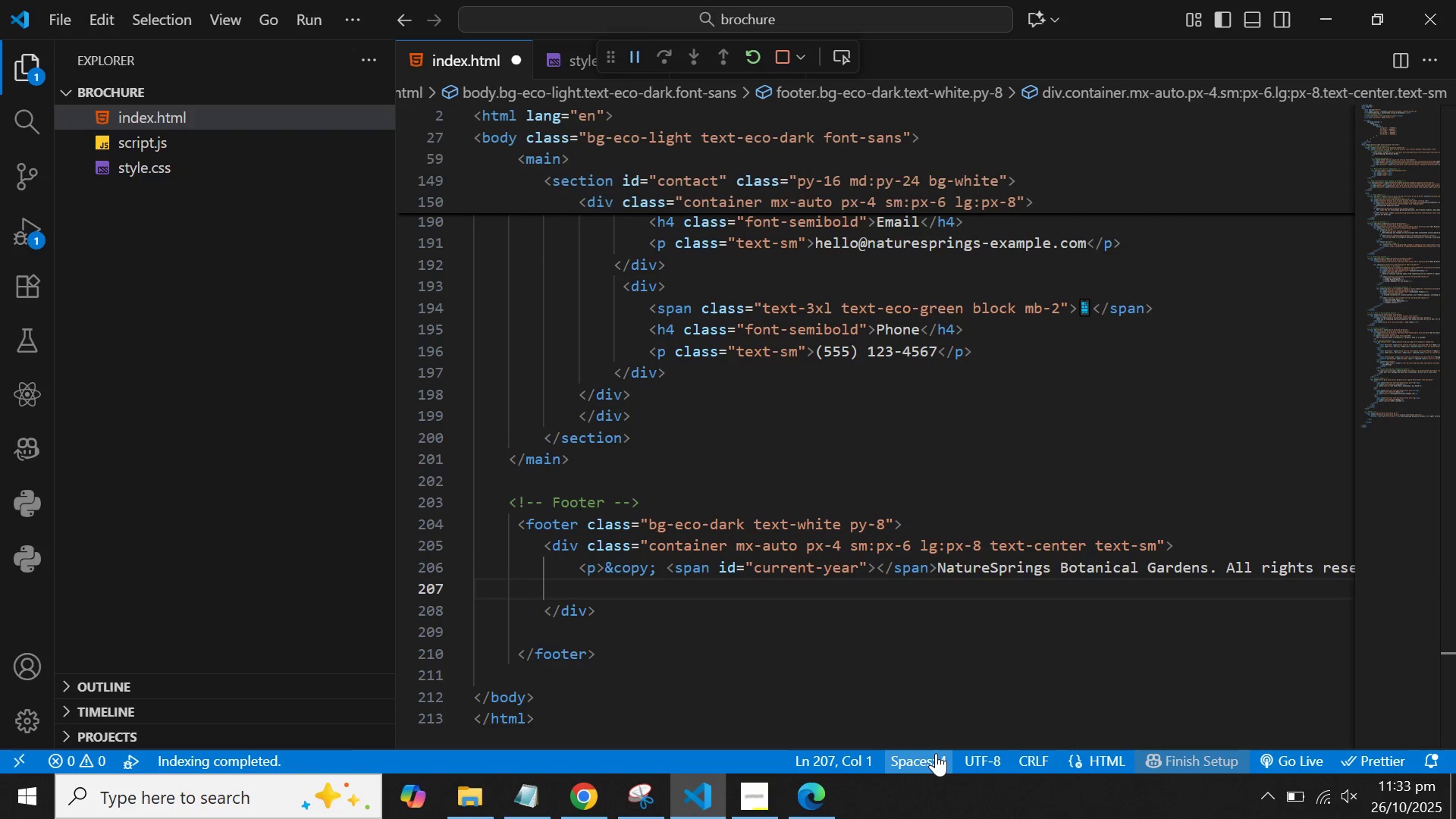 
key(ArrowRight)
 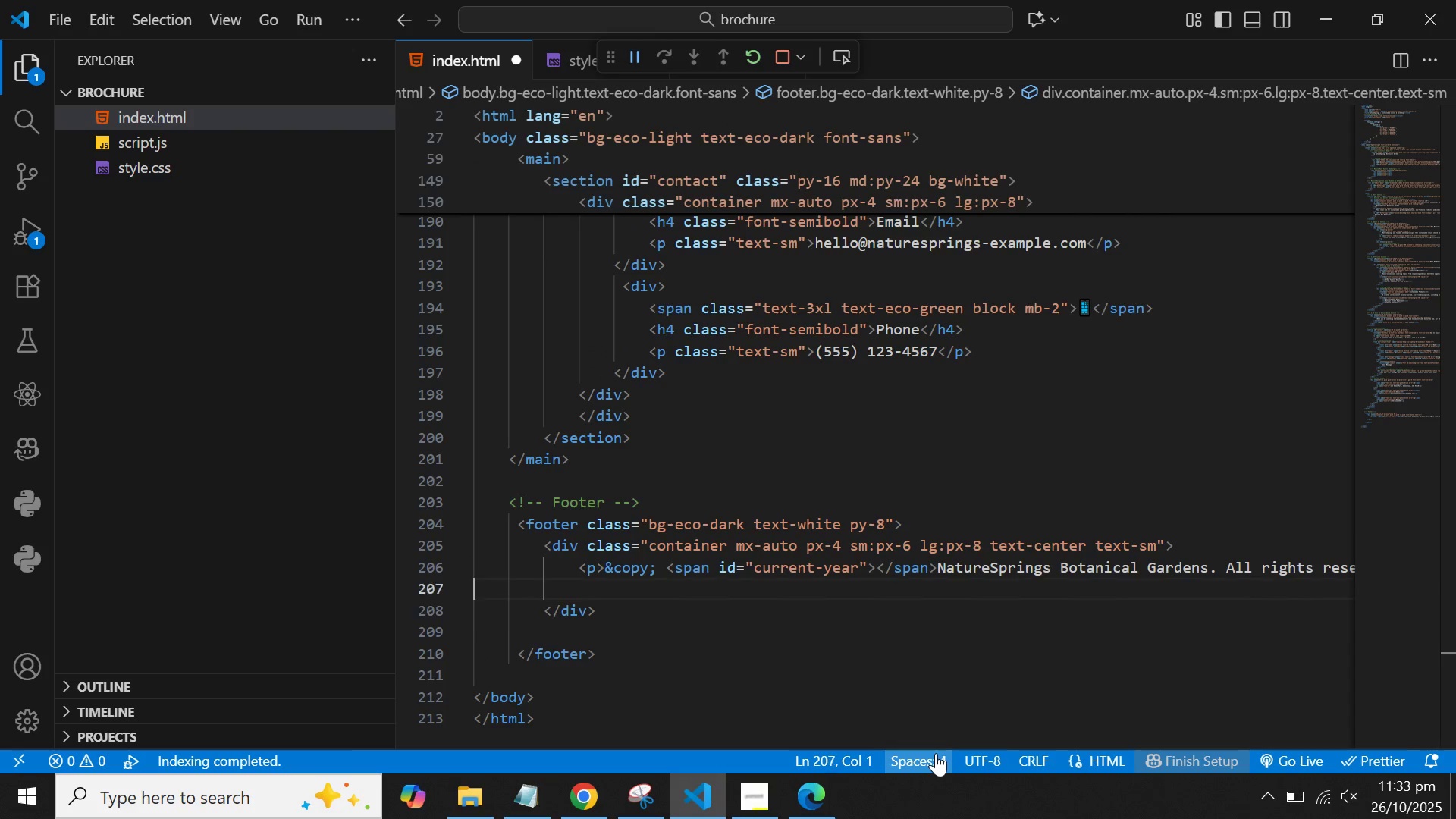 
key(ArrowLeft)
 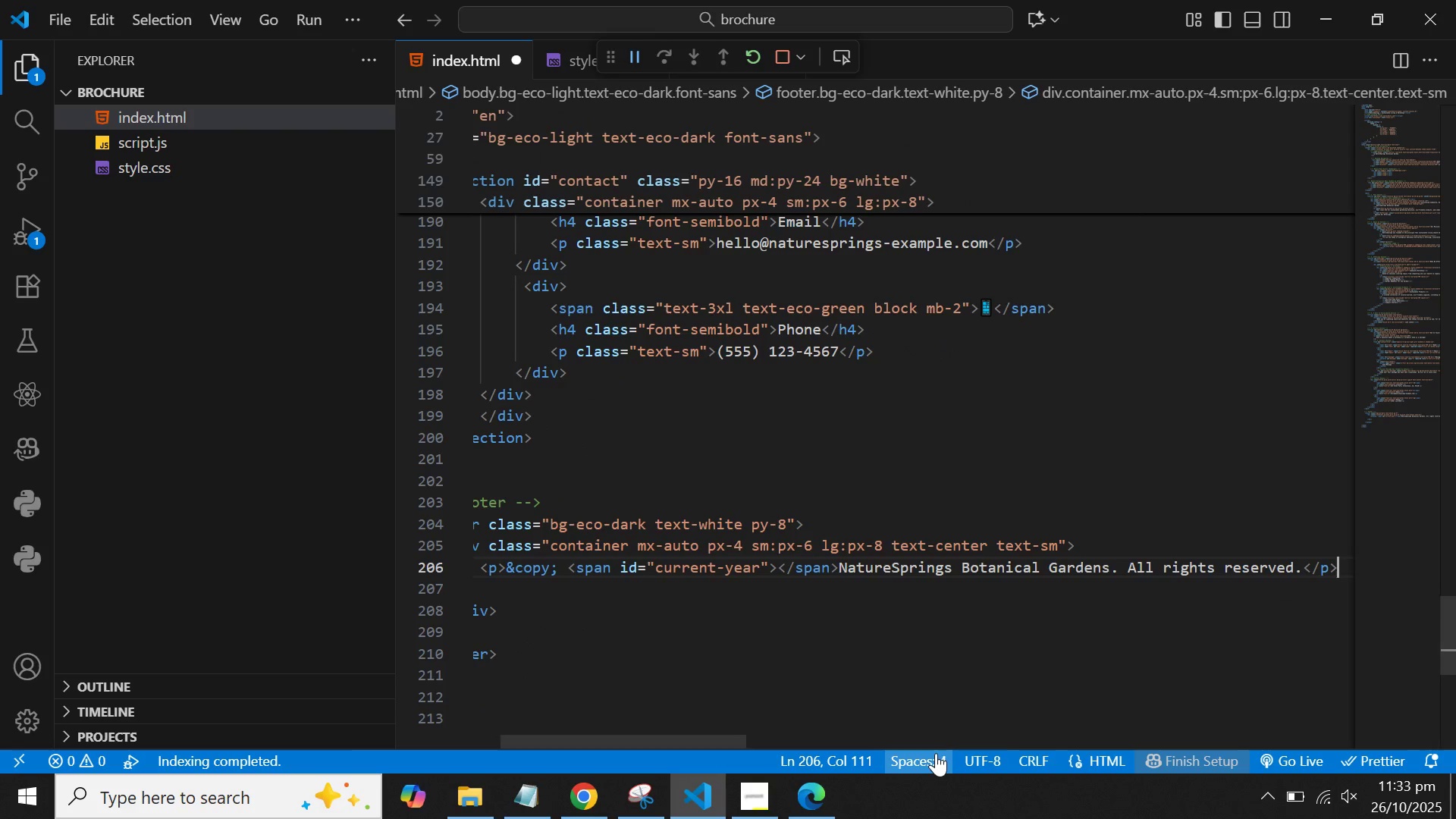 
key(ArrowLeft)
 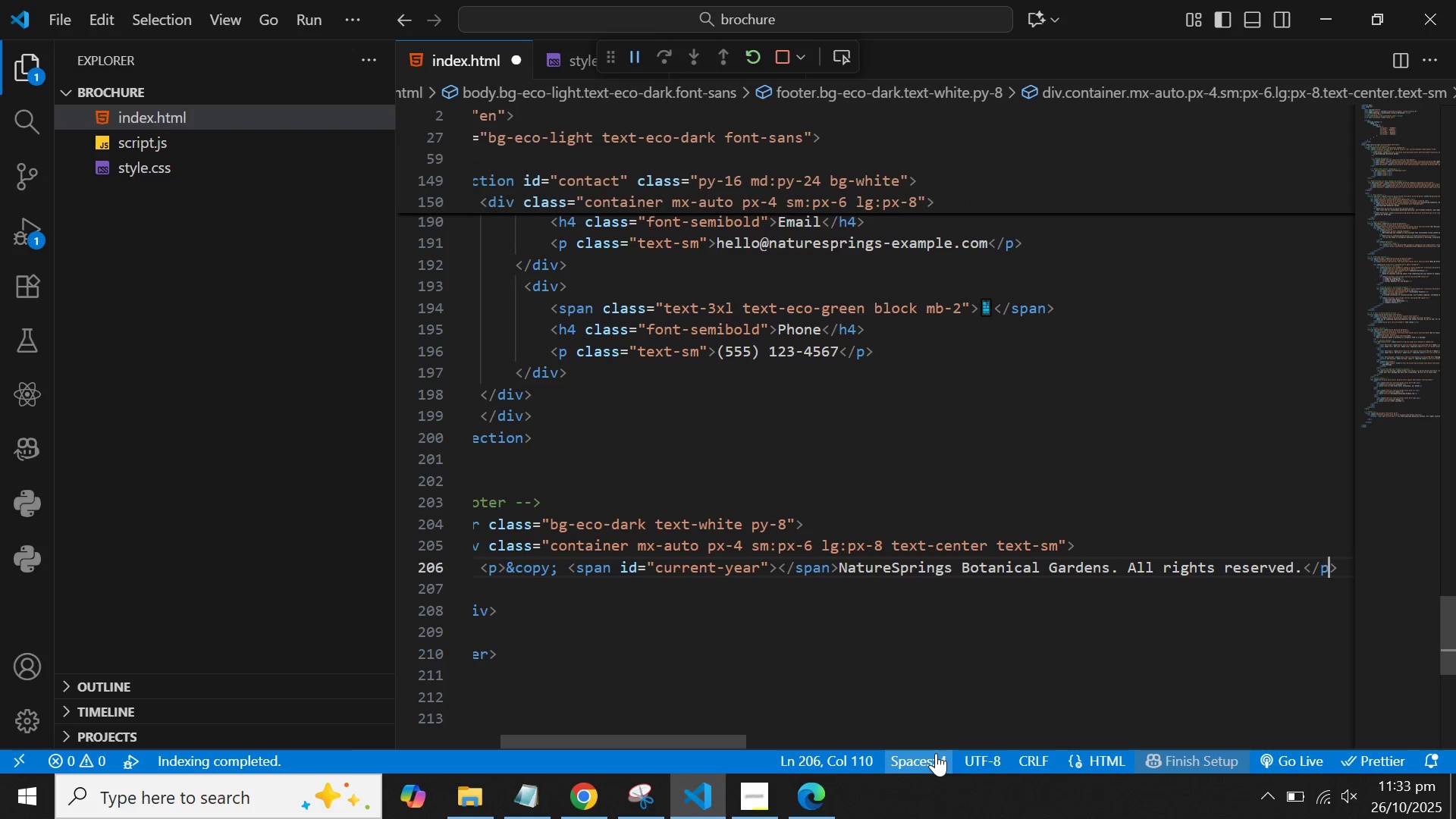 
key(ArrowLeft)
 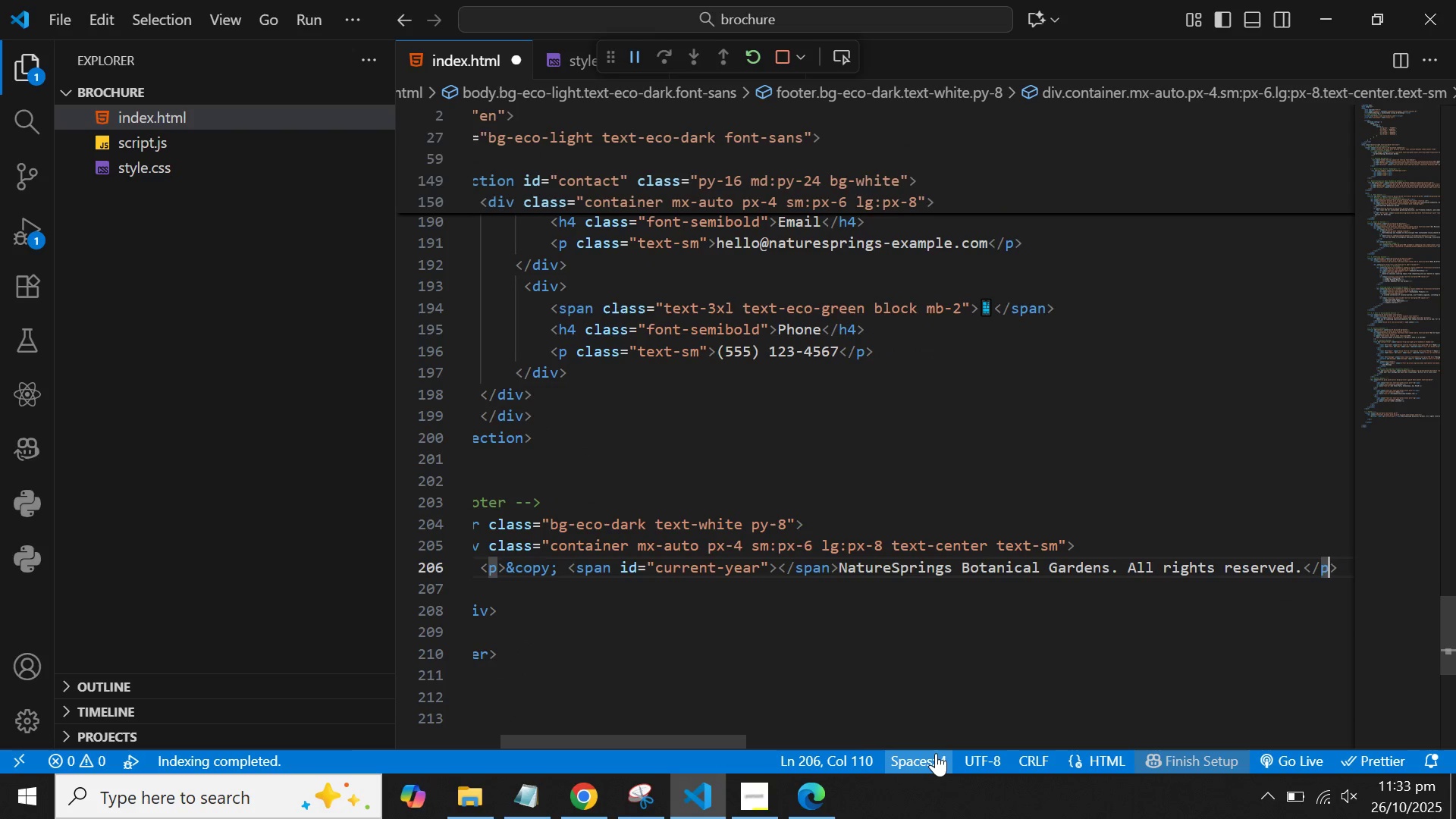 
key(ArrowRight)
 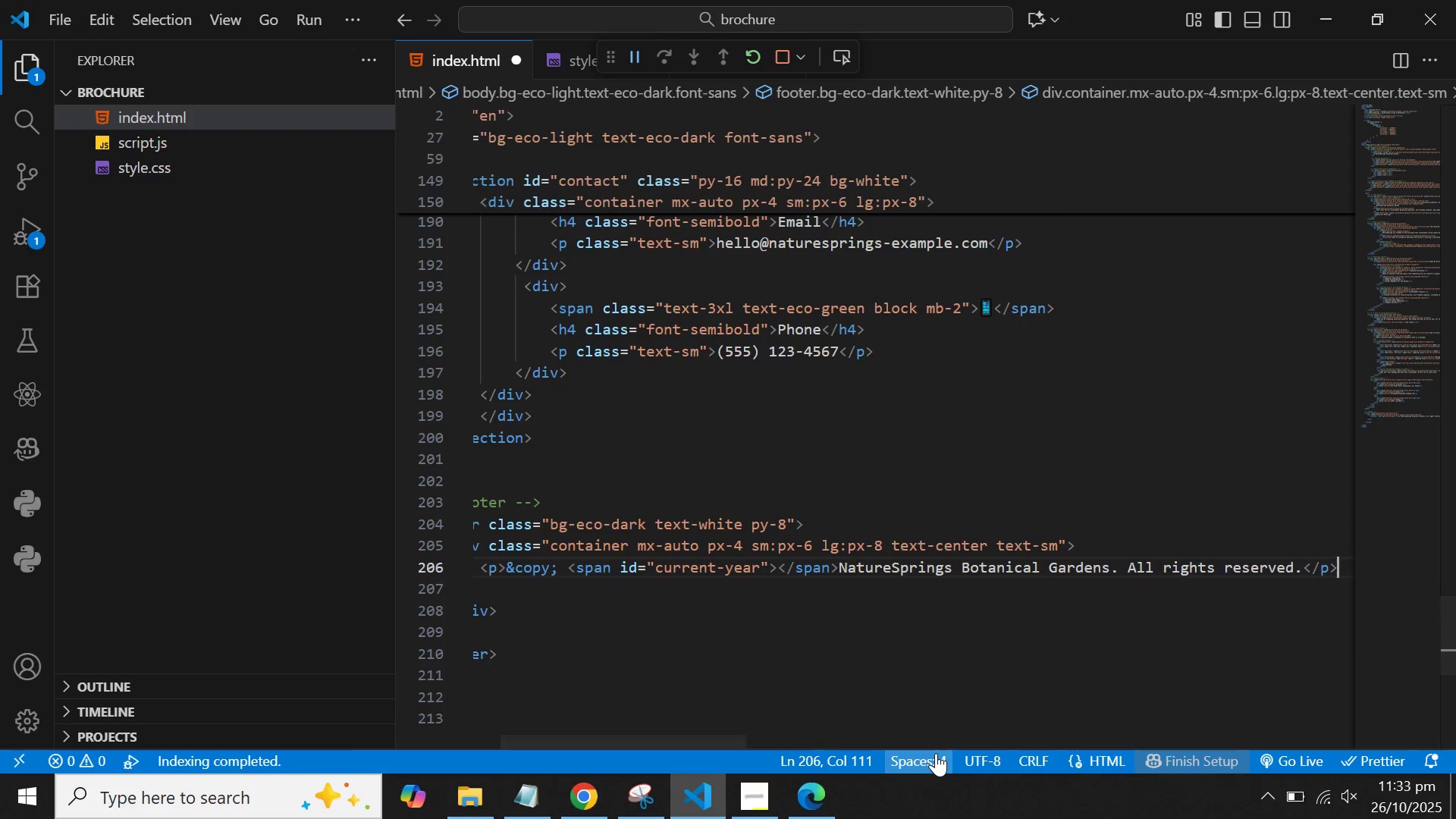 
key(Enter)
 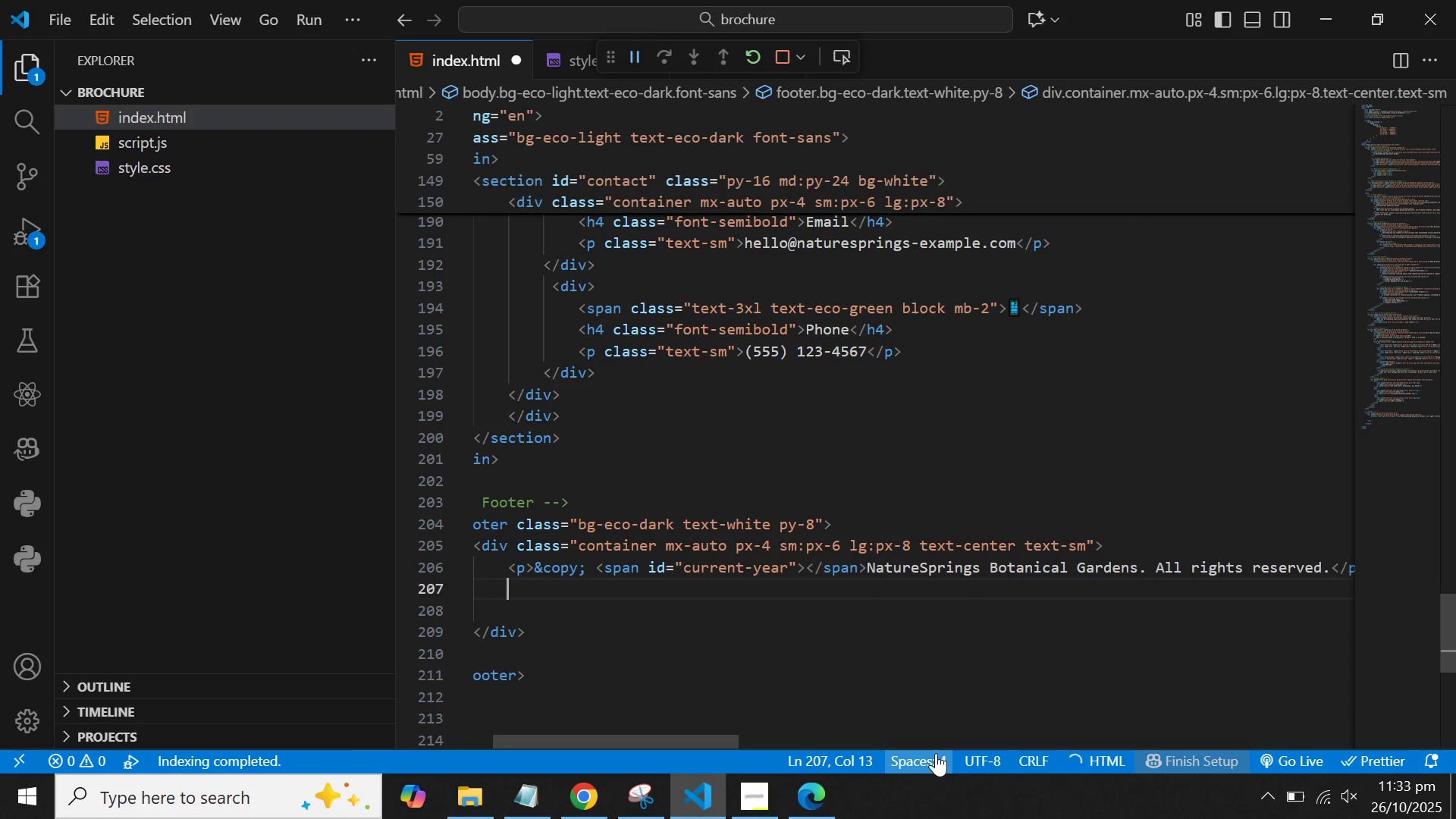 
type(<div<)
key(Backspace)
type(>)
 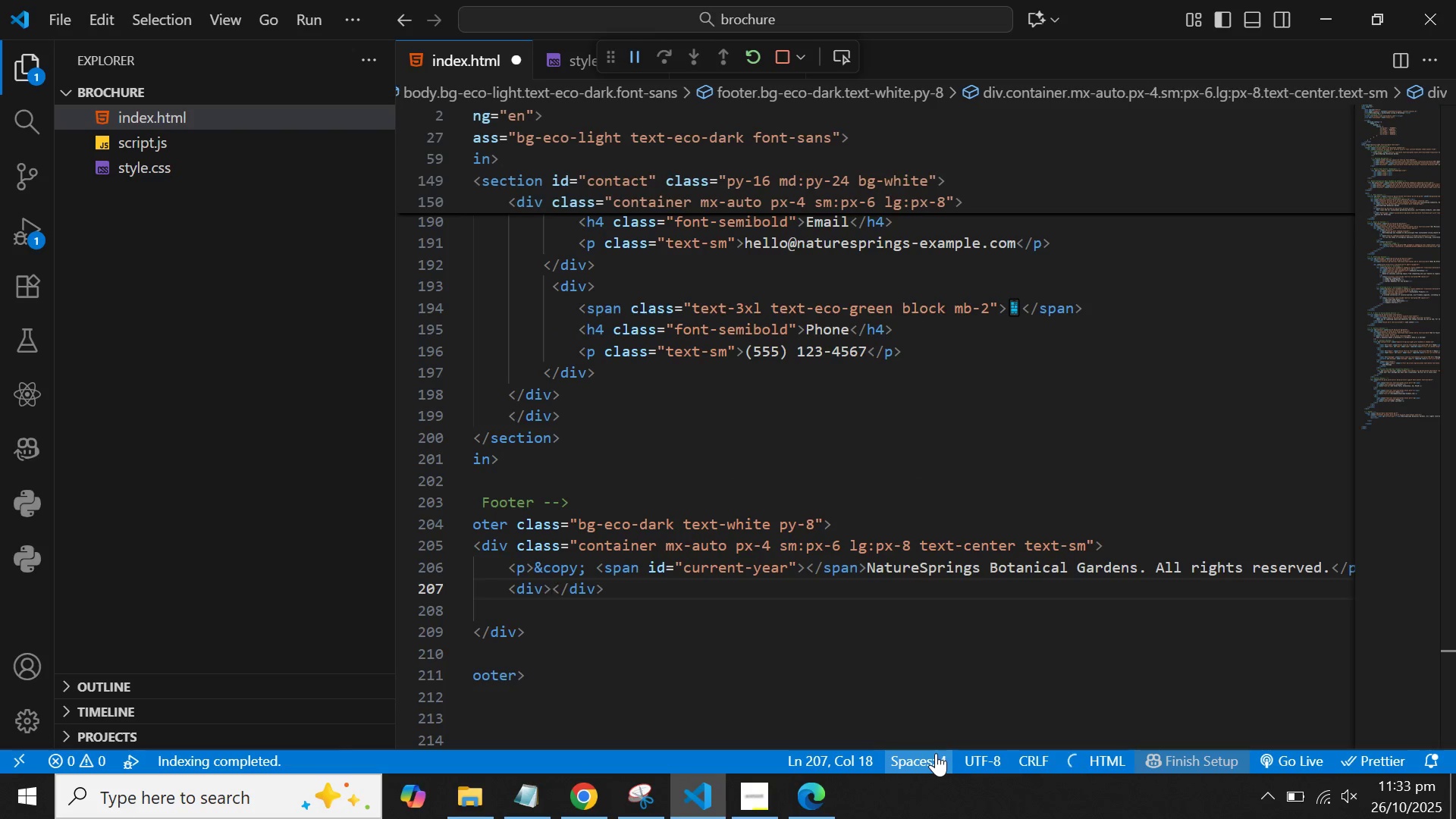 
key(ArrowLeft)
 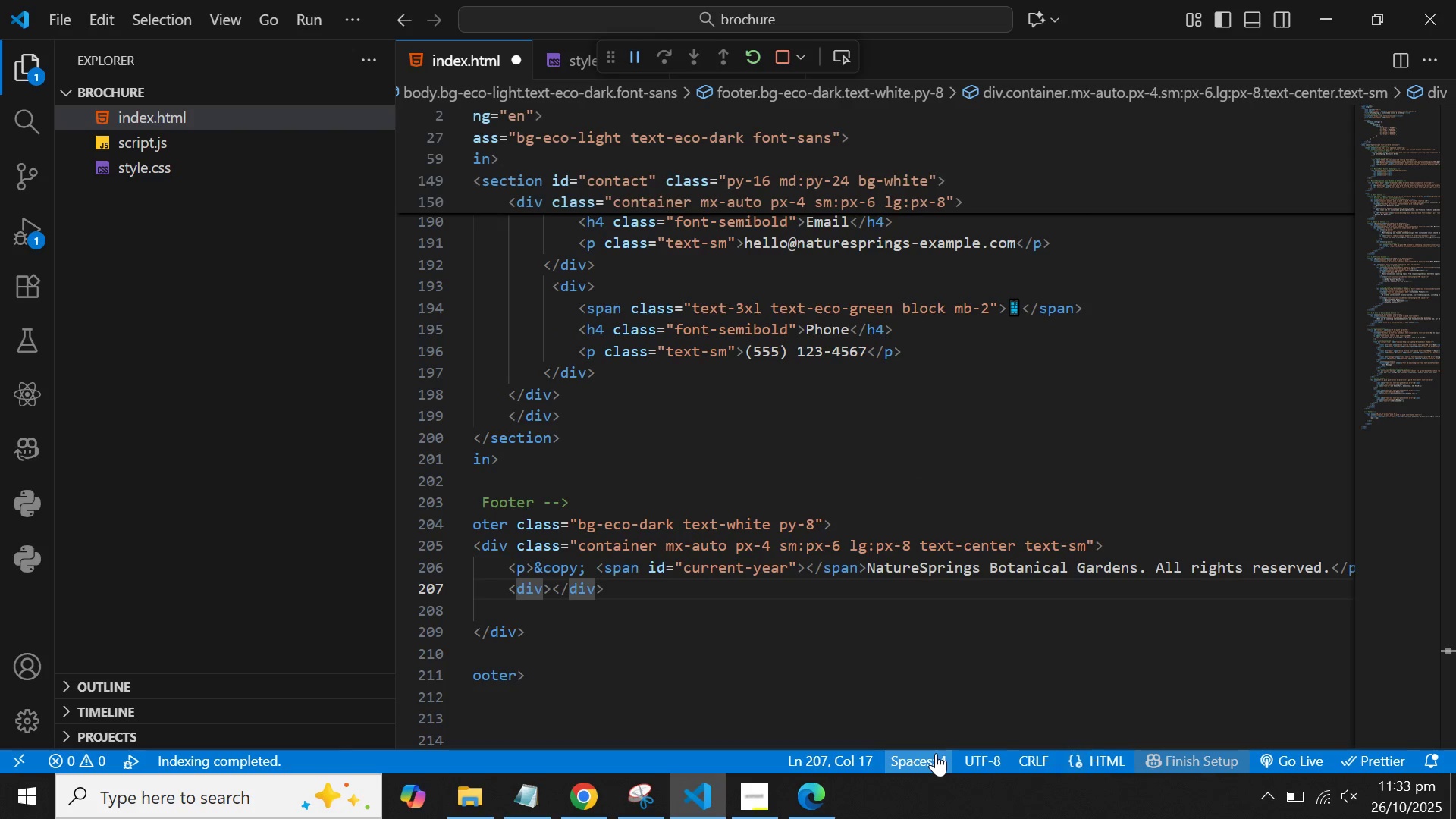 
type( class)
 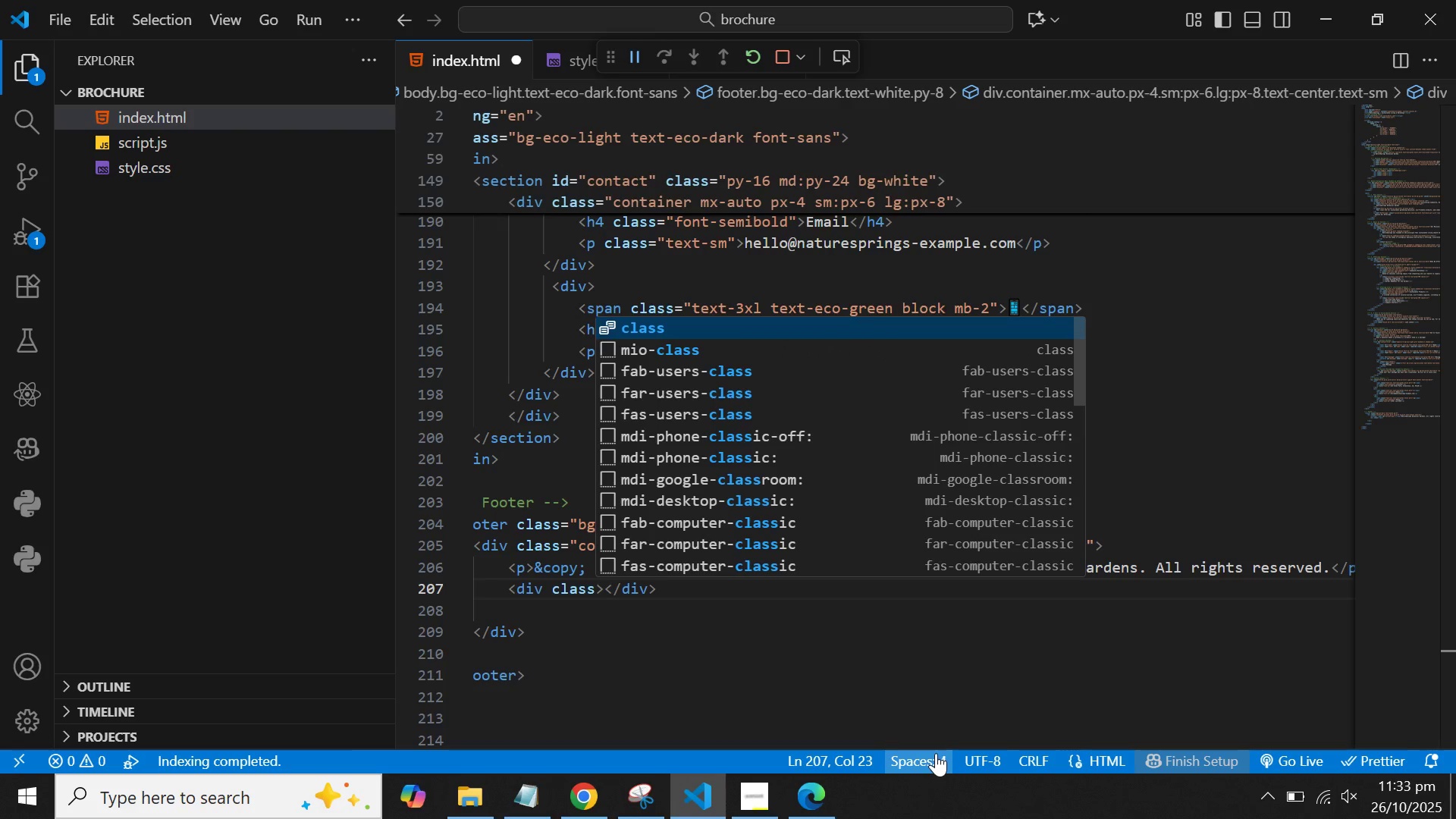 
hold_key(key=Equal, duration=15.69)
 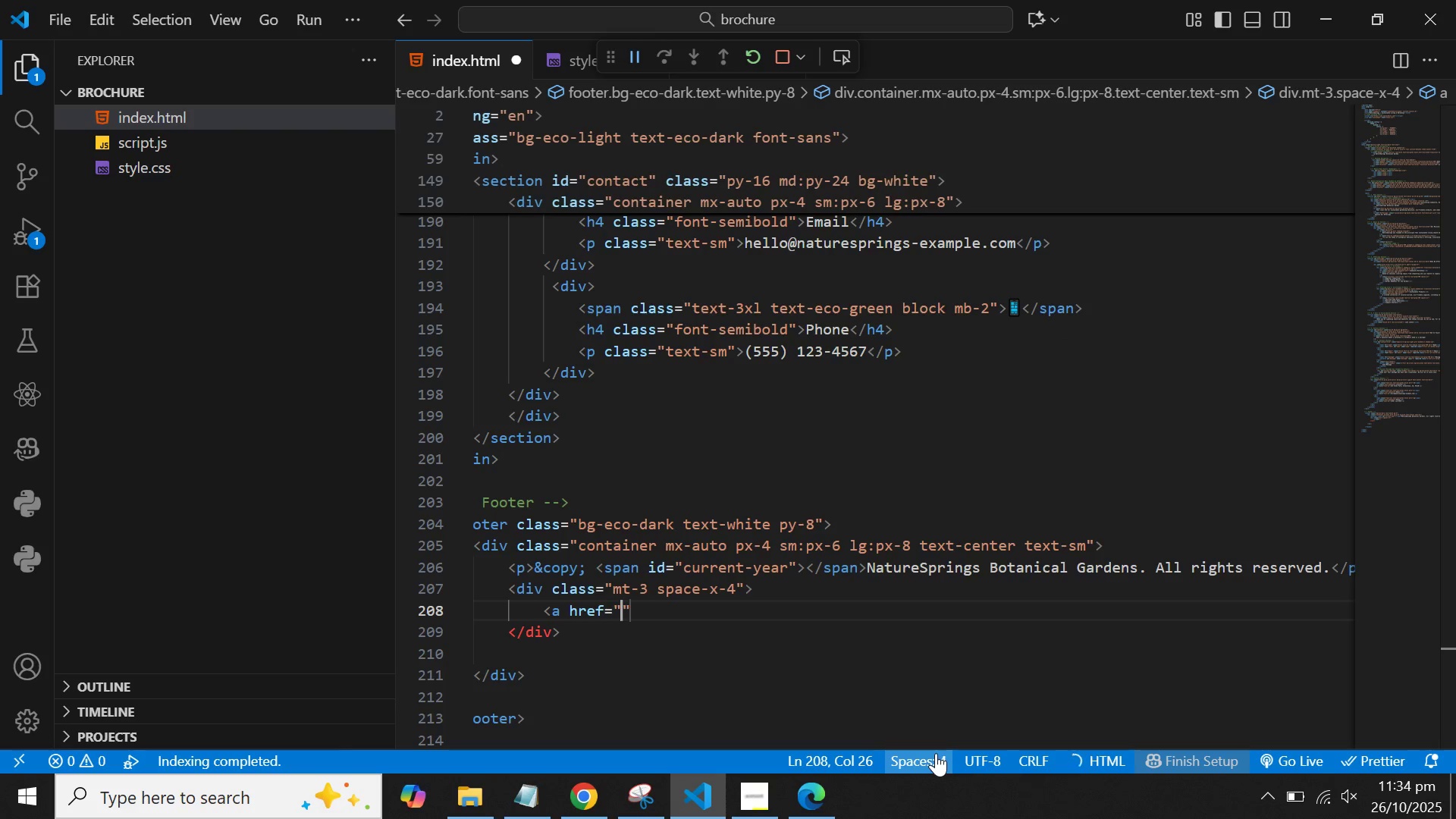 
type(mt-3 space-x-4)
 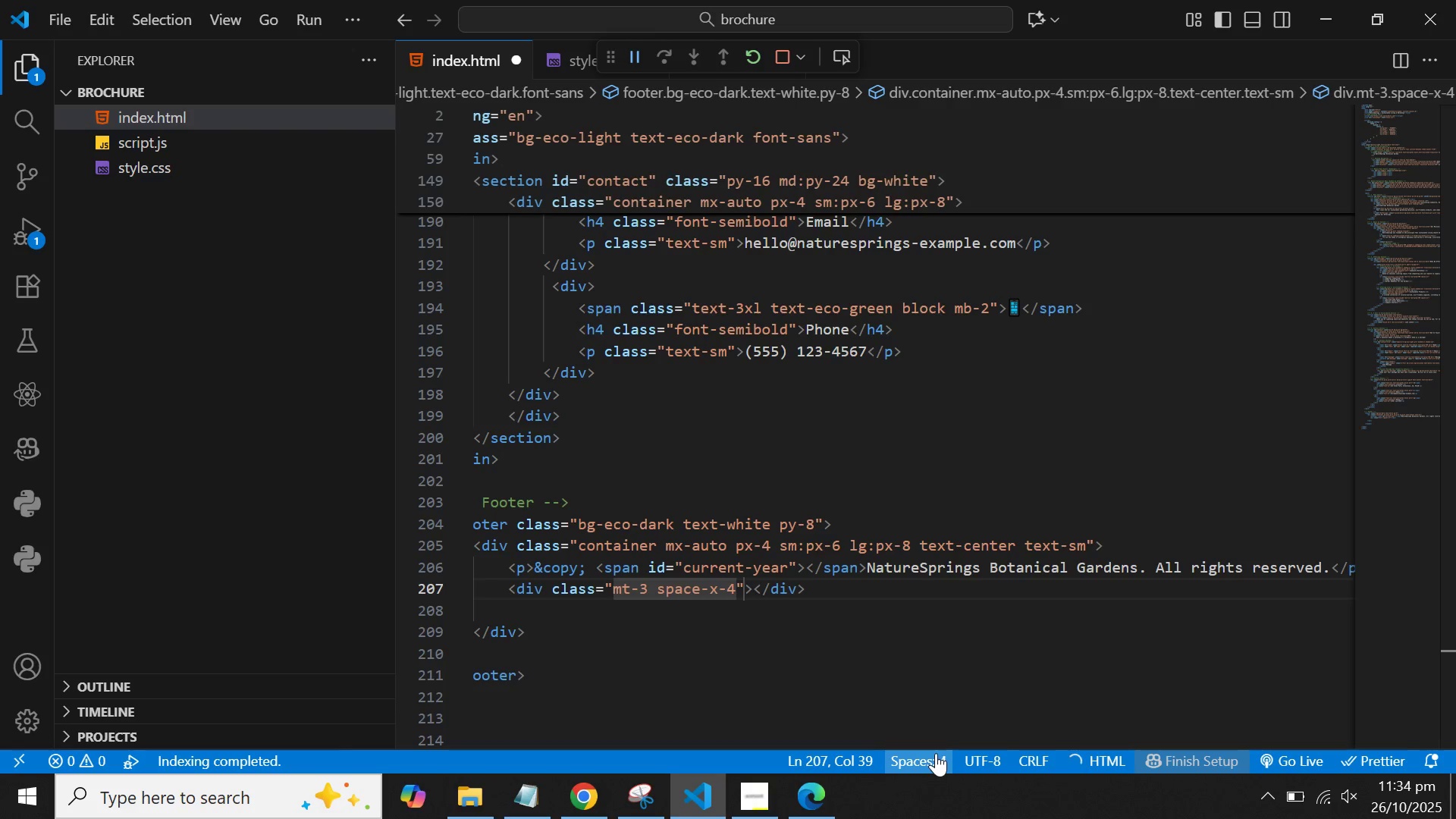 
key(ArrowRight)
 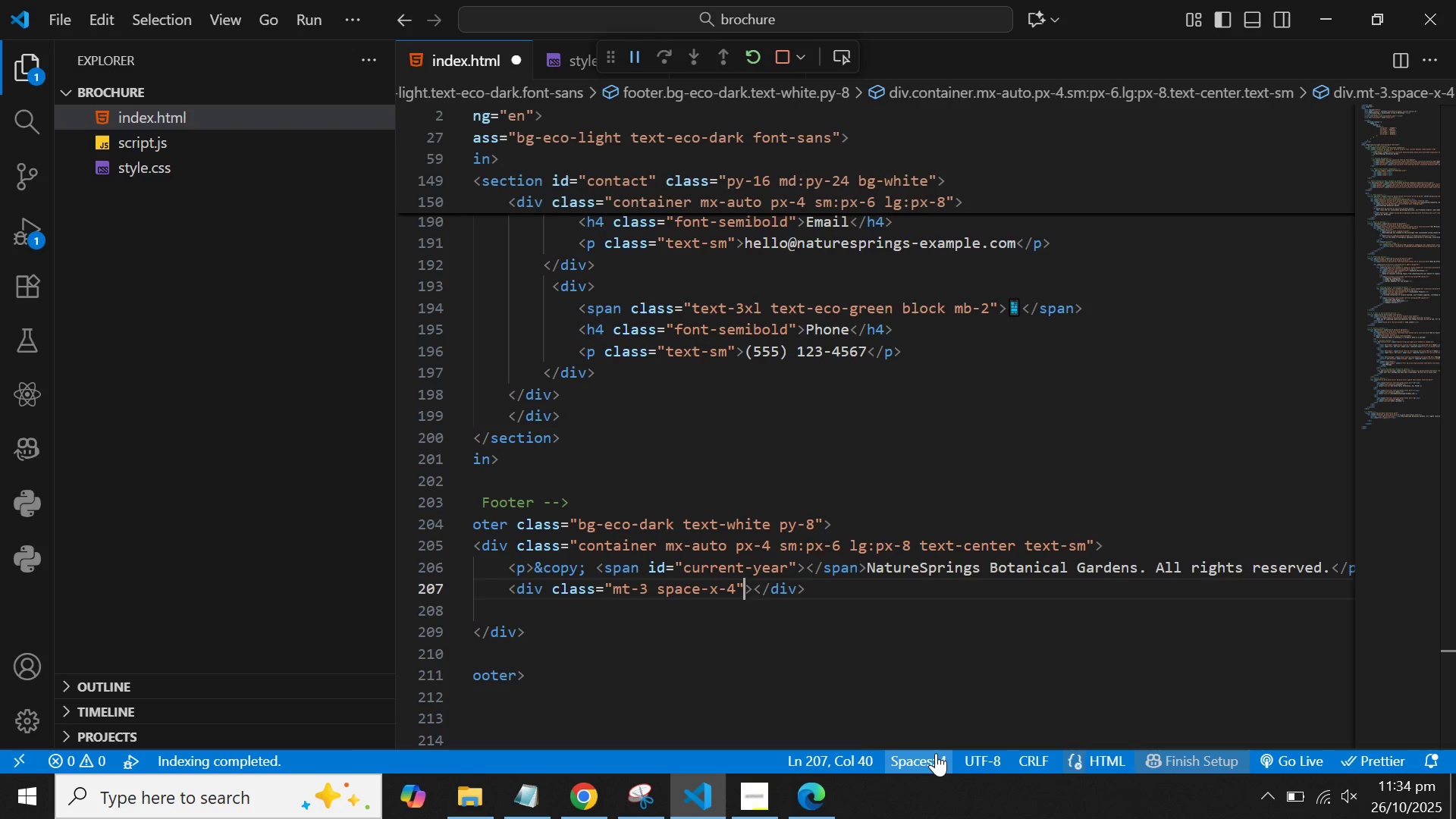 
key(ArrowRight)
 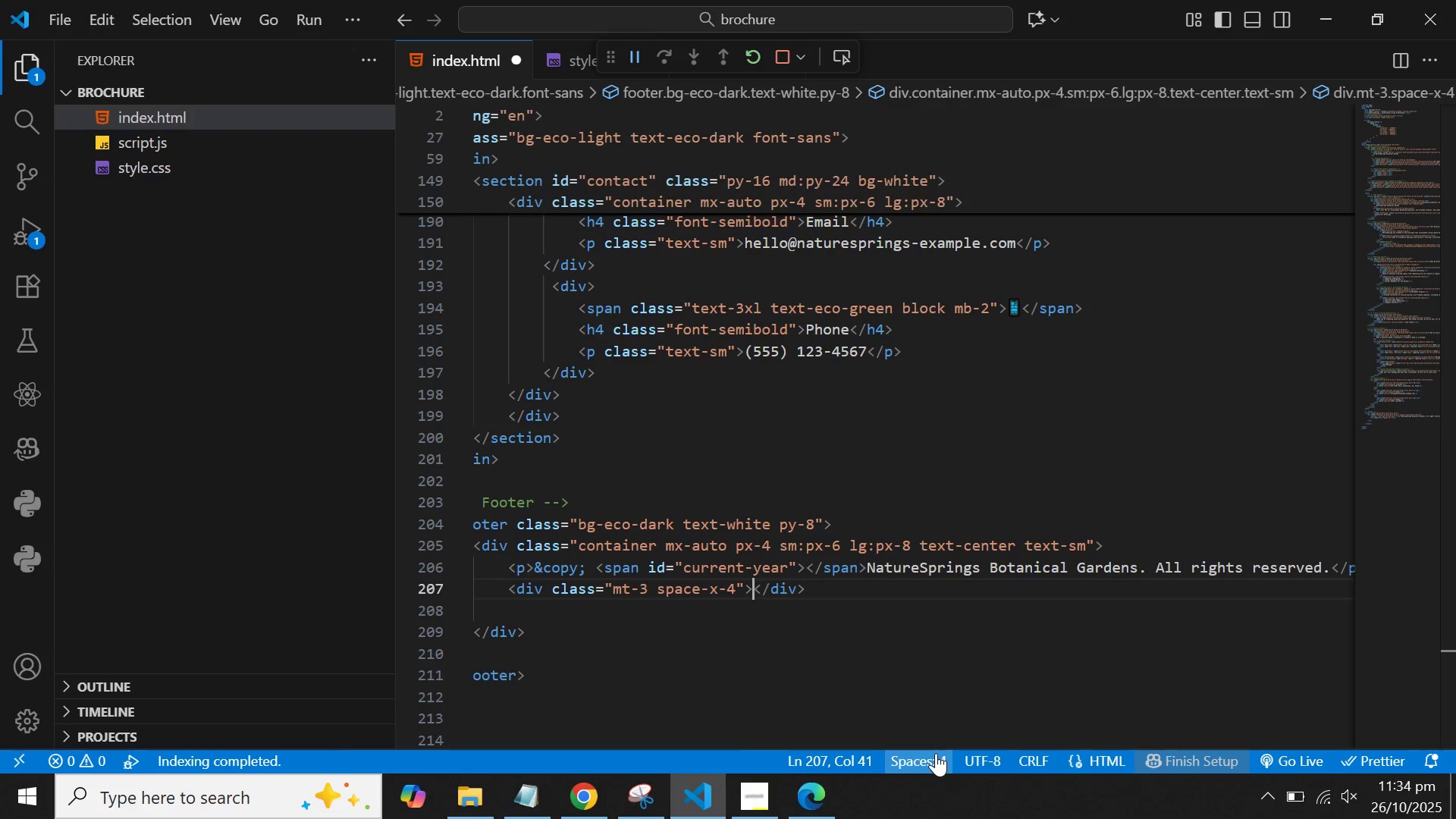 
key(Enter)
 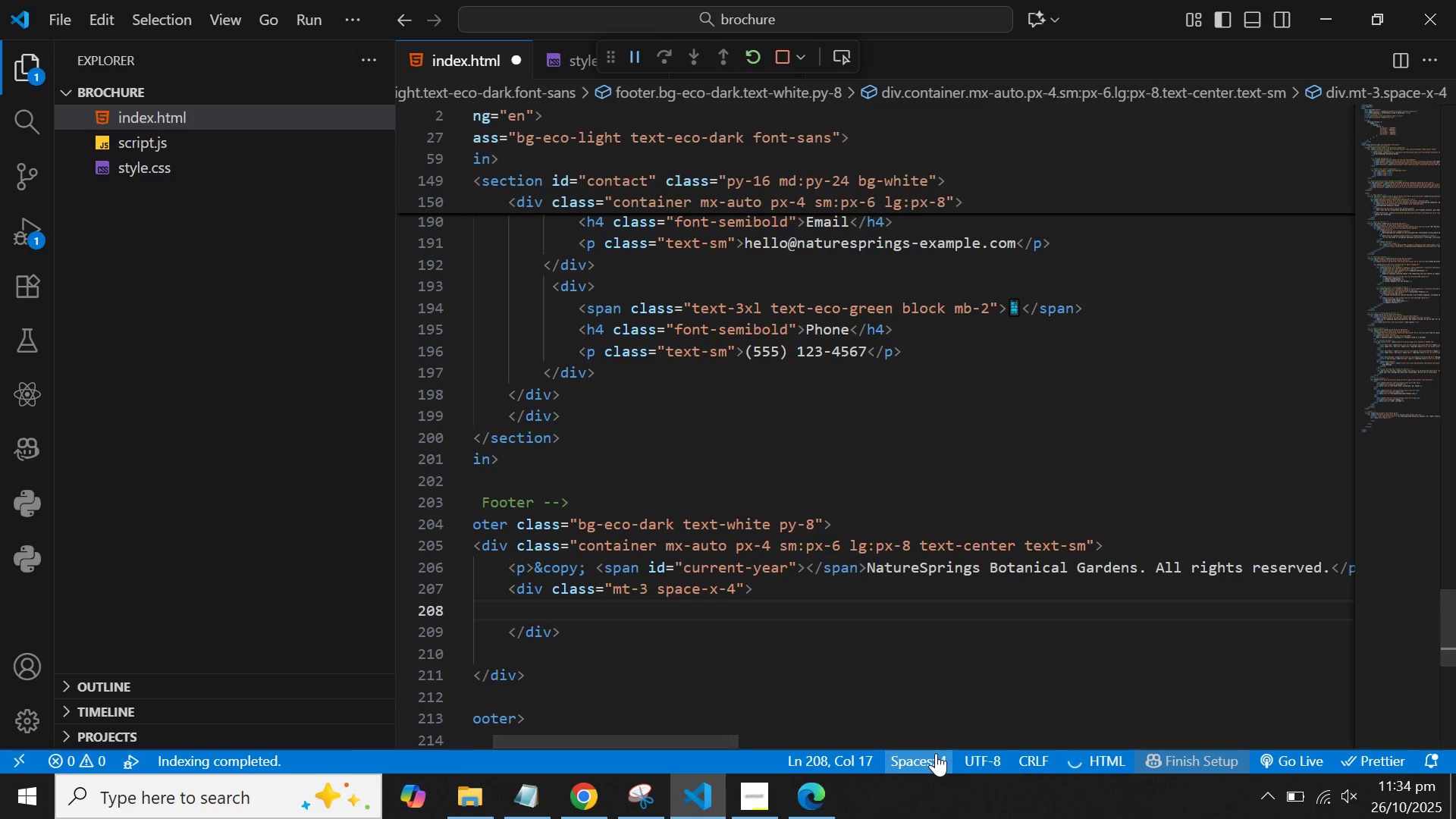 
type(<a he)
key(Backspace)
type(ref)
 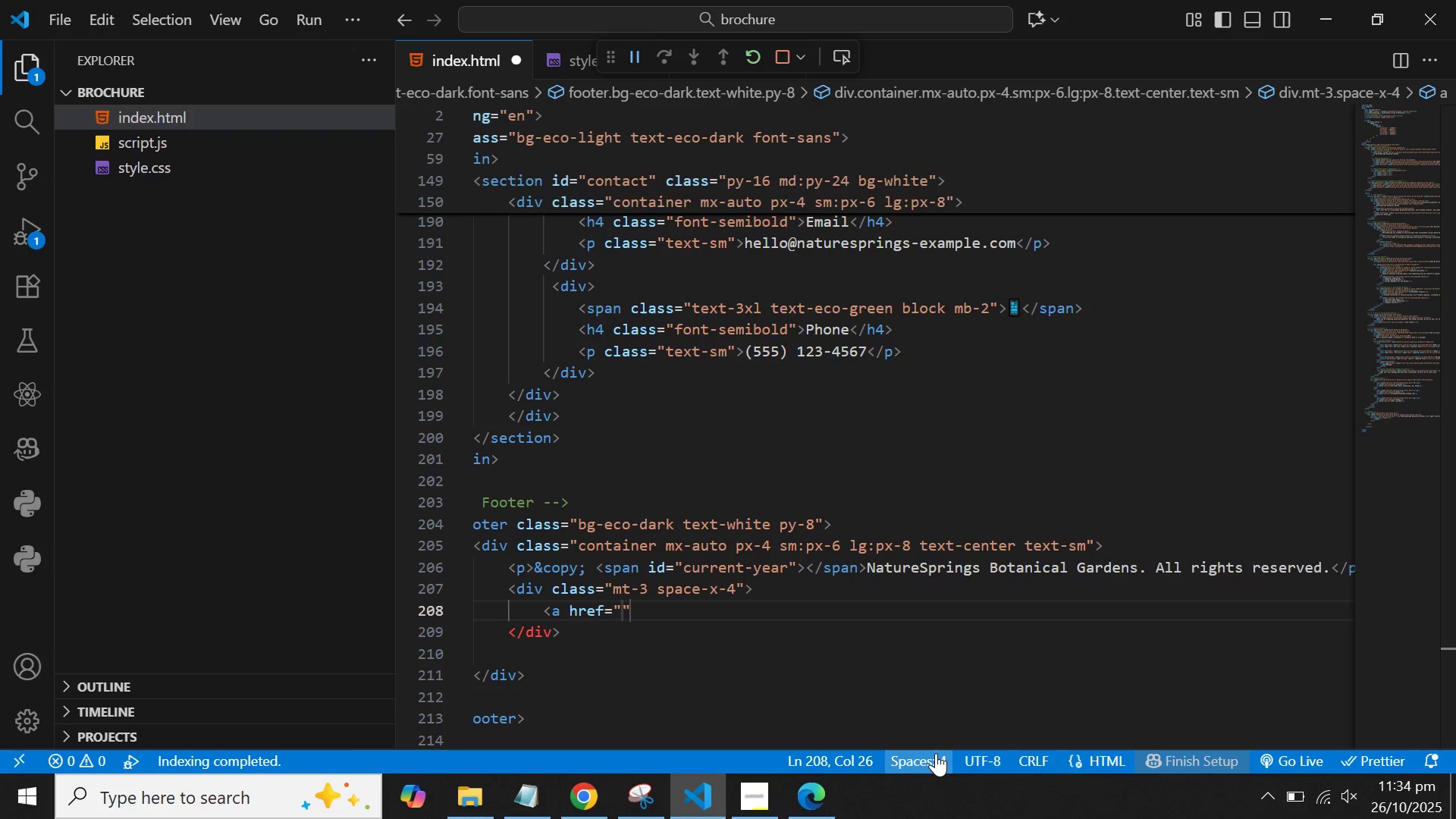 
key(Shift+4)
 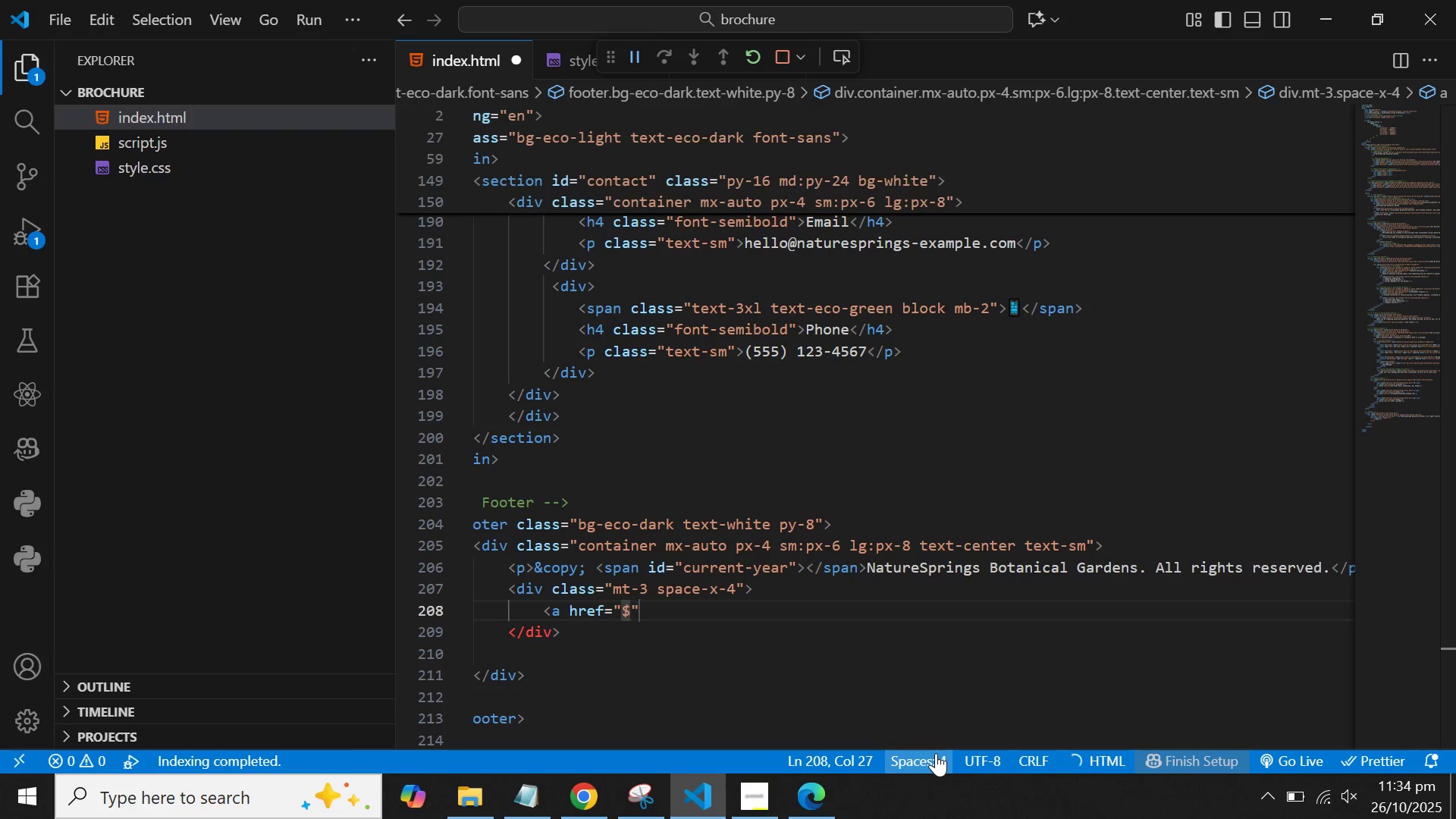 
key(Backspace)
 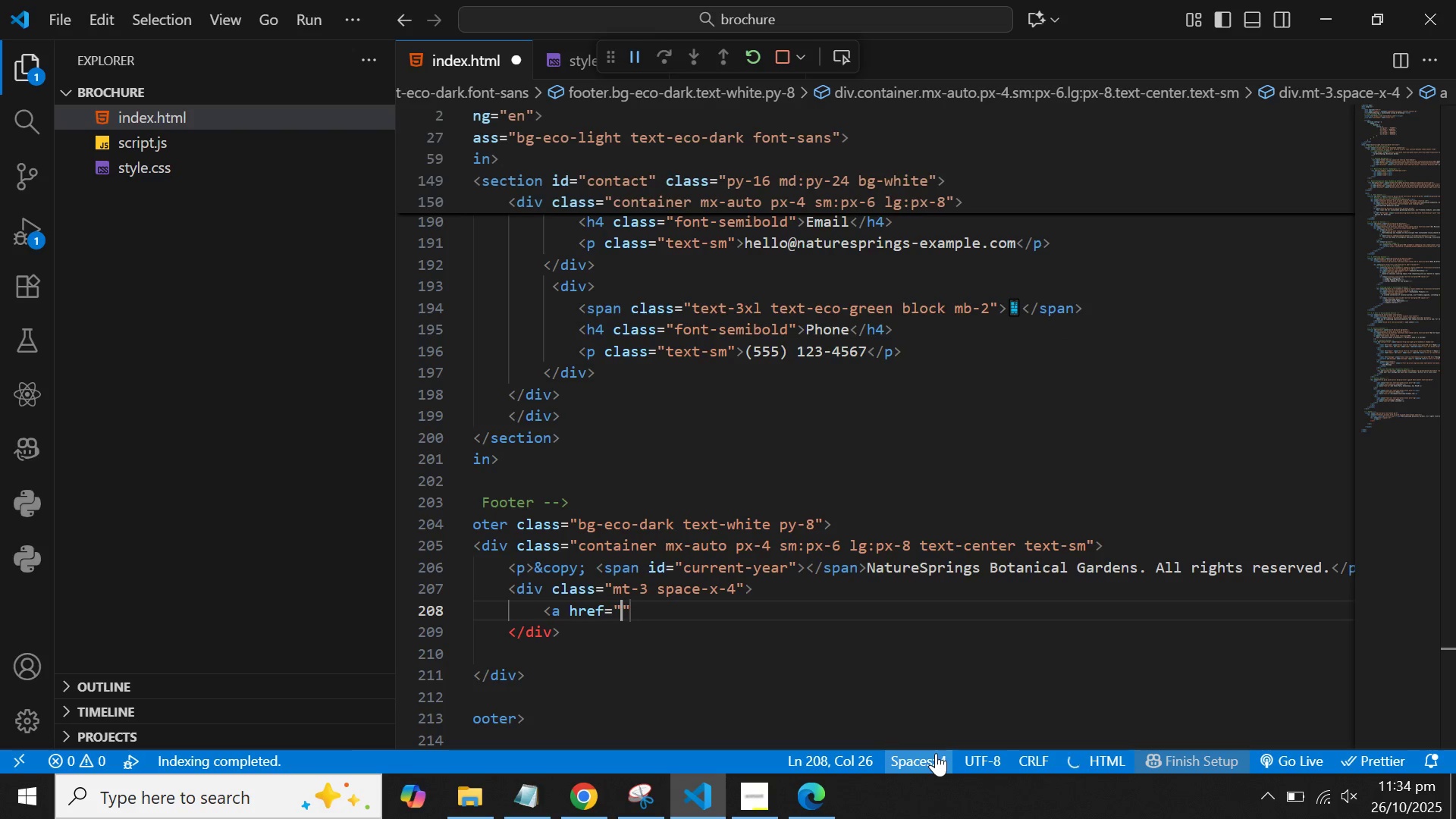 
key(Shift+3)
 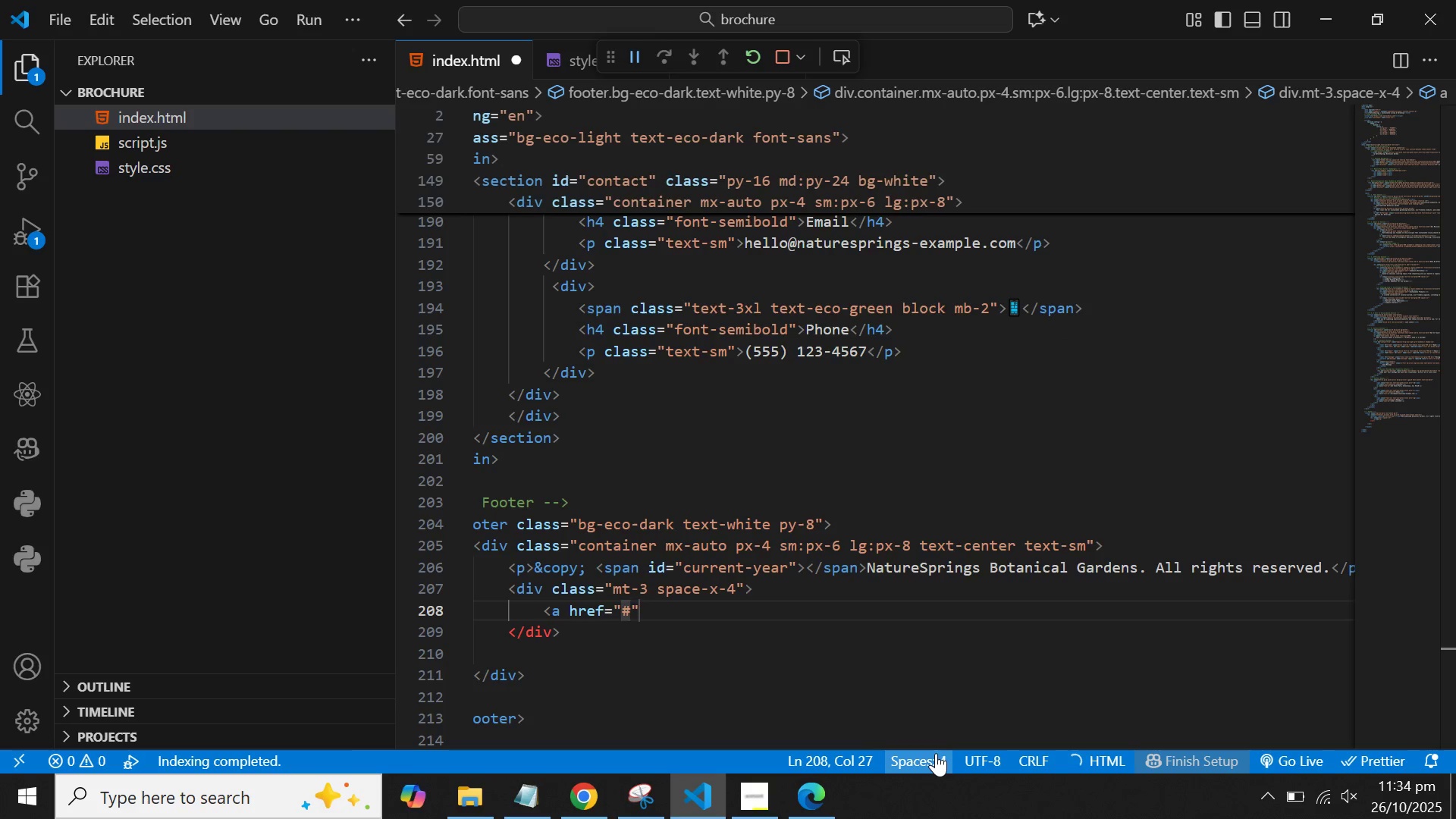 
key(ArrowRight)
 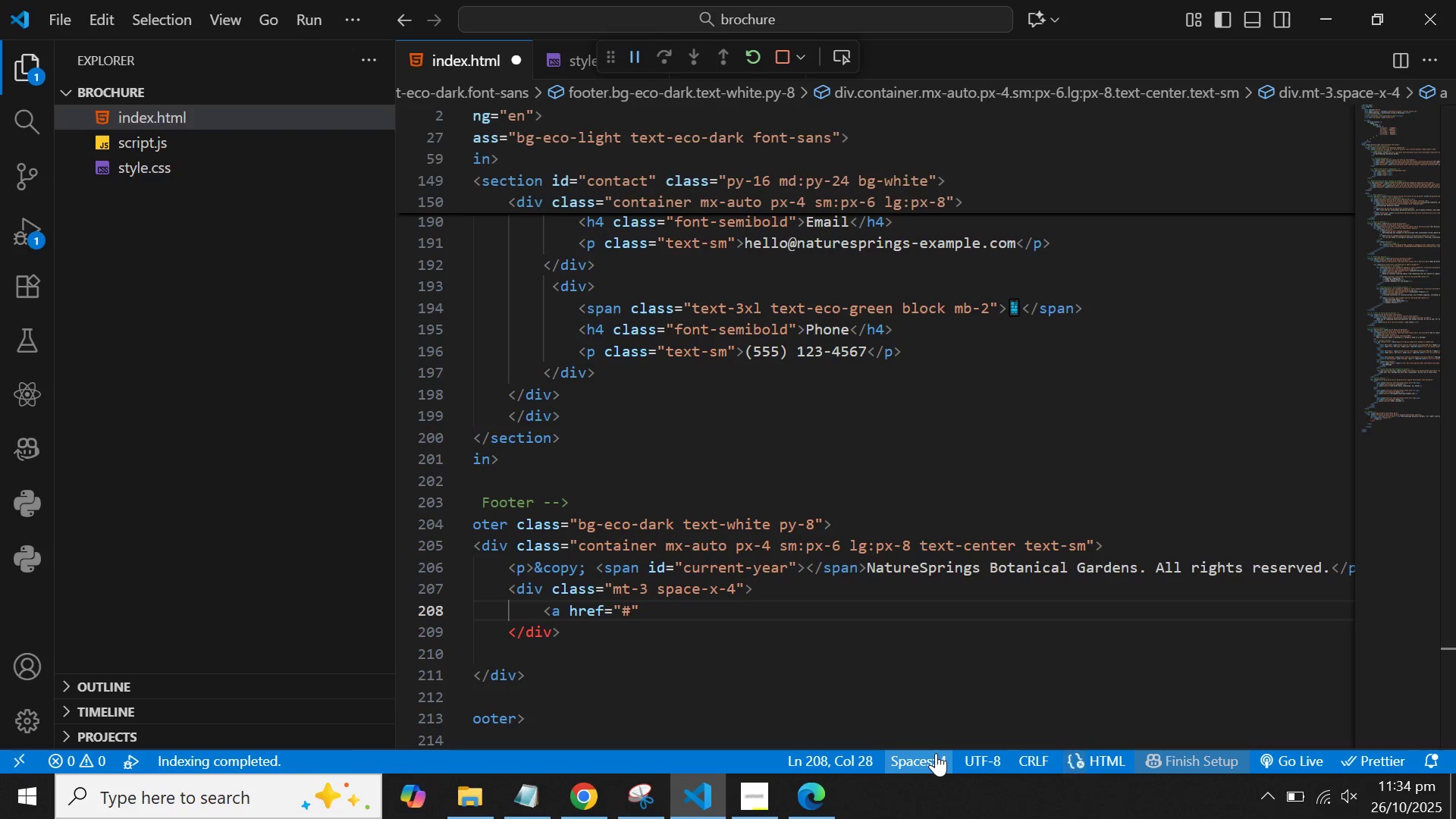 
type( cla)
 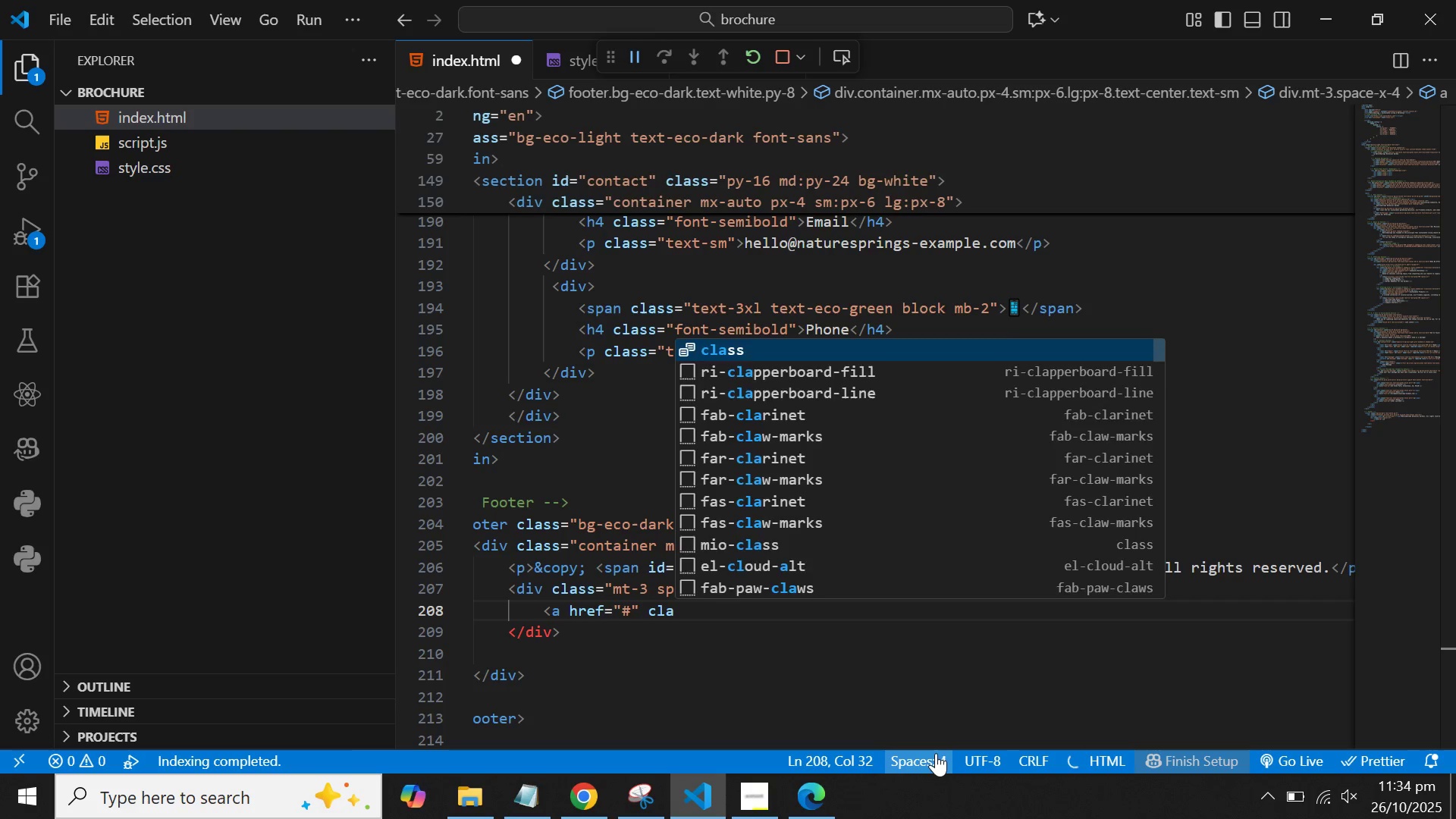 
key(Enter)
 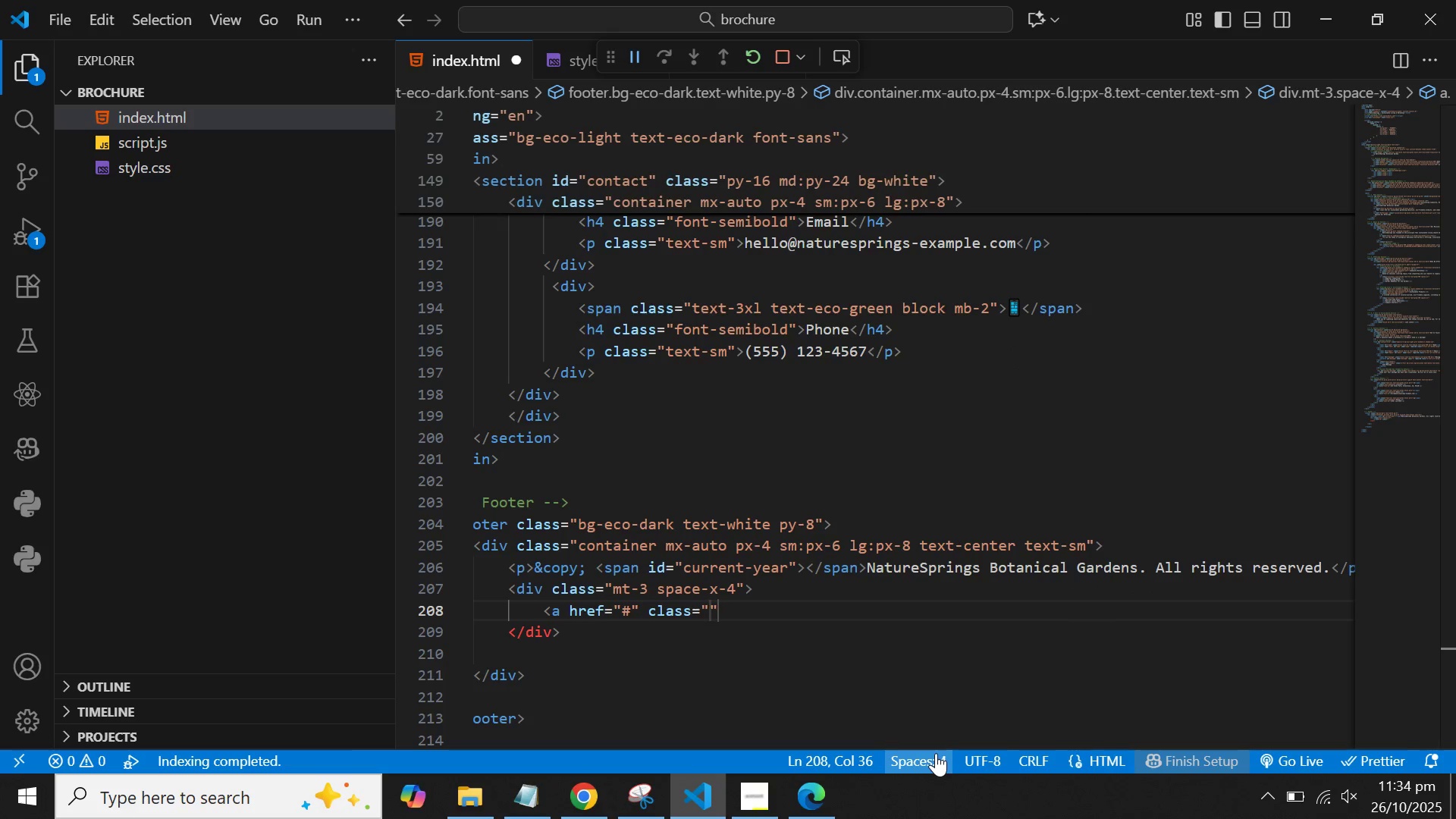 
type(hover:text-eco-green transition duration-200)
 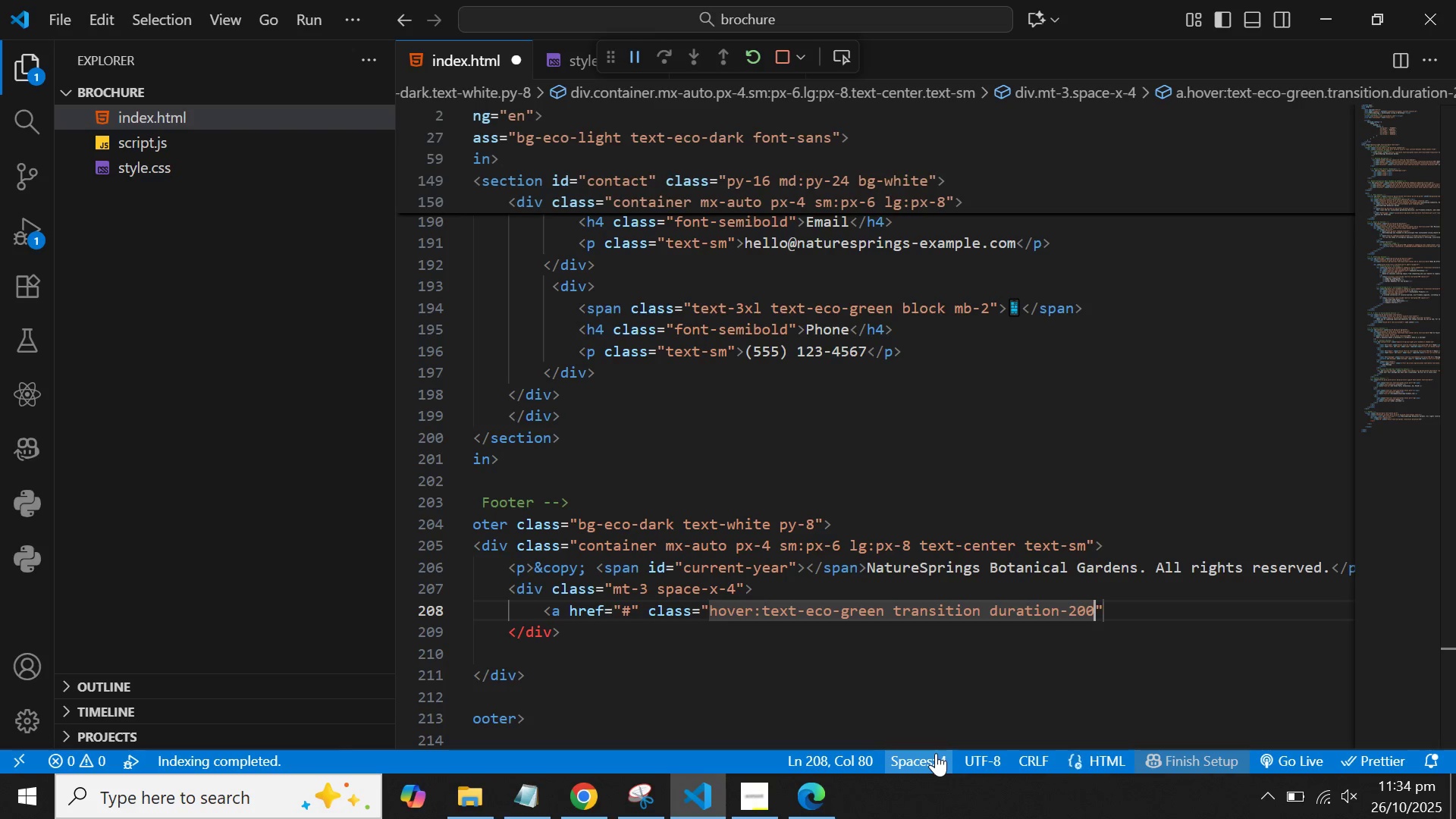 
key(ArrowRight)
 